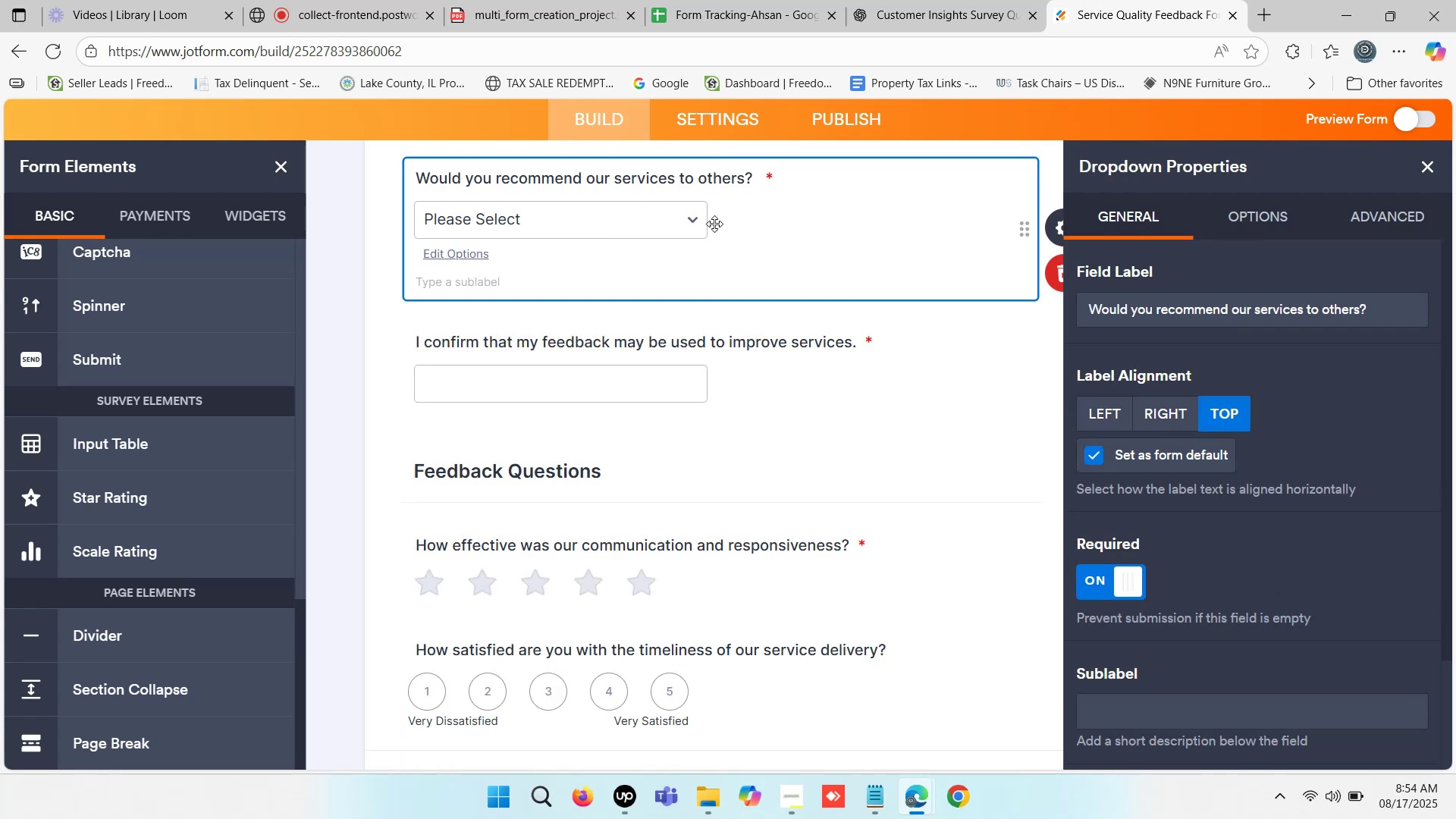 
left_click([674, 218])
 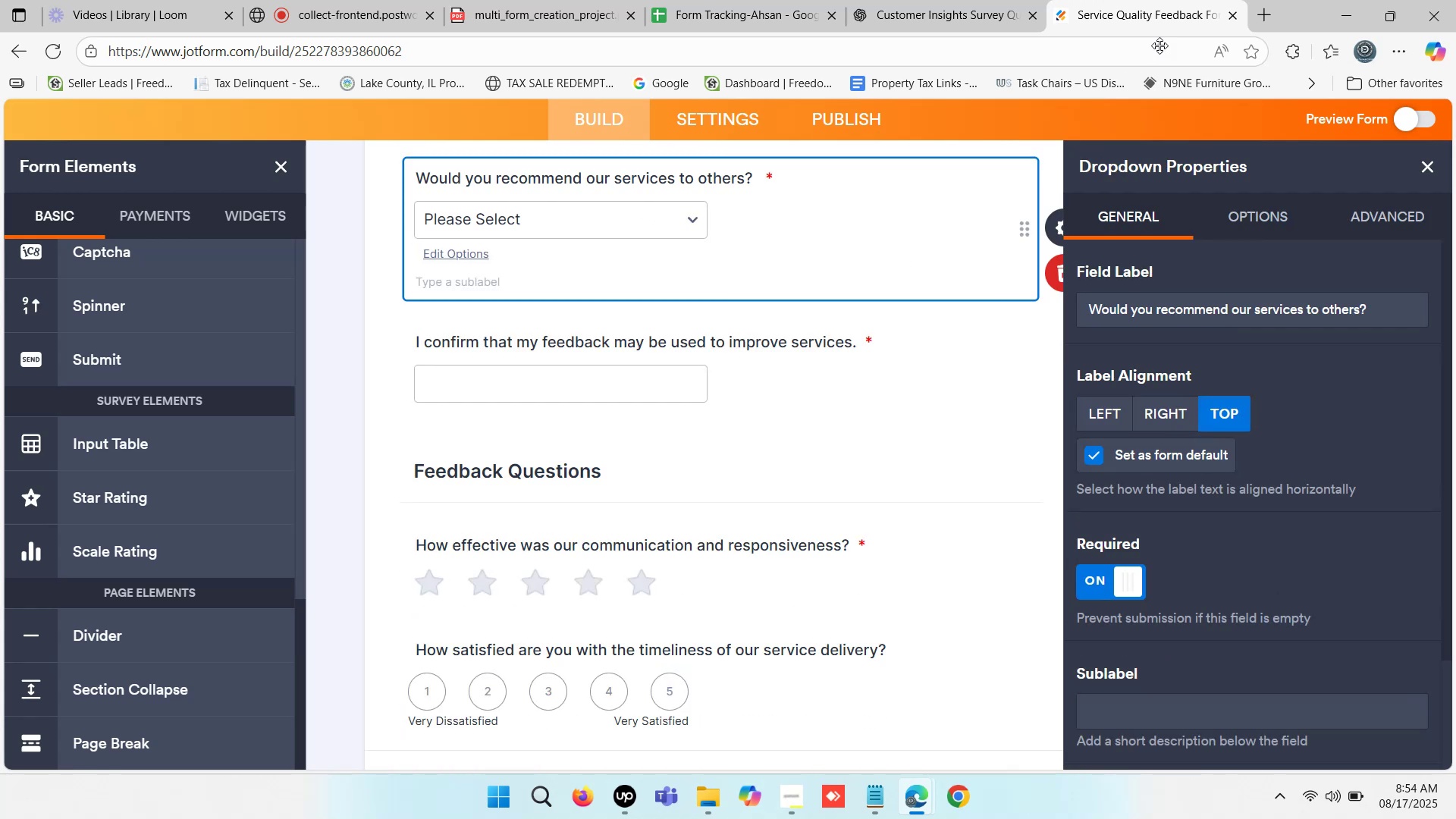 
scroll: coordinate [421, 509], scroll_direction: down, amount: 5.0
 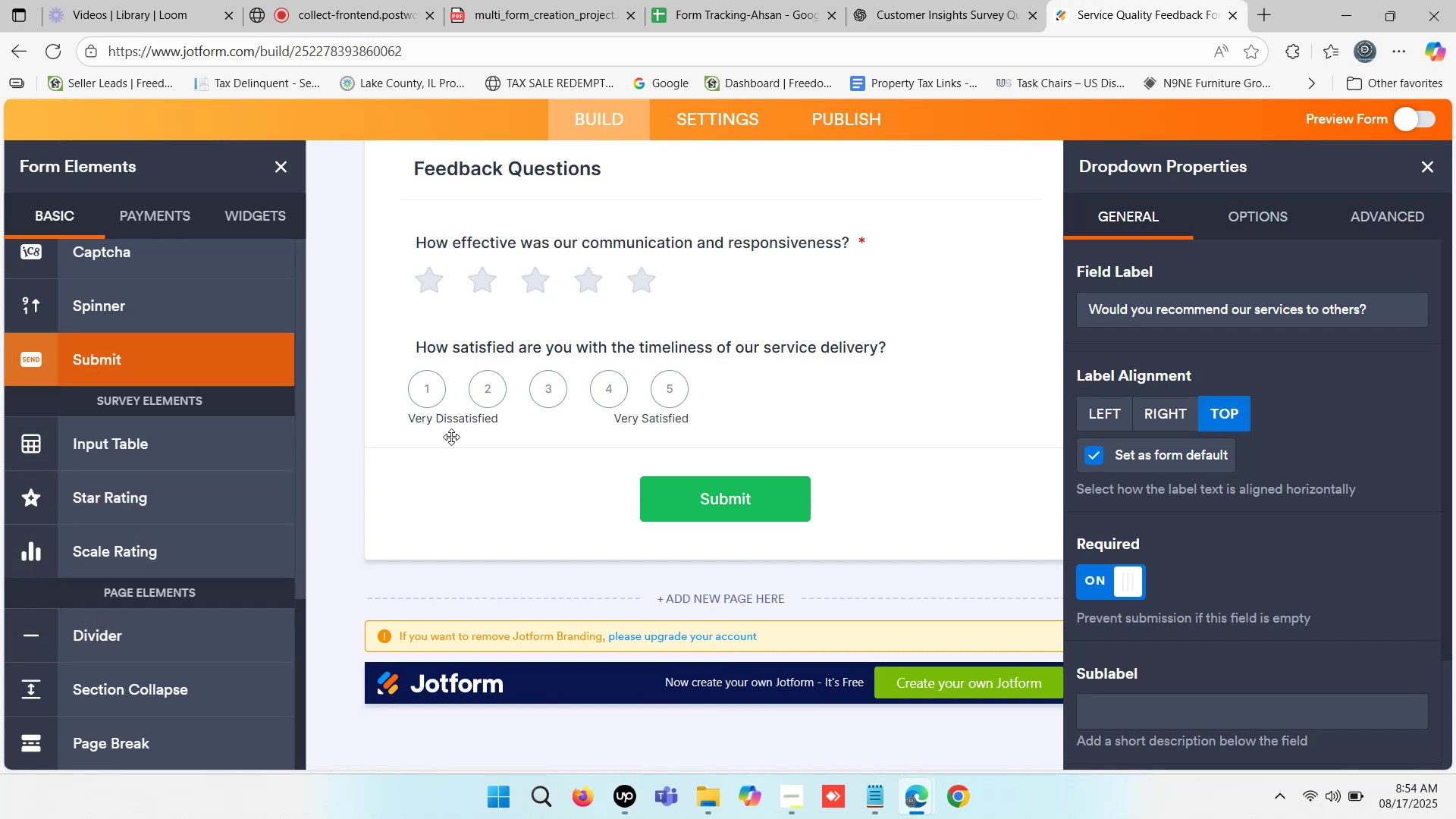 
wait(5.3)
 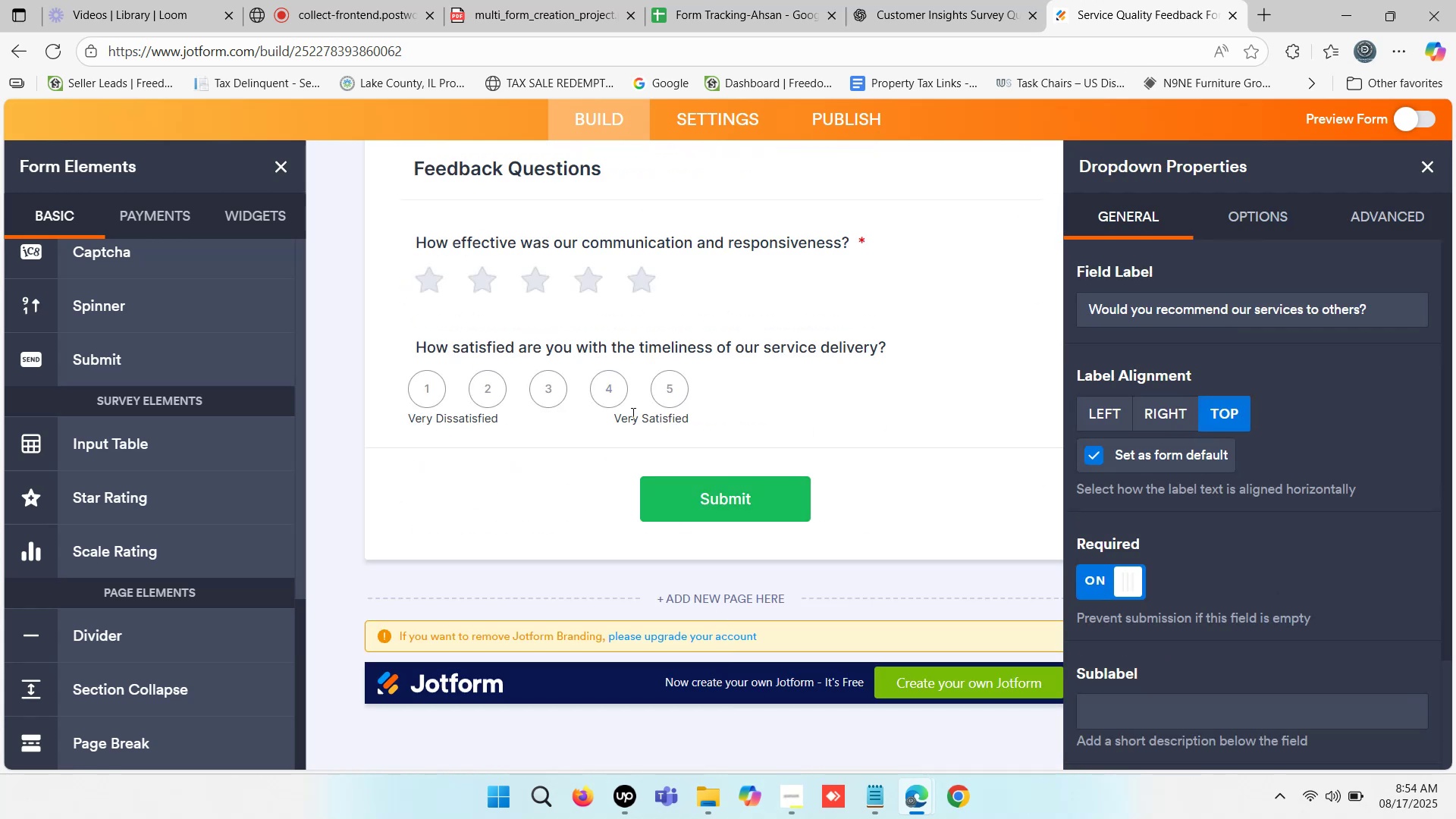 
scroll: coordinate [157, 651], scroll_direction: down, amount: 2.0
 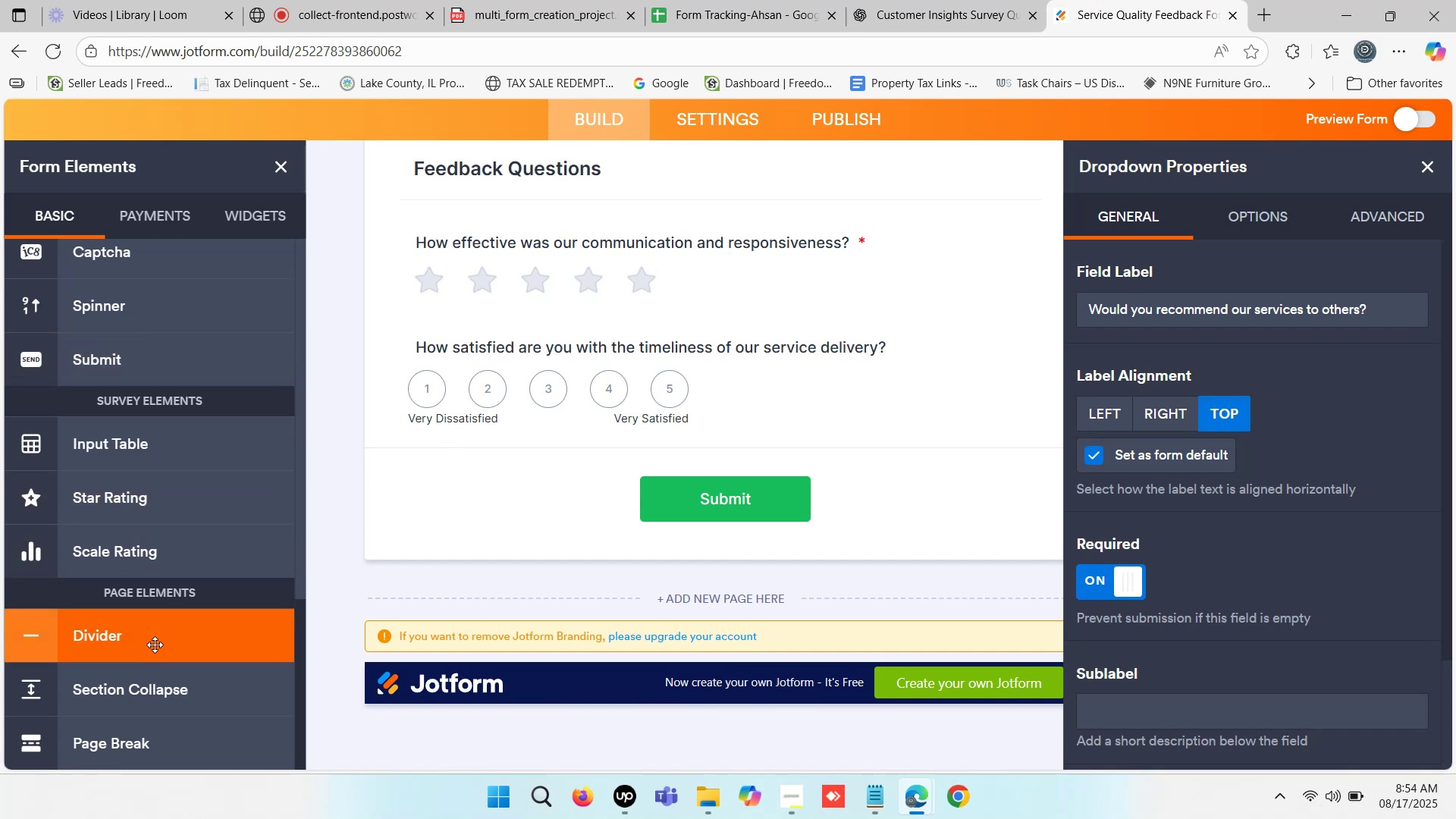 
scroll: coordinate [151, 618], scroll_direction: up, amount: 4.0
 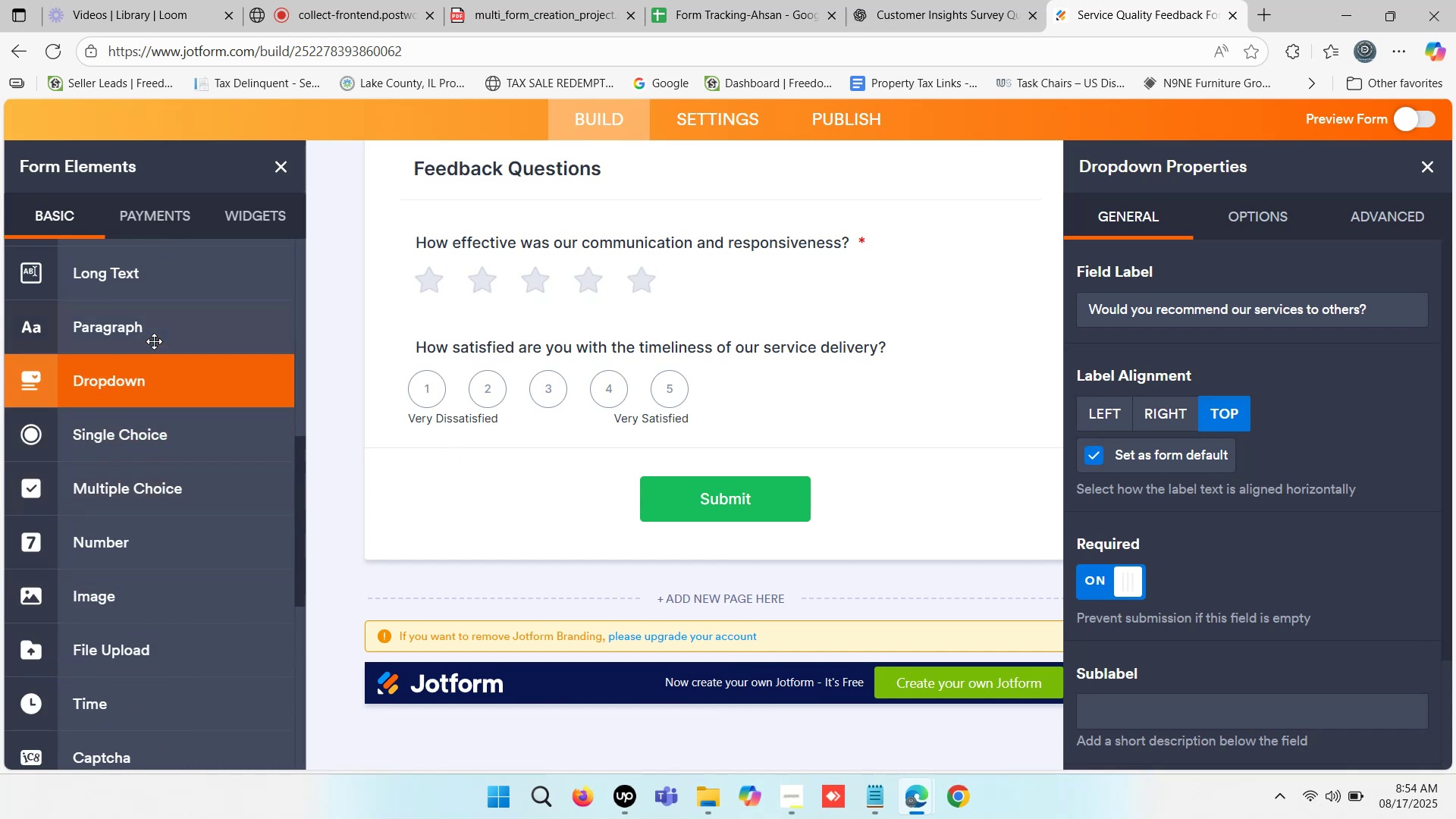 
scroll: coordinate [147, 517], scroll_direction: down, amount: 2.0
 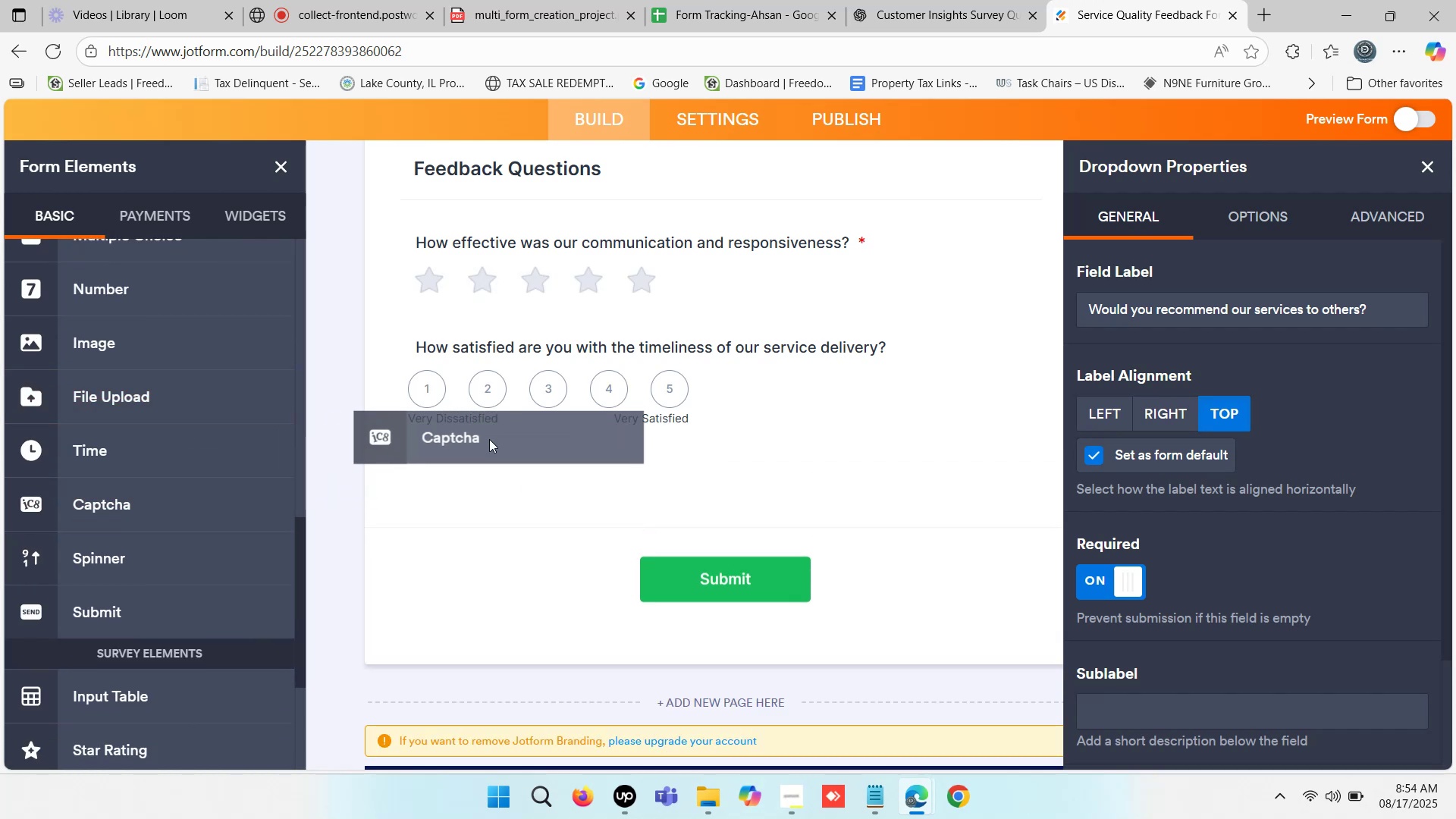 
mouse_move([500, 516])
 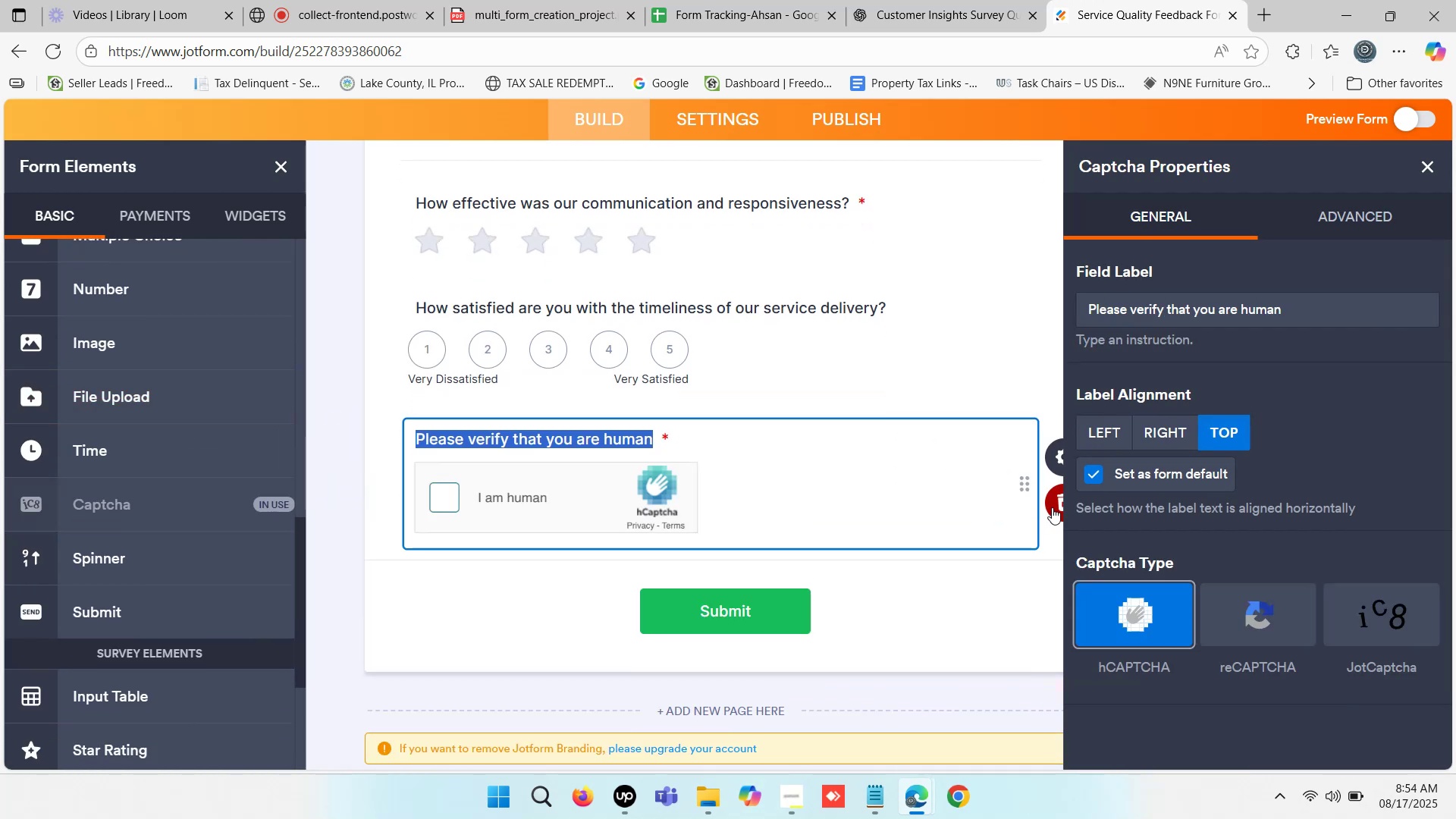 
left_click([1055, 499])
 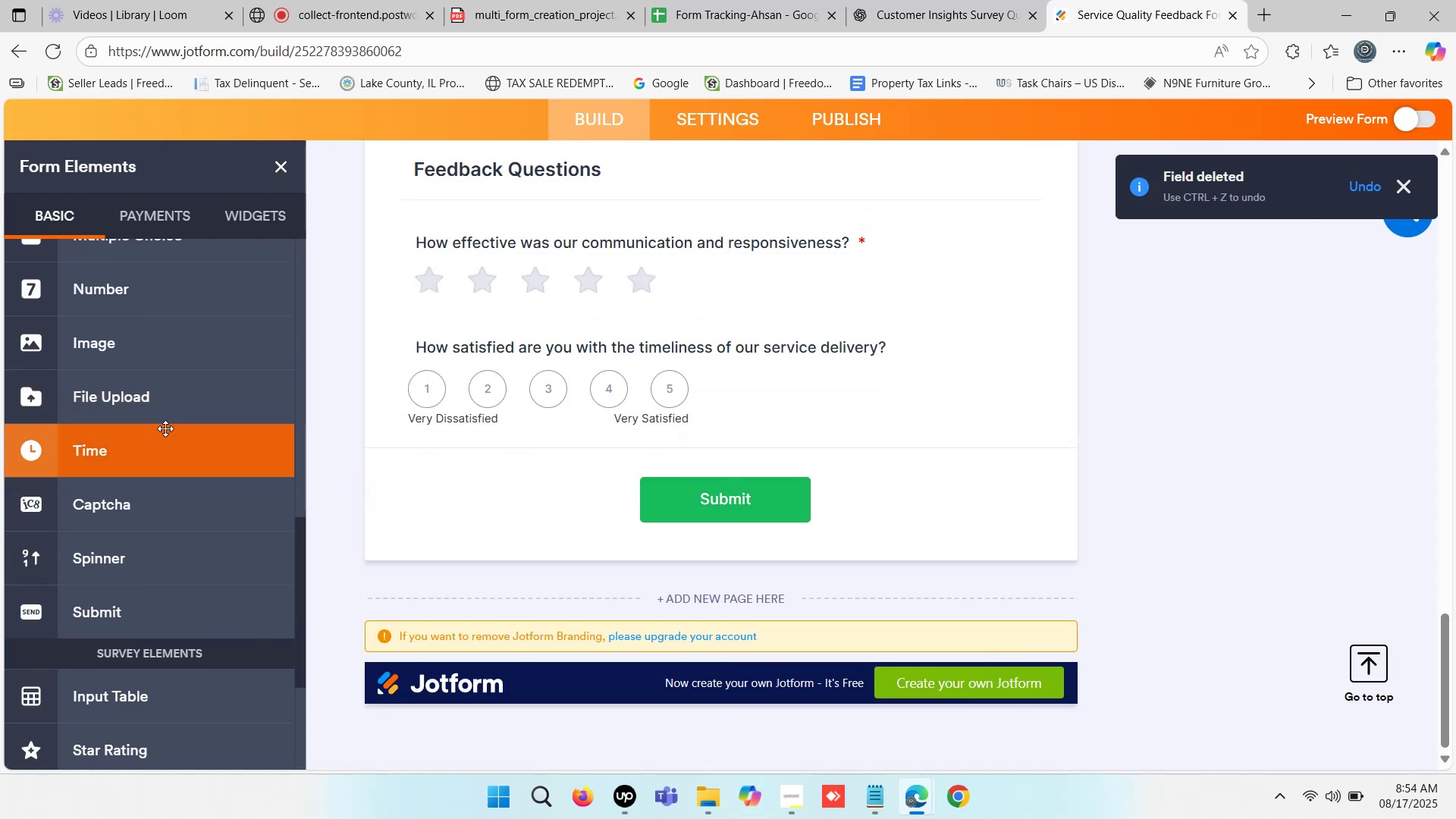 
left_click([562, 477])
 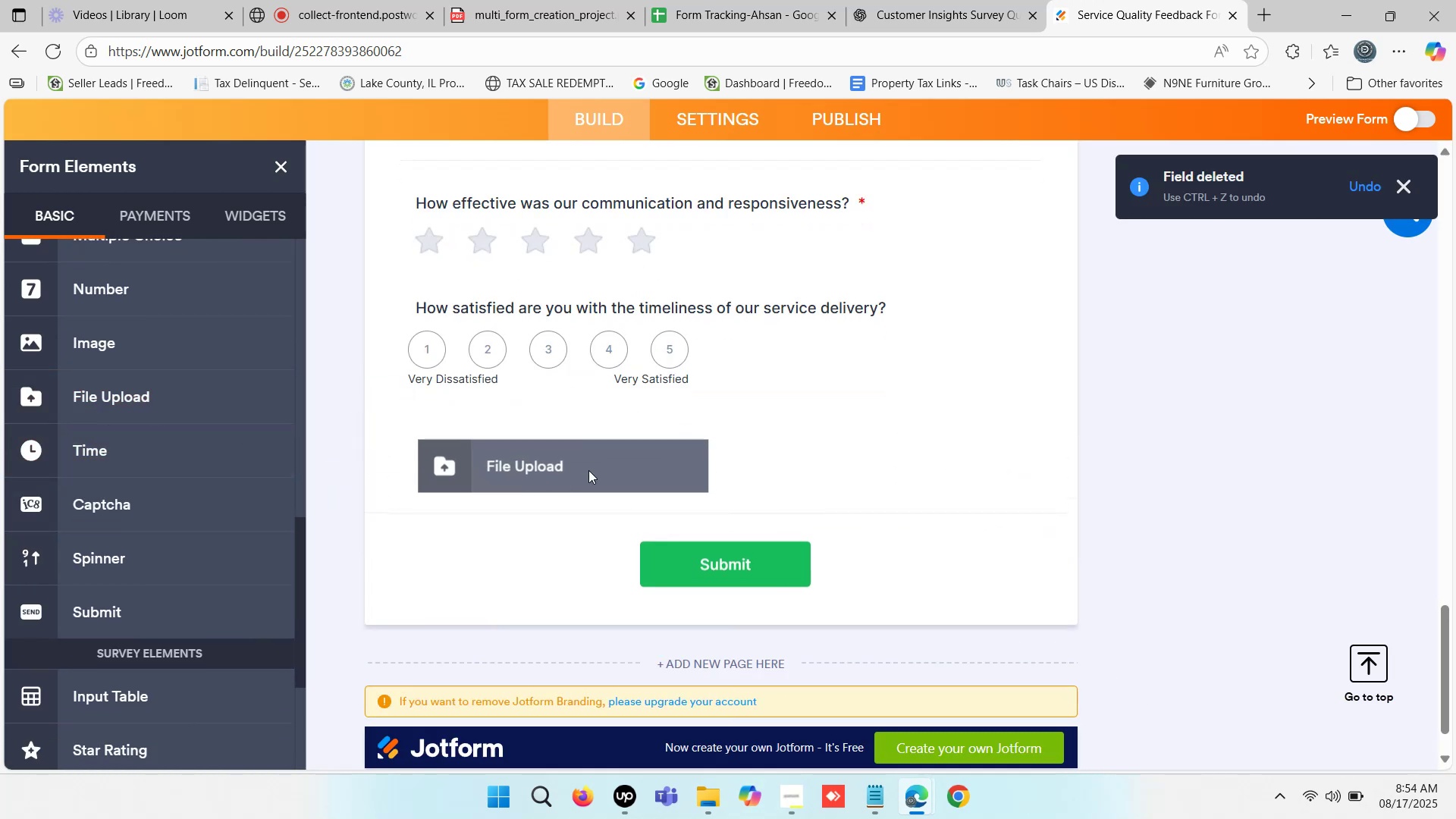 
mouse_move([634, 447])
 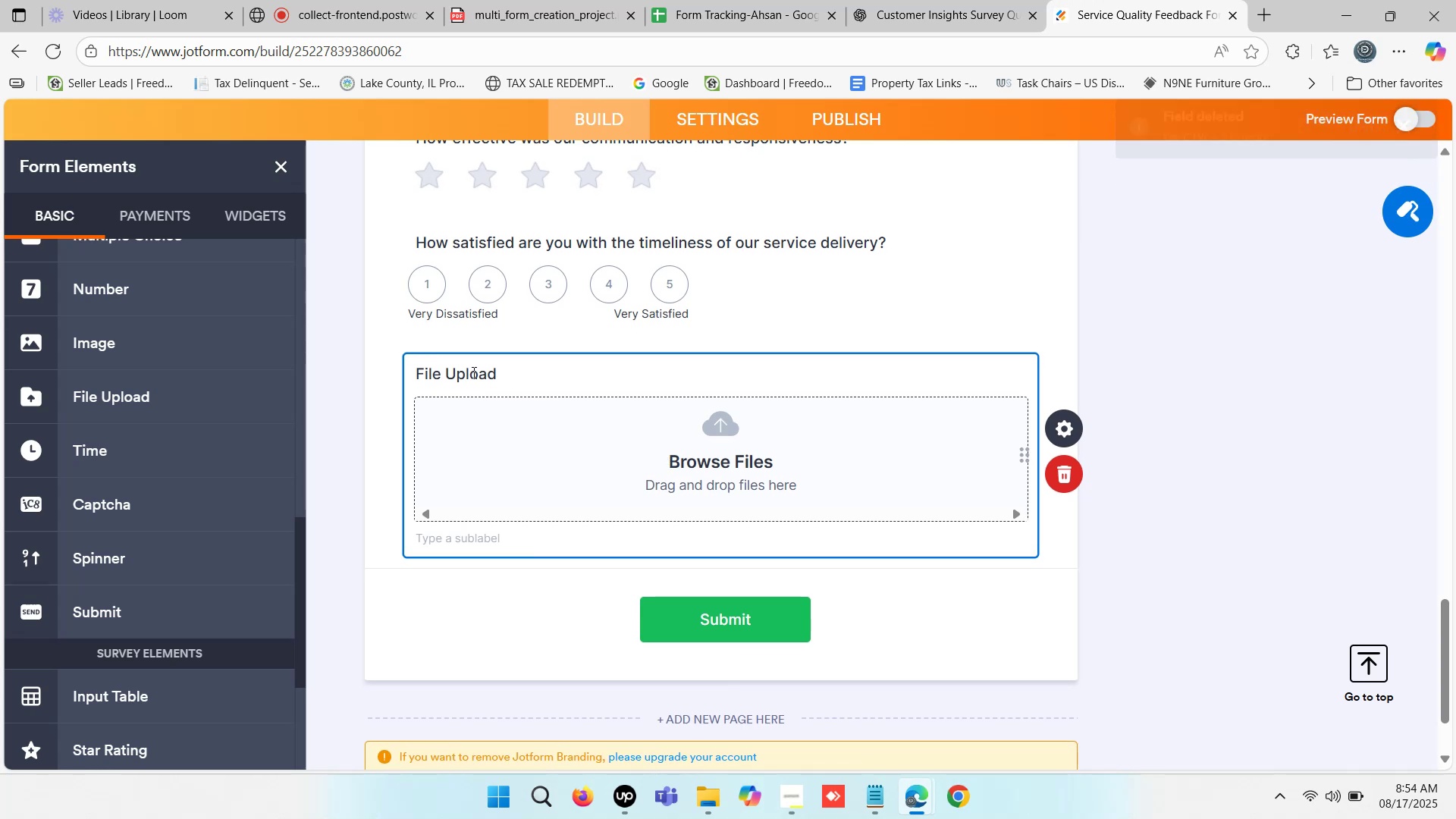 
left_click([472, 372])
 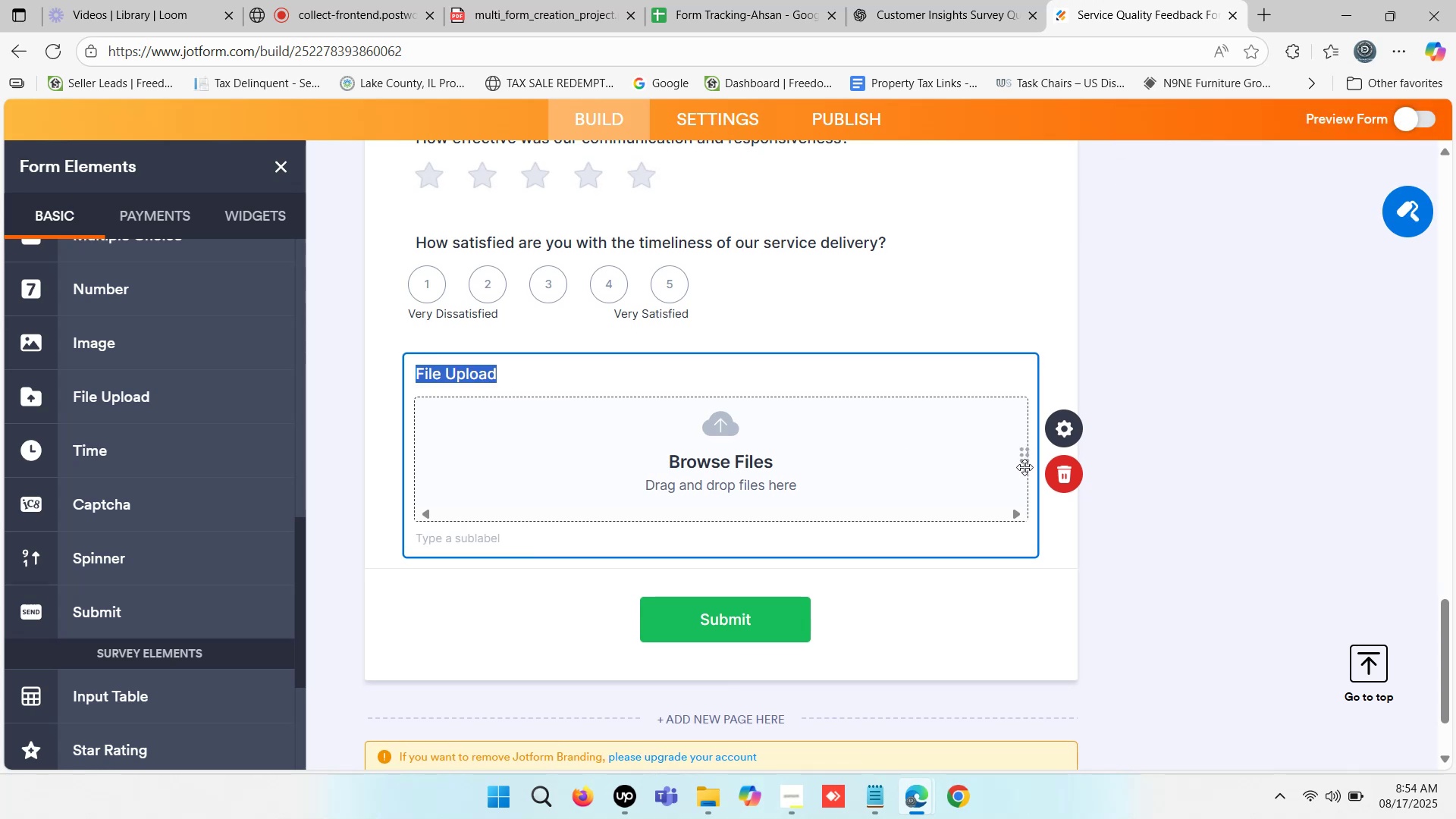 
left_click([1062, 367])
 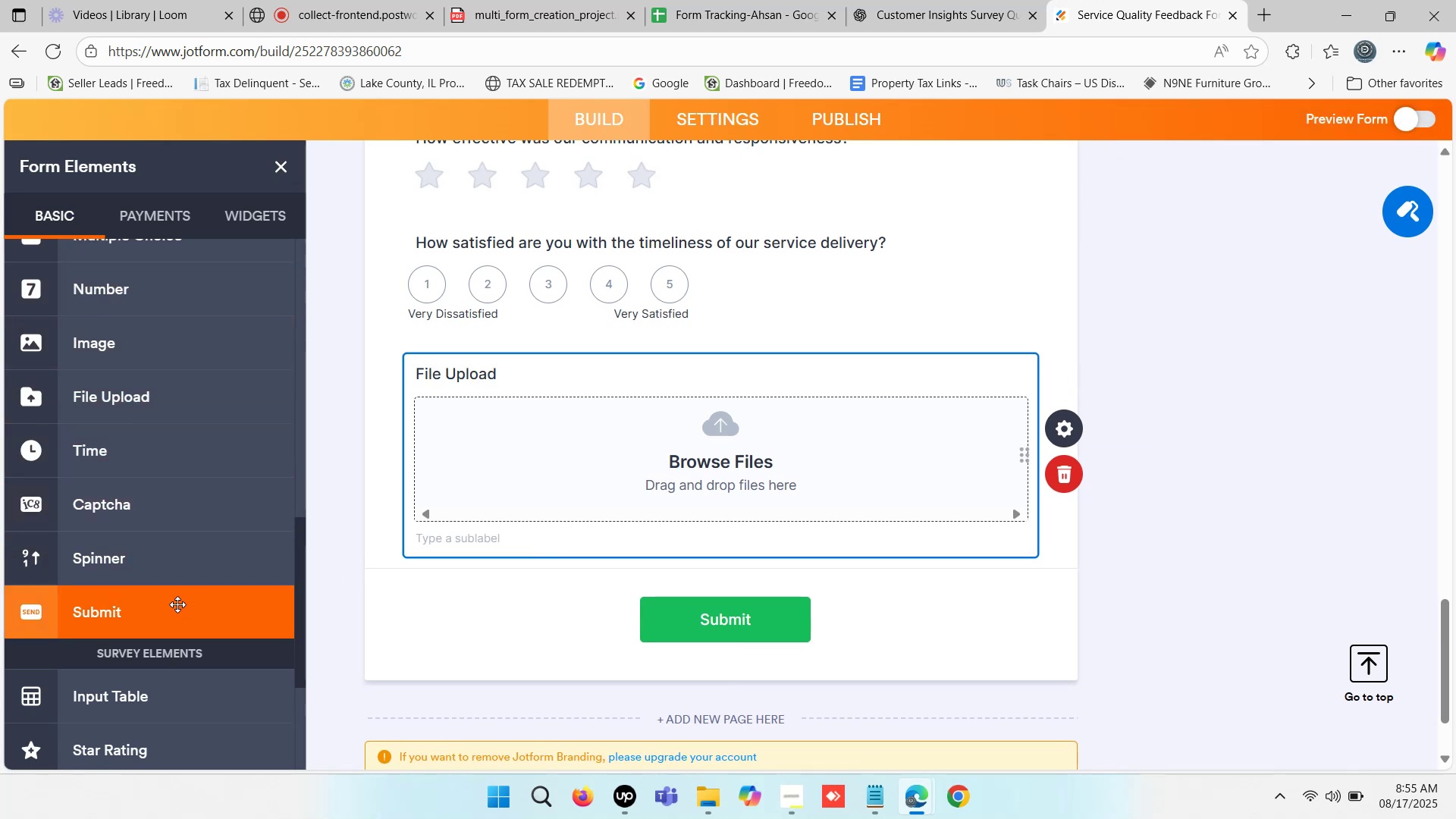 
wait(5.74)
 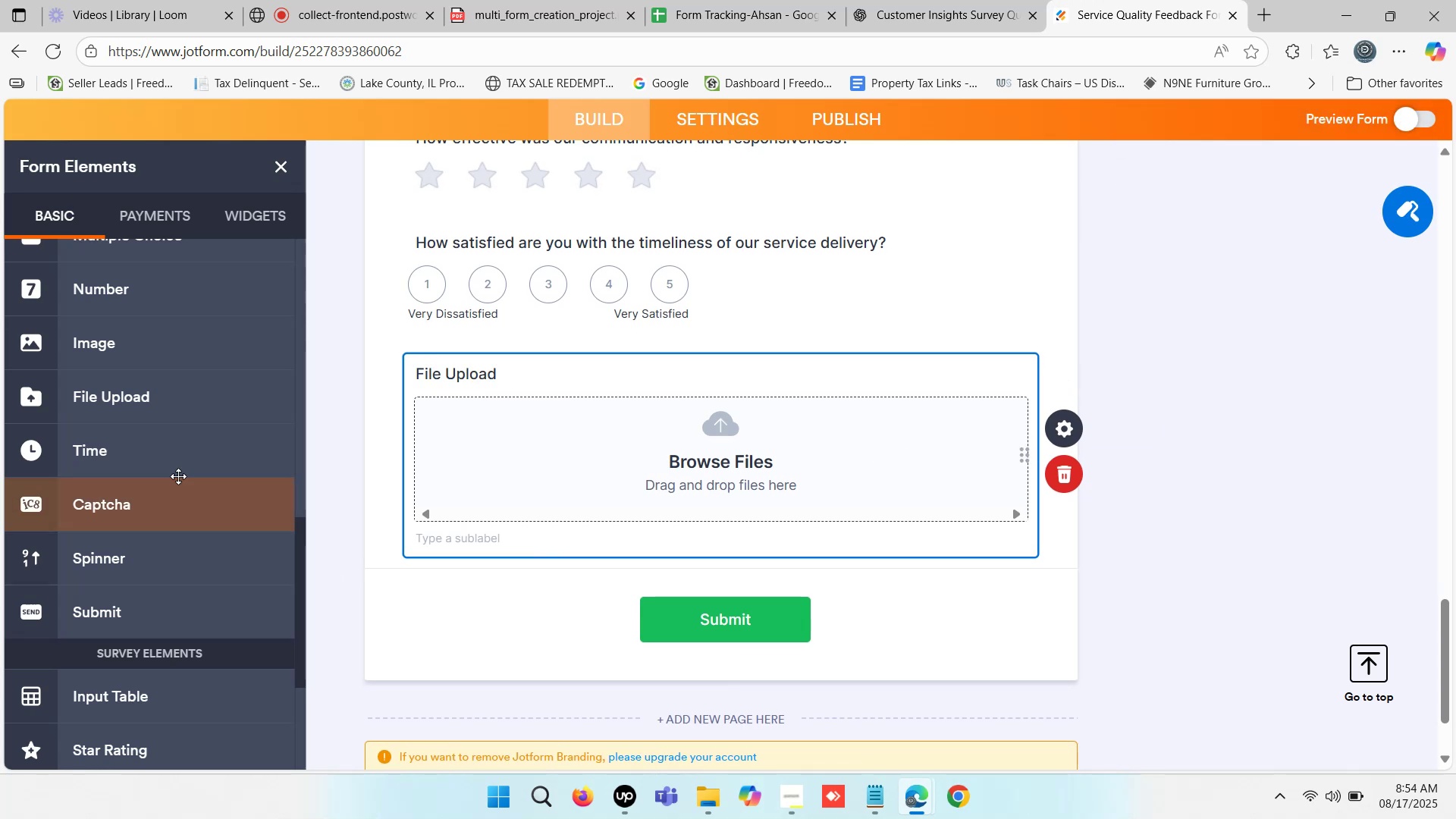 
scroll: coordinate [122, 601], scroll_direction: up, amount: 2.0
 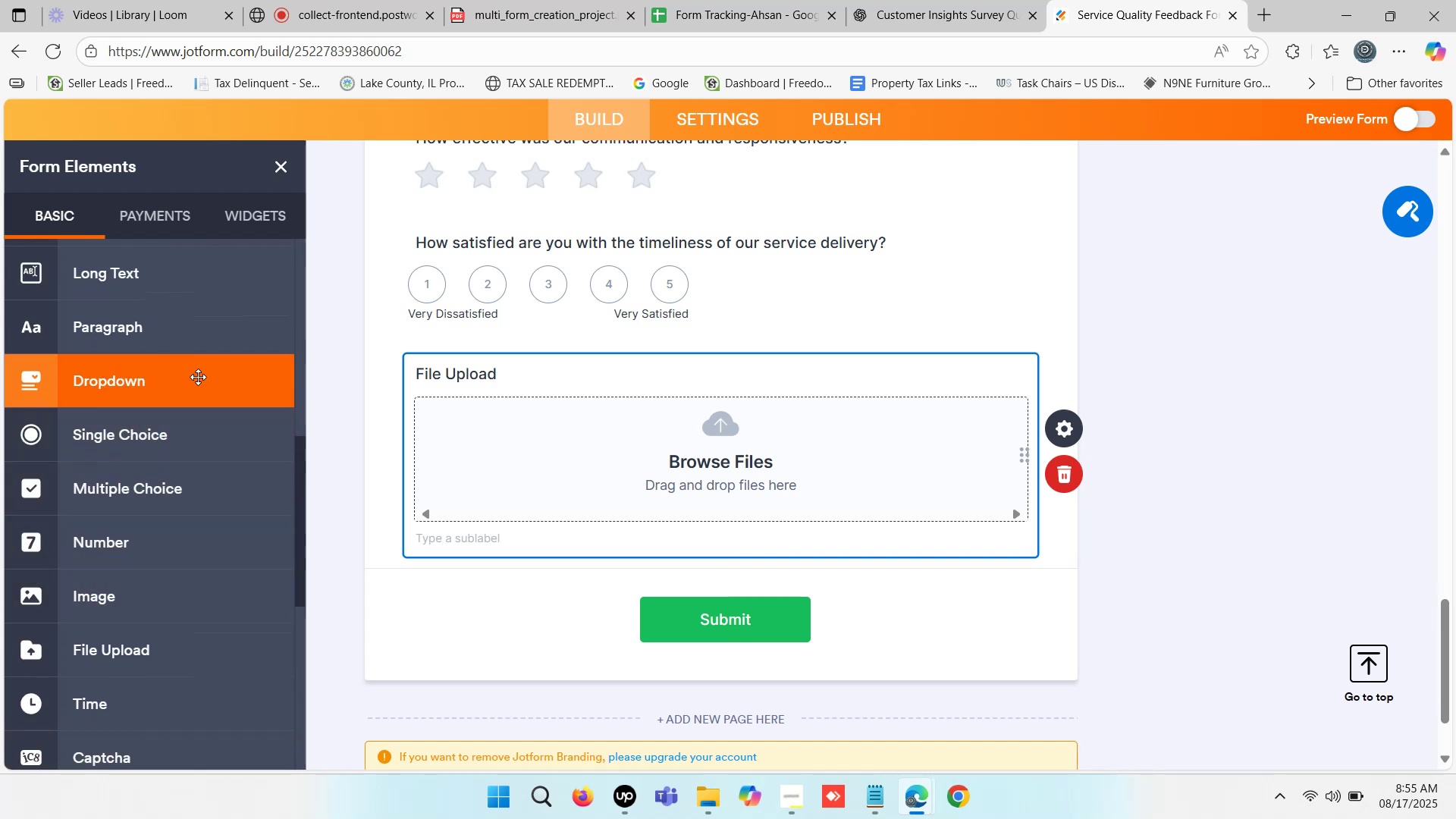 
mouse_move([756, 375])
 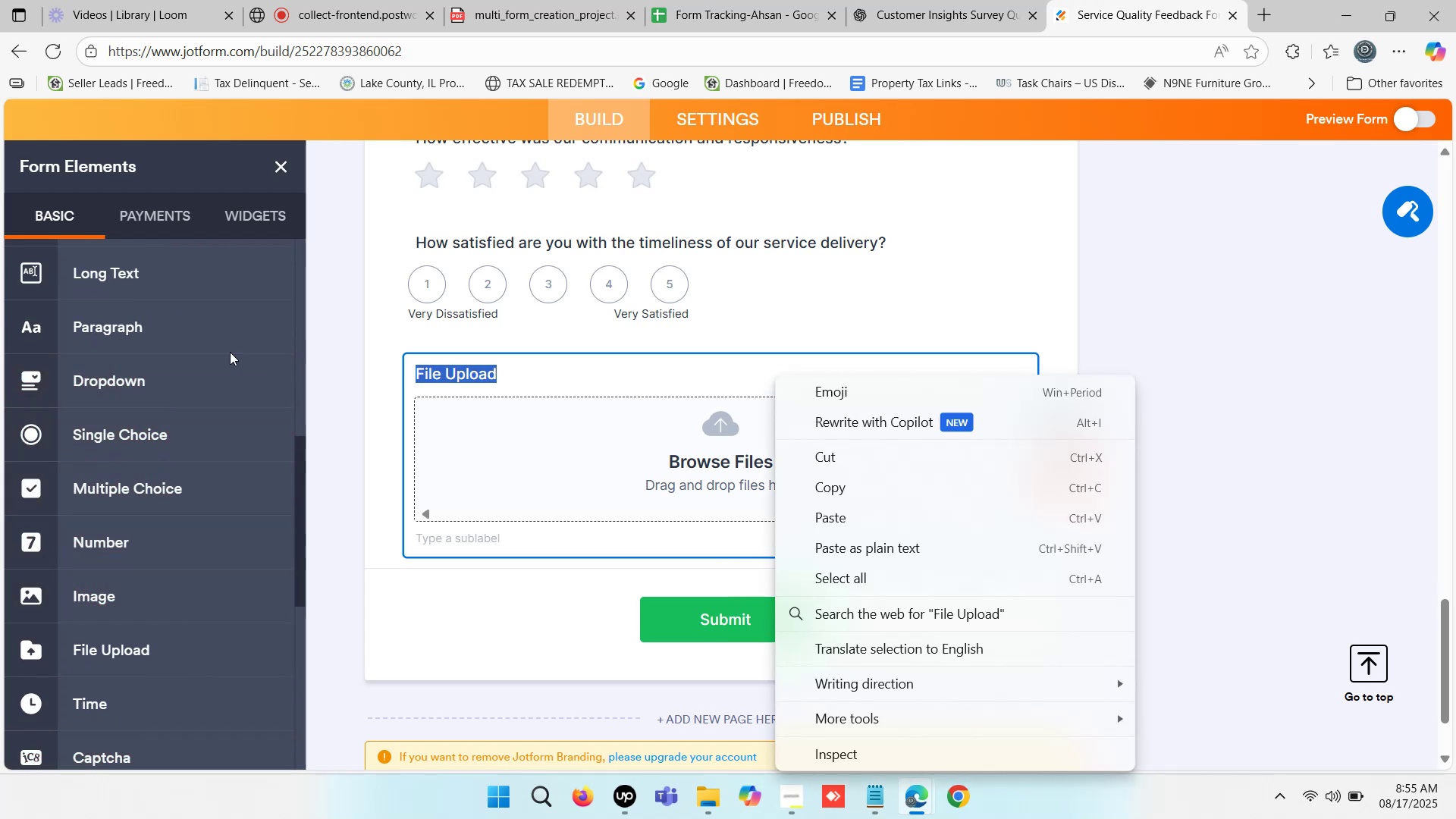 
scroll: coordinate [199, 350], scroll_direction: up, amount: 1.0
 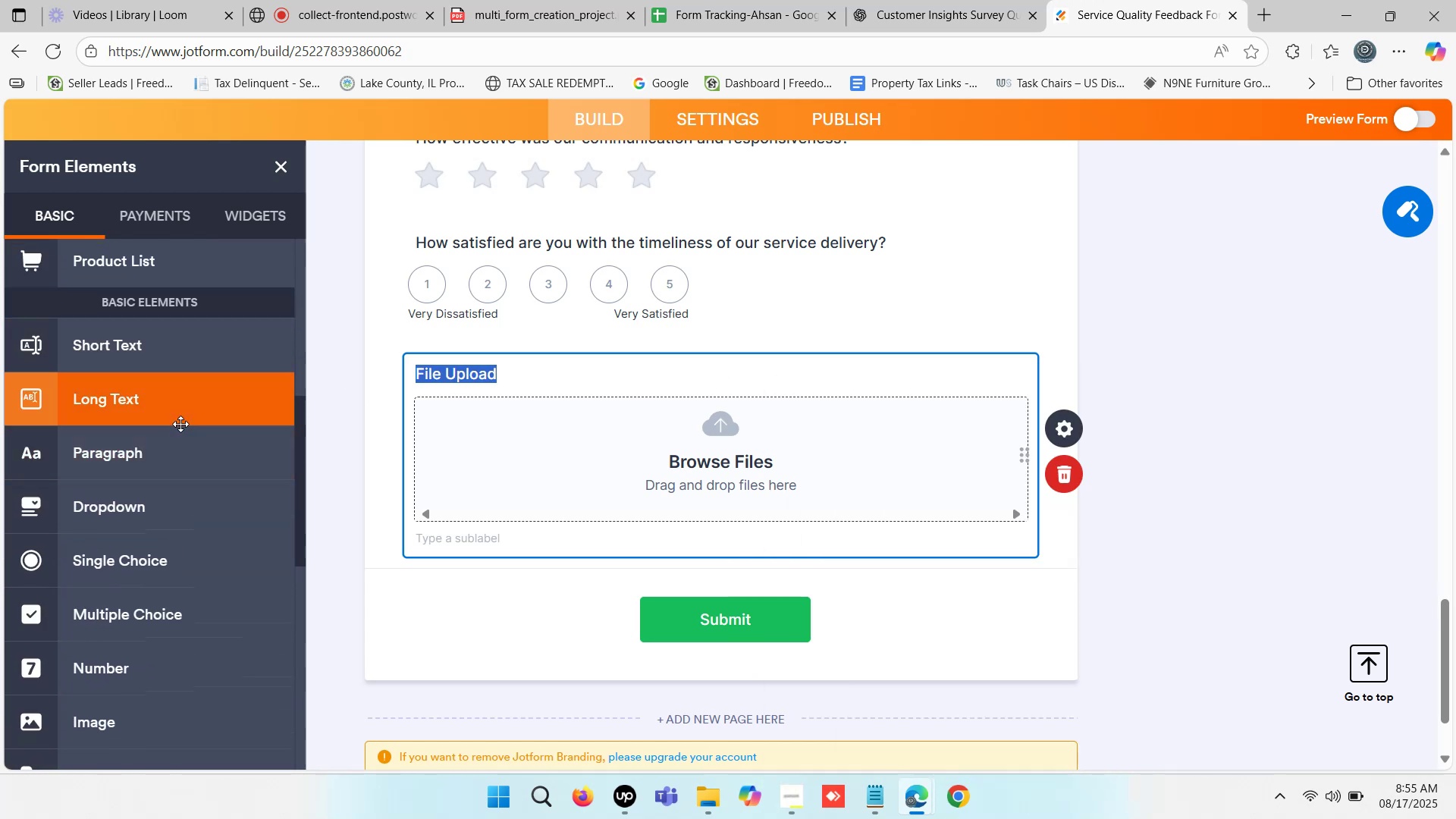 
scroll: coordinate [187, 501], scroll_direction: down, amount: 4.0
 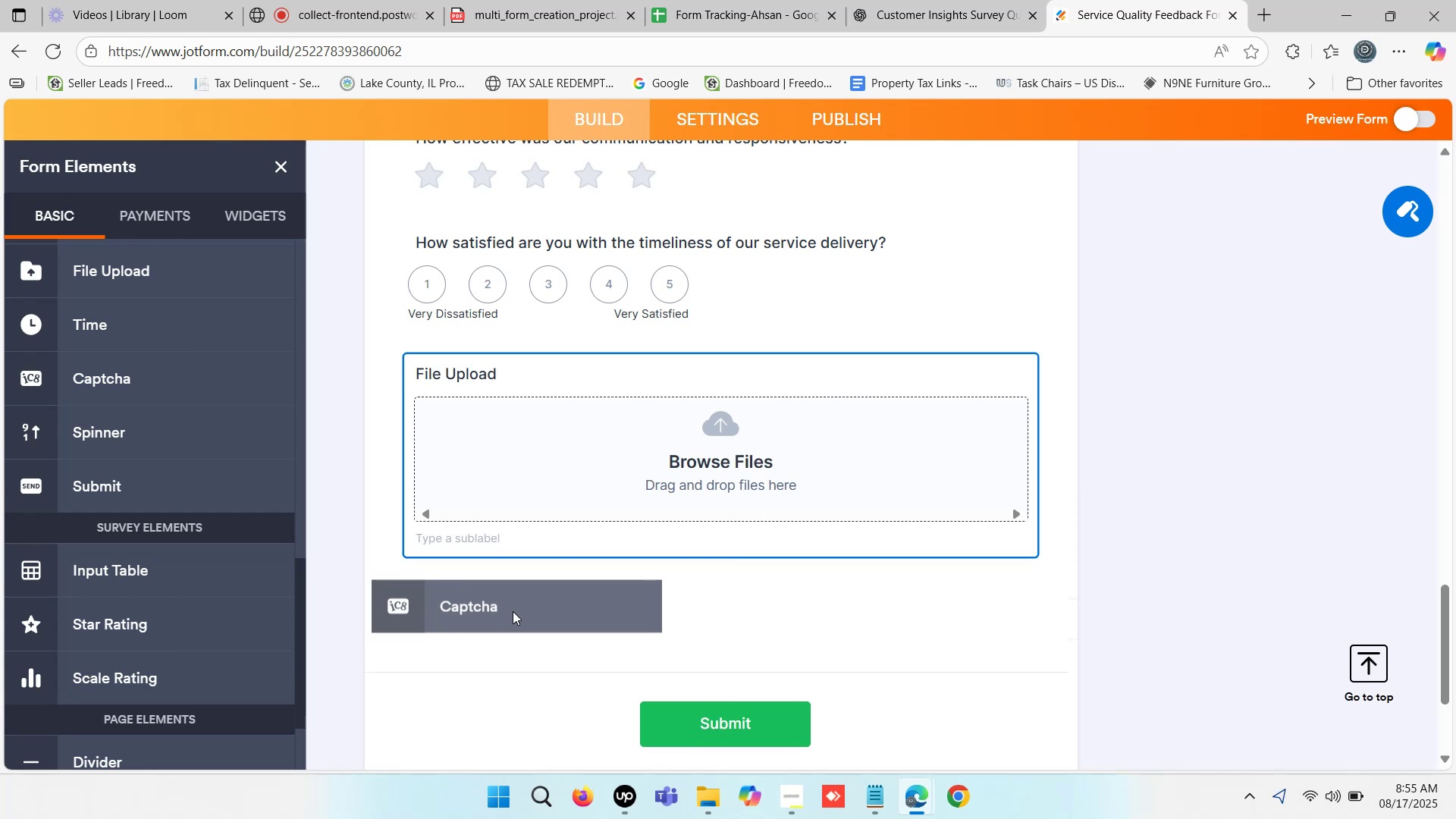 
wait(8.01)
 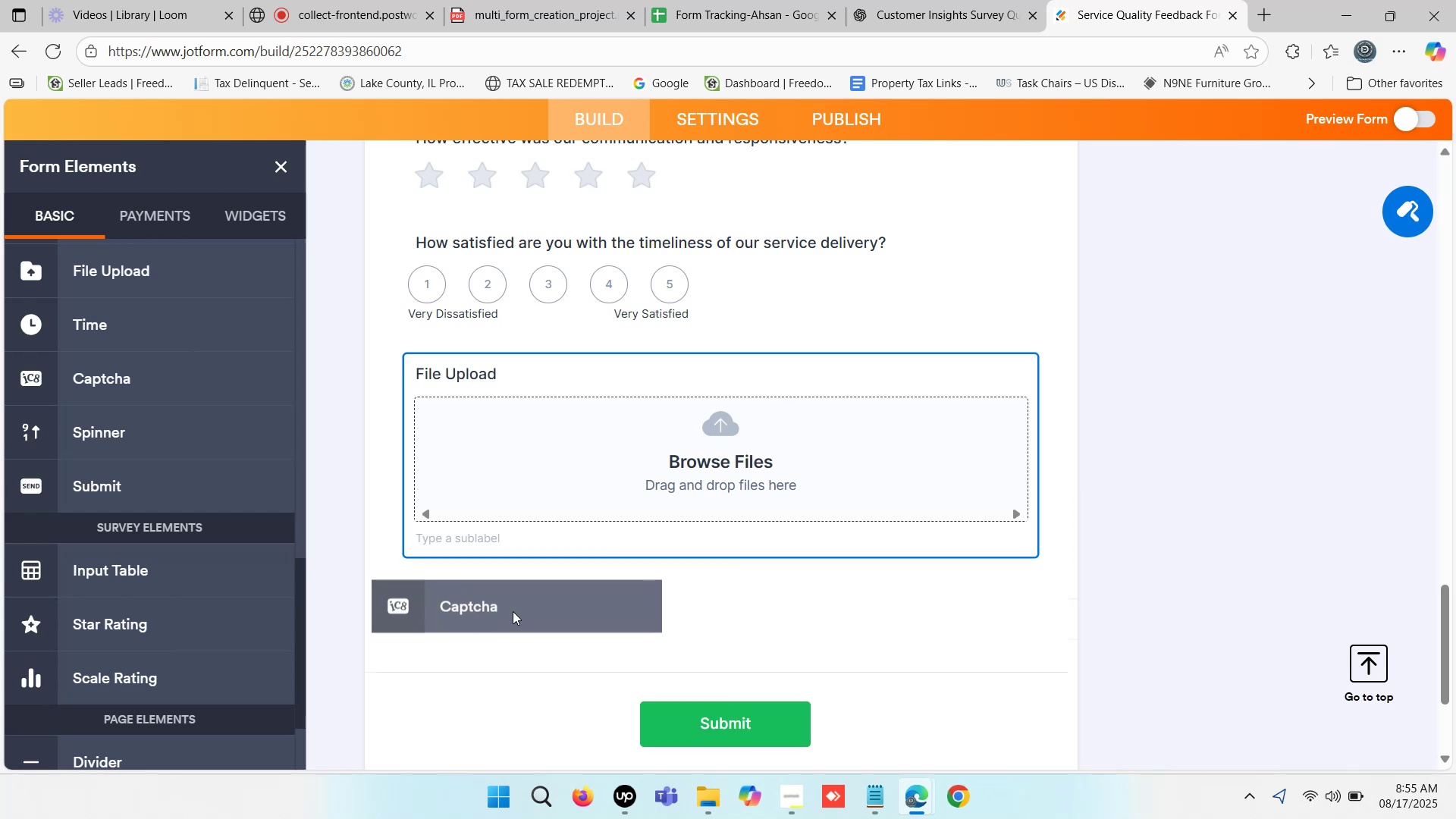 
left_click([1064, 474])
 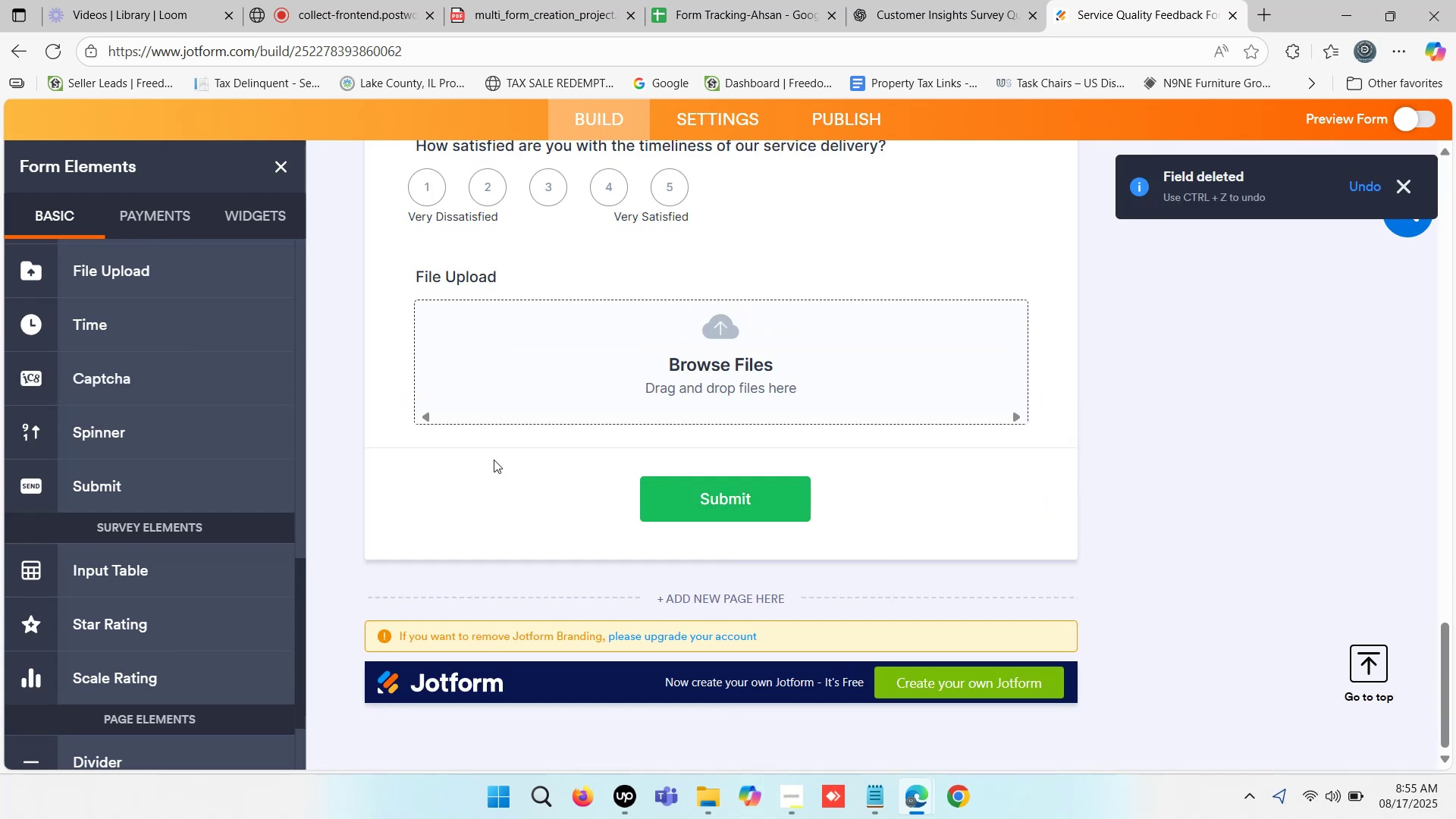 
left_click([499, 447])
 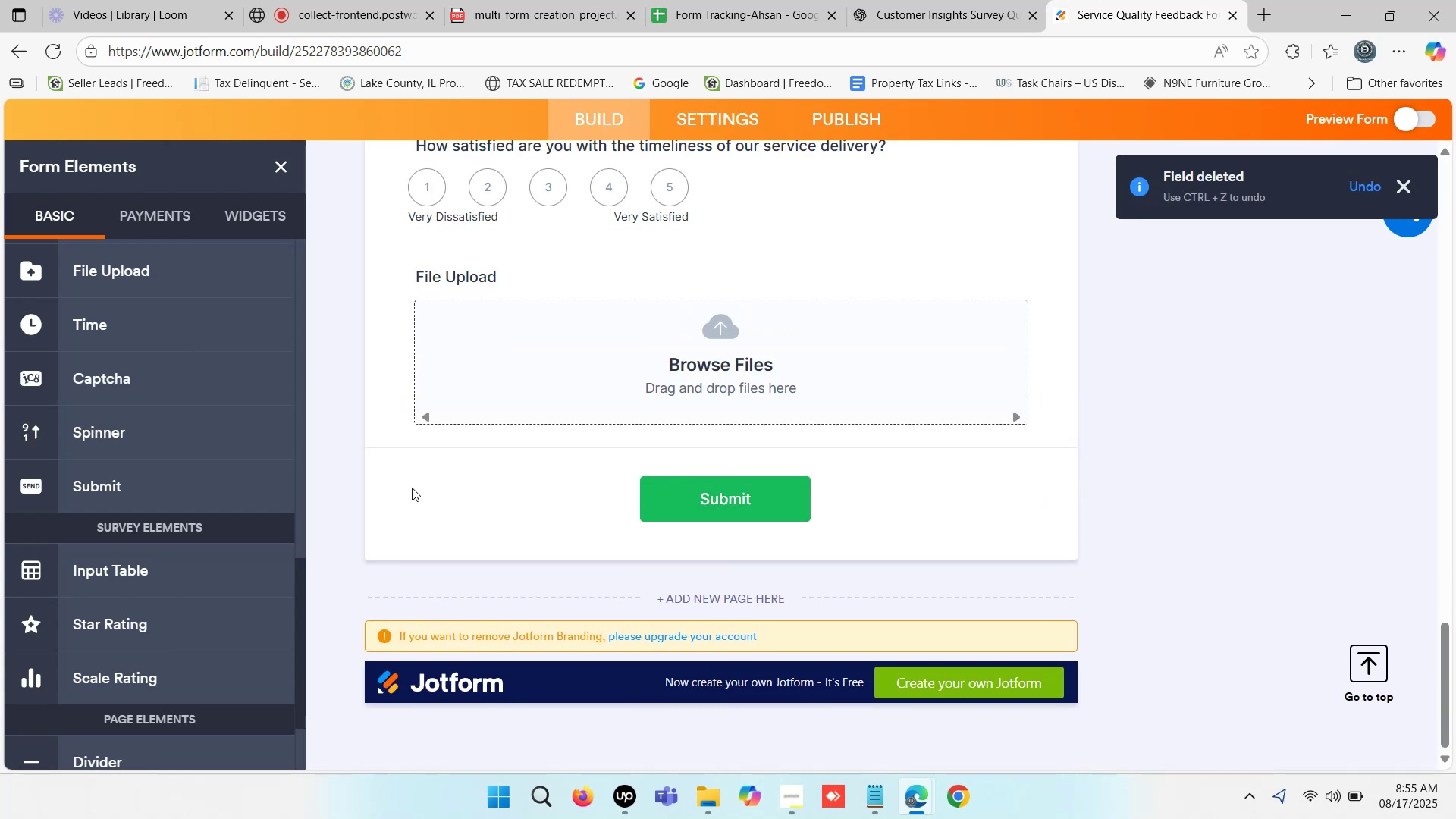 
scroll: coordinate [171, 622], scroll_direction: down, amount: 5.0
 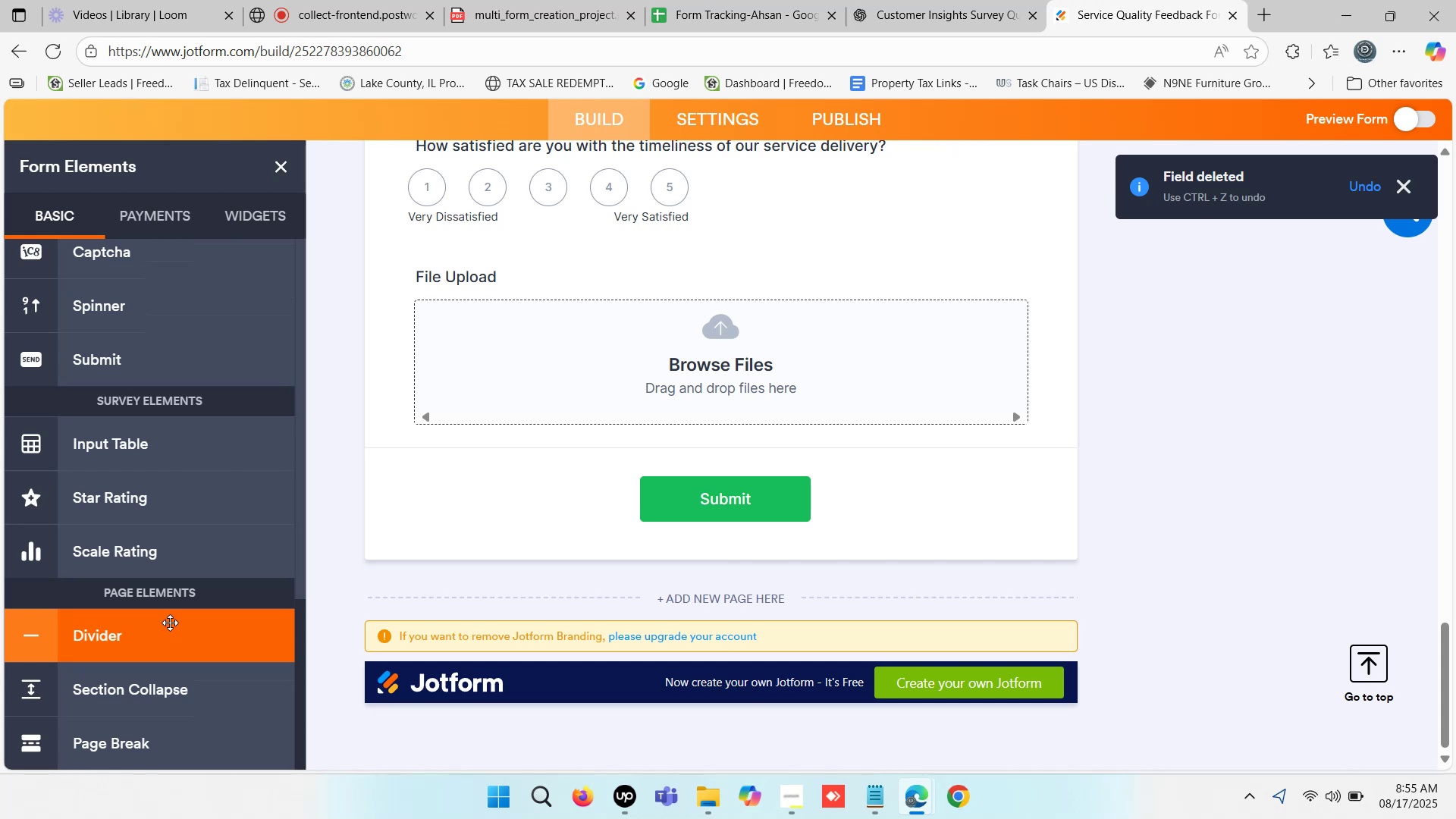 
scroll: coordinate [188, 588], scroll_direction: up, amount: 4.0
 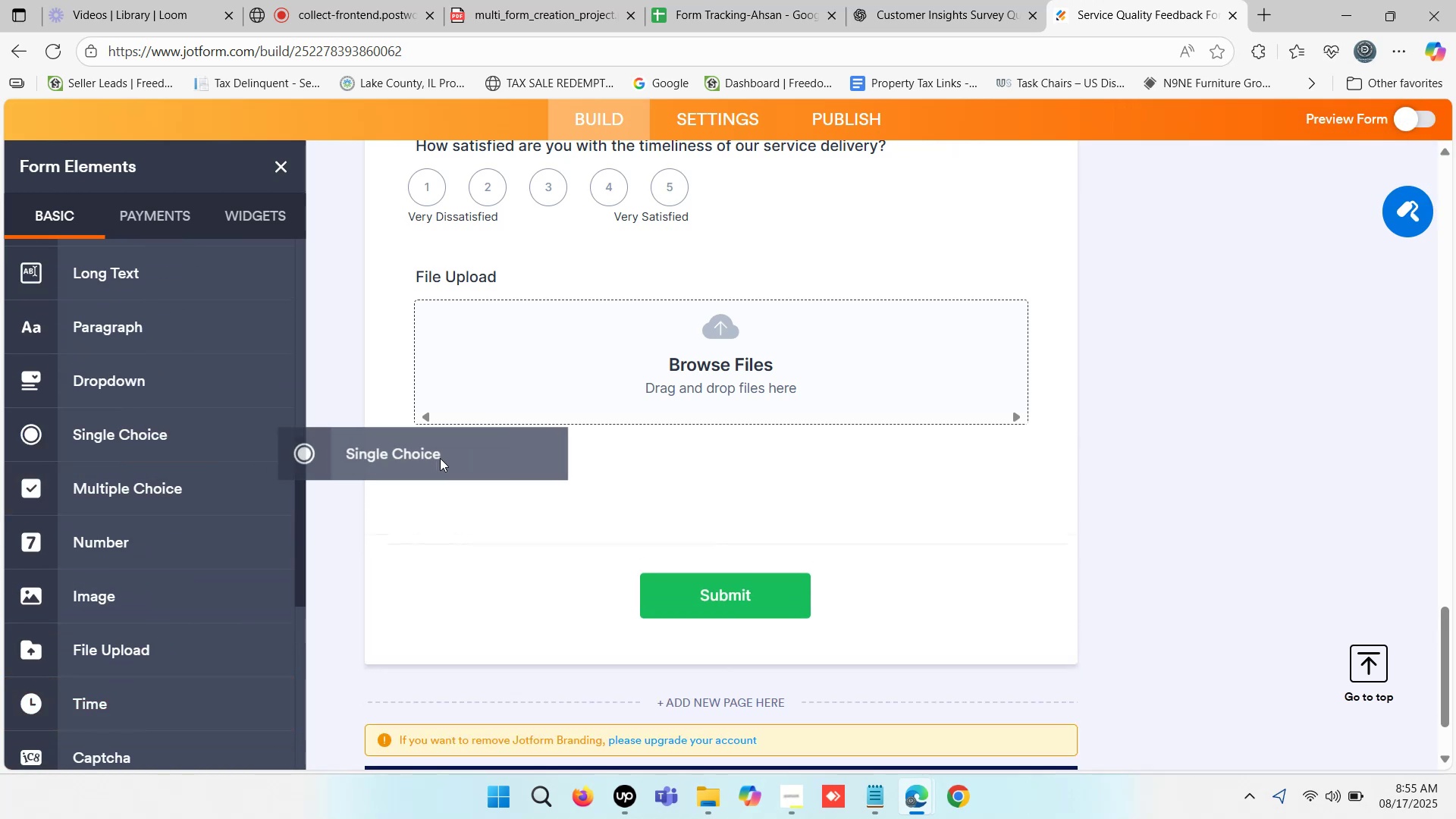 
wait(8.35)
 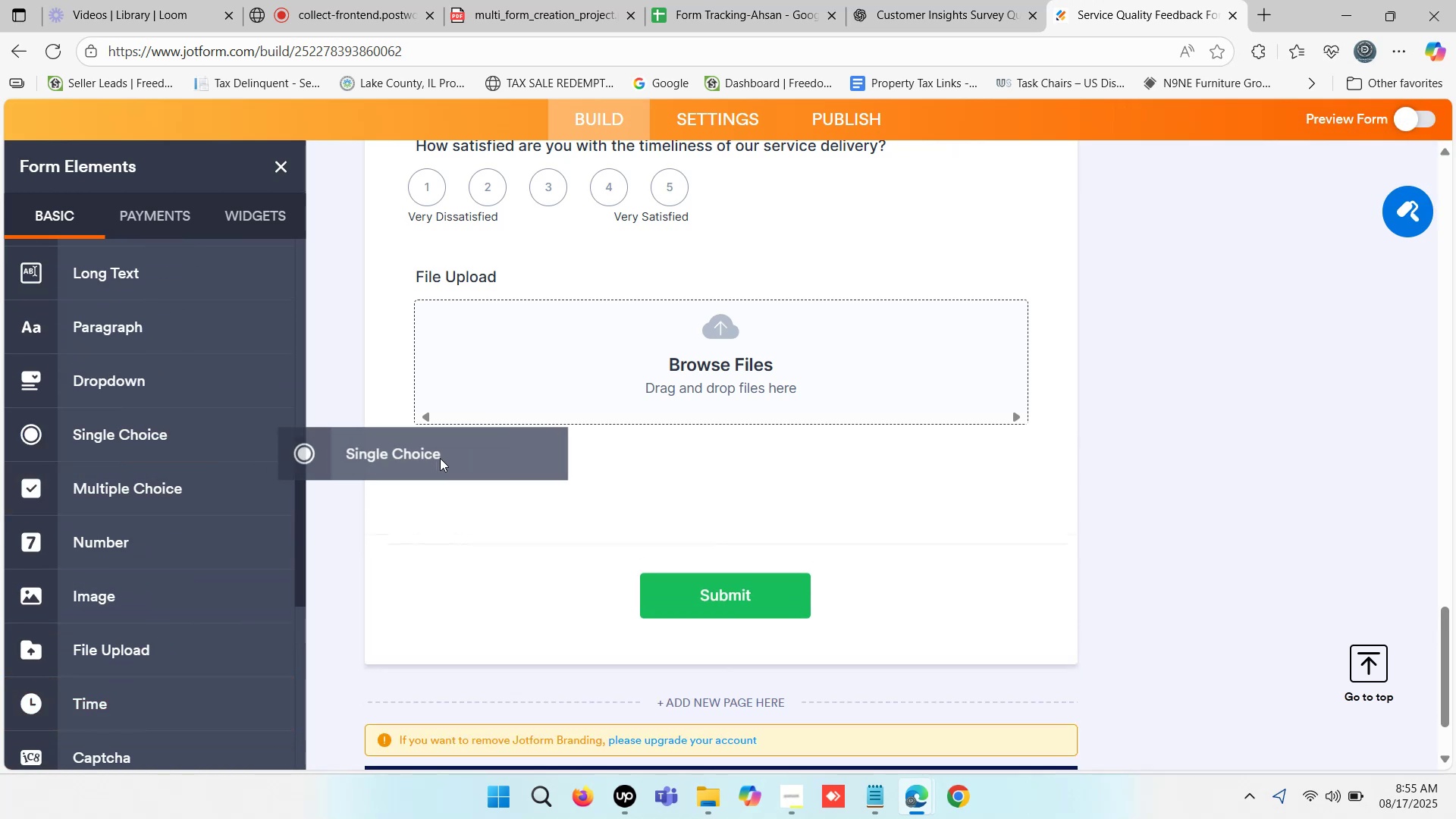 
left_click([1066, 476])
 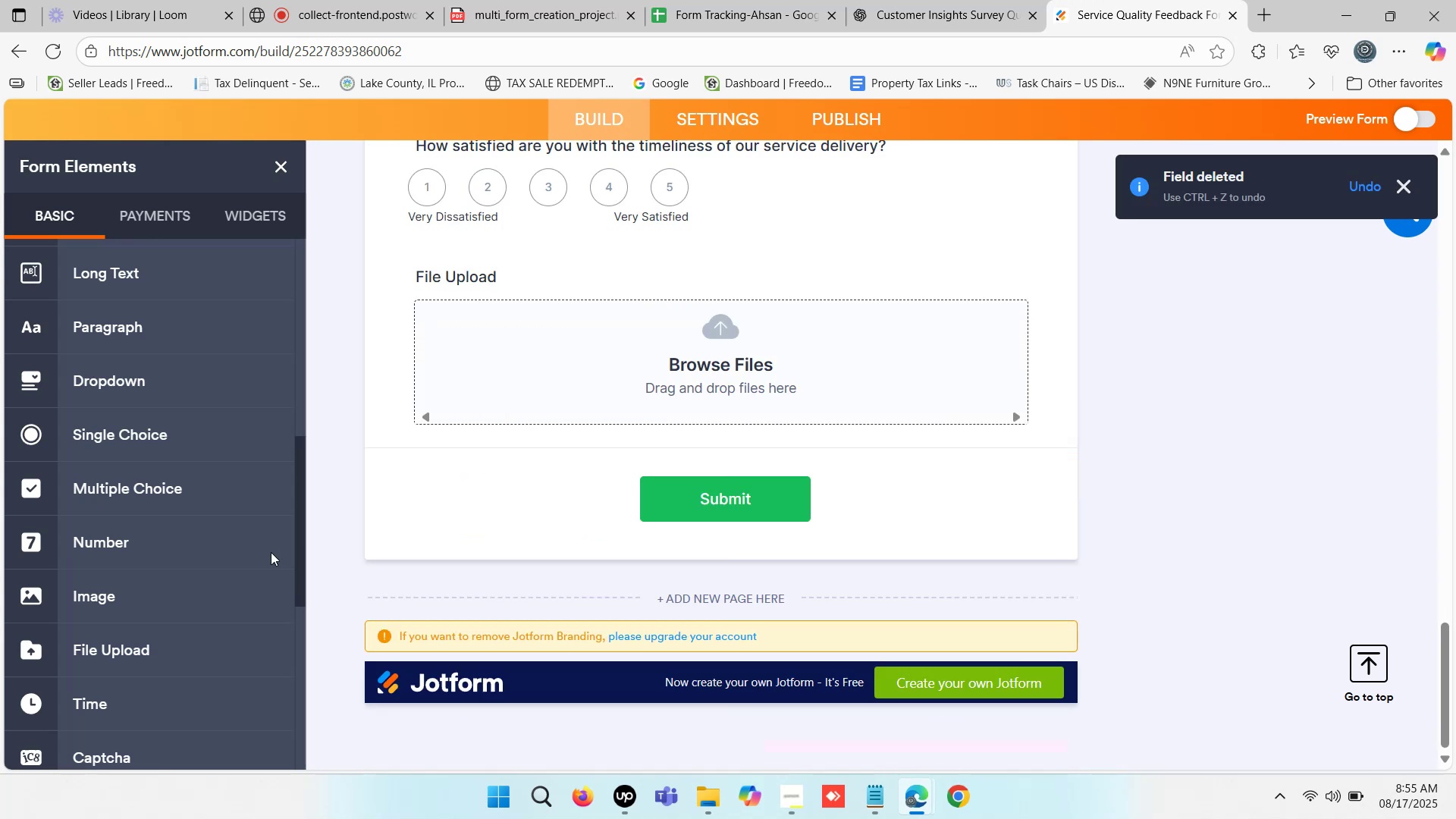 
scroll: coordinate [196, 475], scroll_direction: up, amount: 5.0
 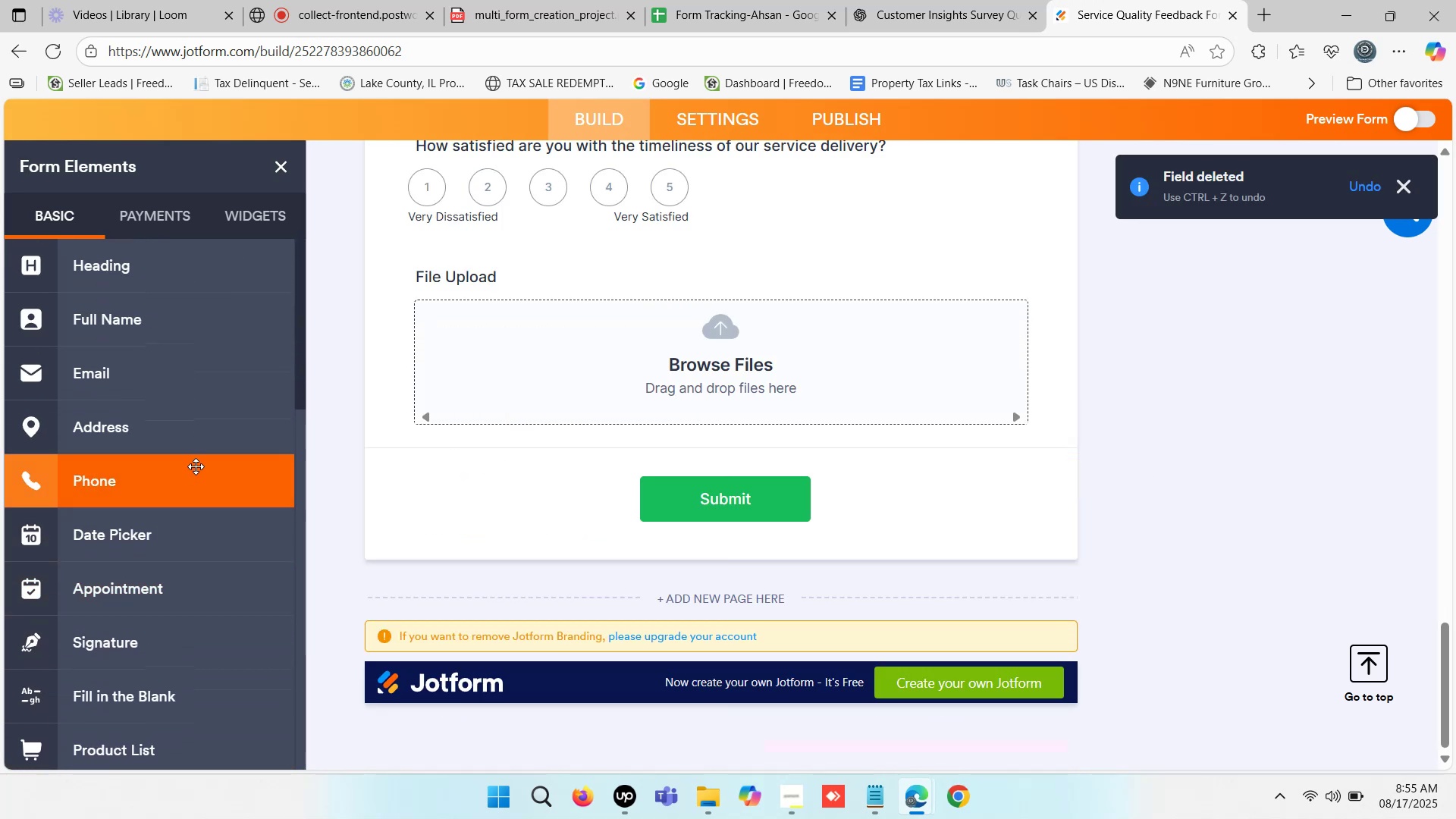 
scroll: coordinate [196, 464], scroll_direction: down, amount: 1.0
 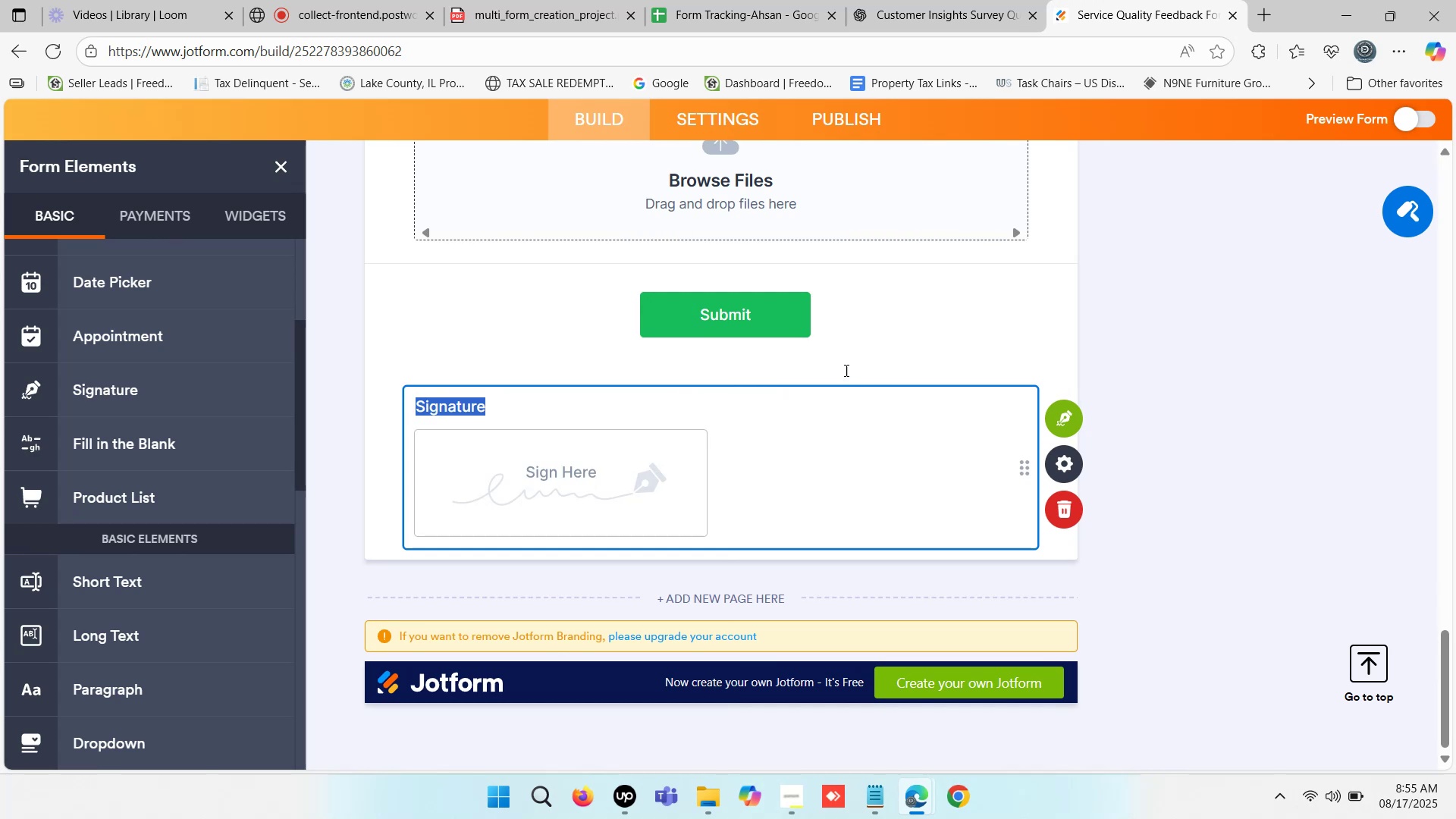 
left_click([1072, 521])
 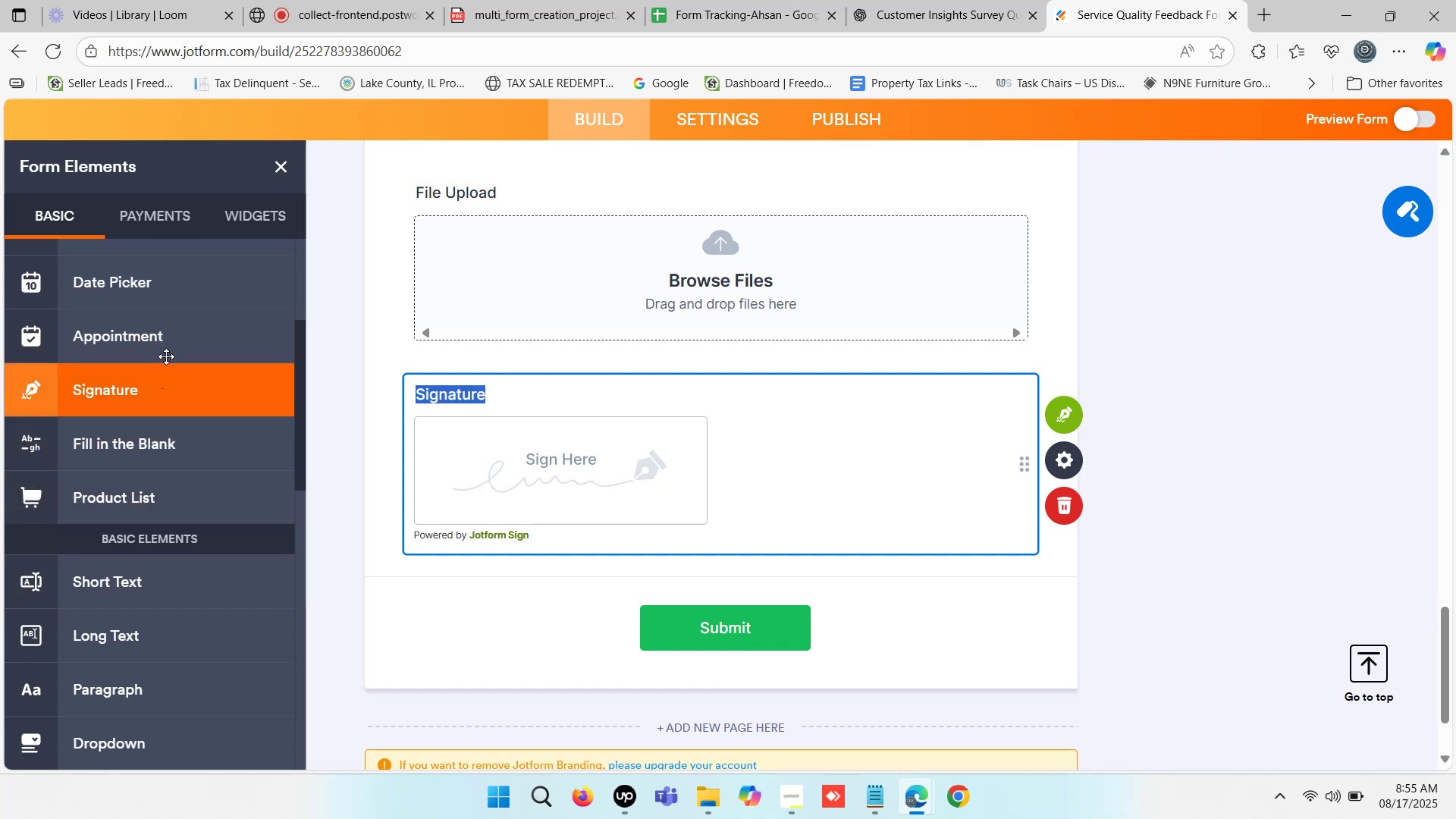 
wait(19.45)
 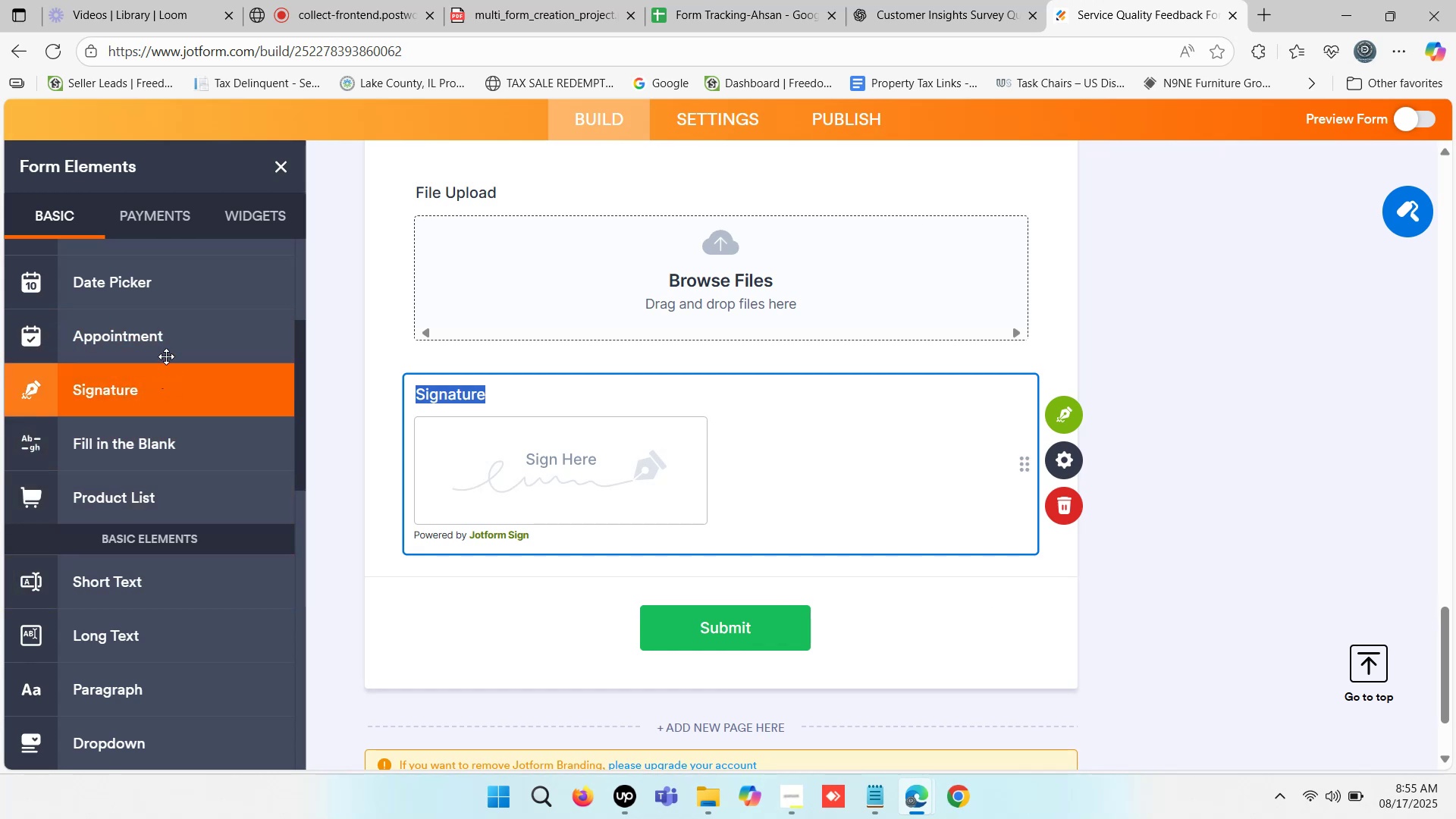 
hold_key(key=ShiftLeft, duration=1.53)
 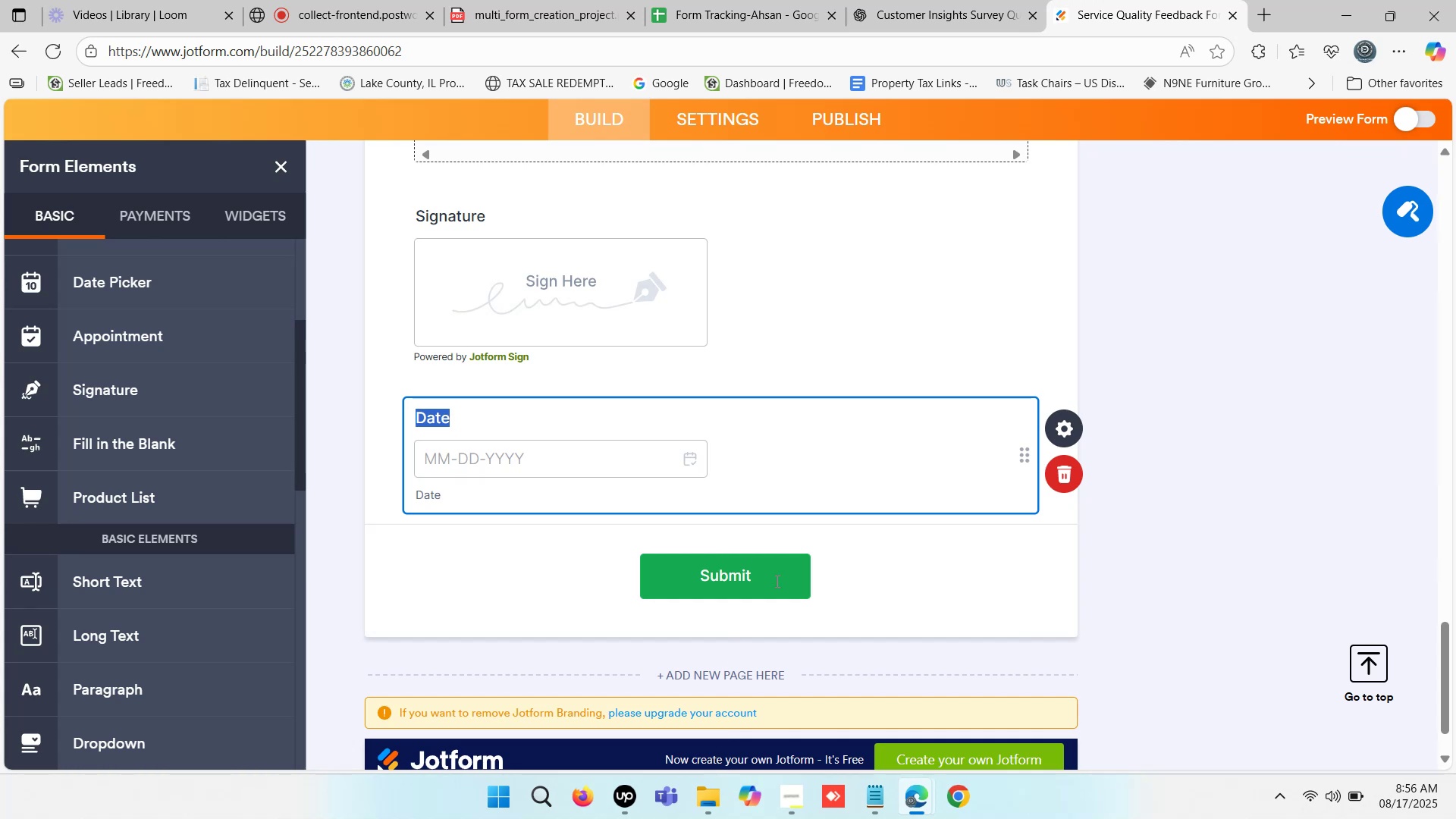 
type(Date)
 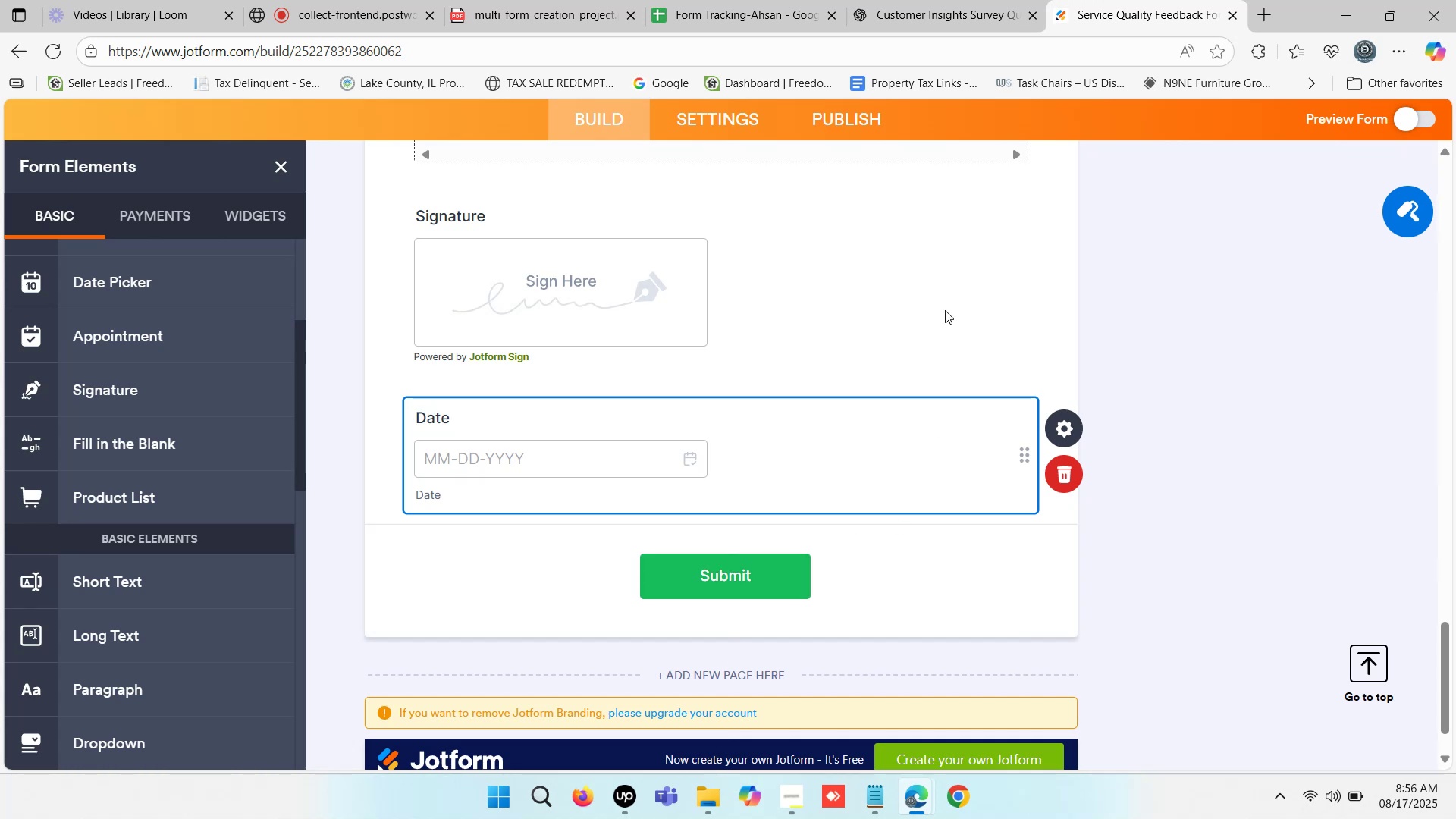 
left_click([953, 255])
 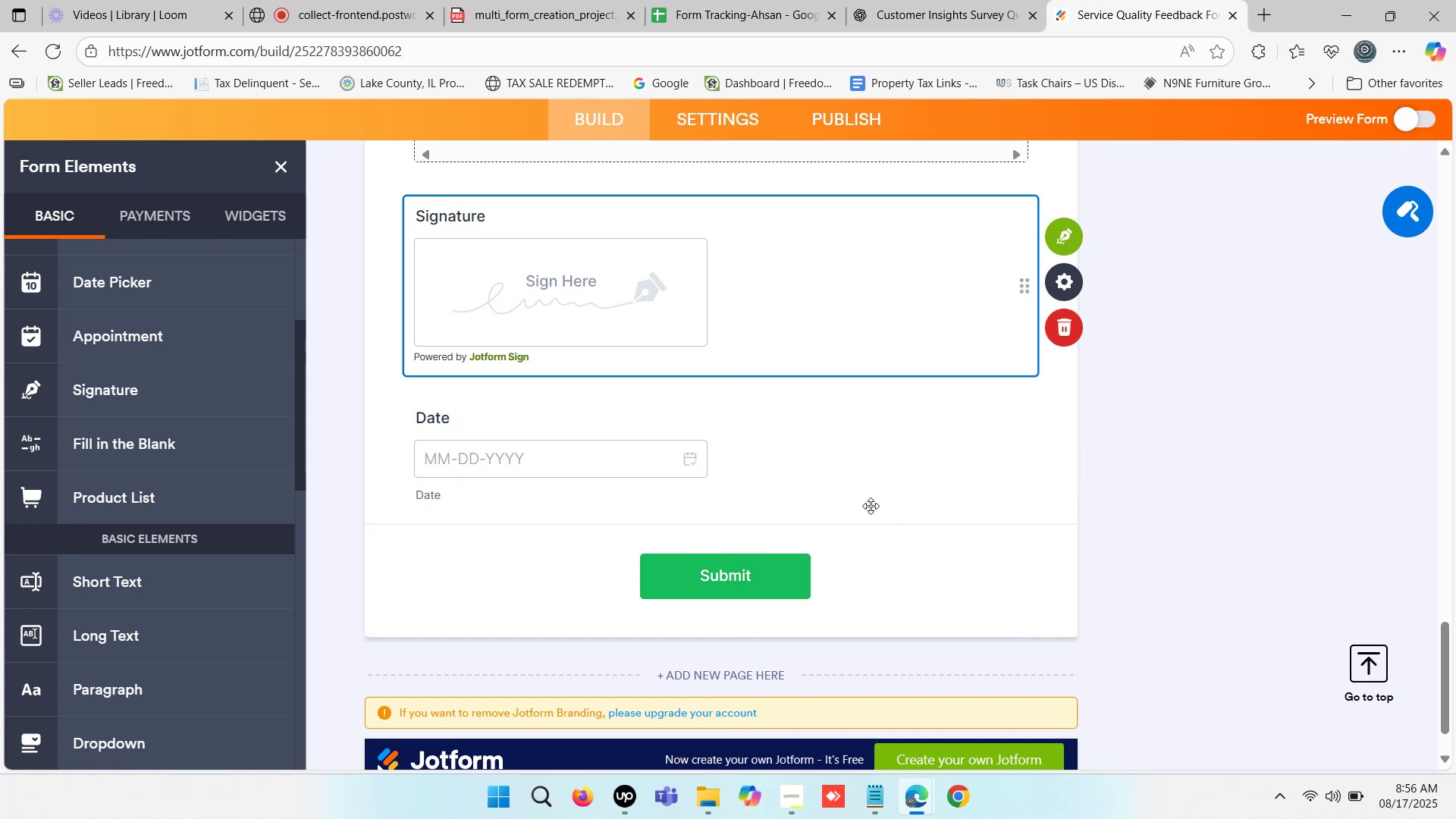 
scroll: coordinate [830, 507], scroll_direction: up, amount: 2.0
 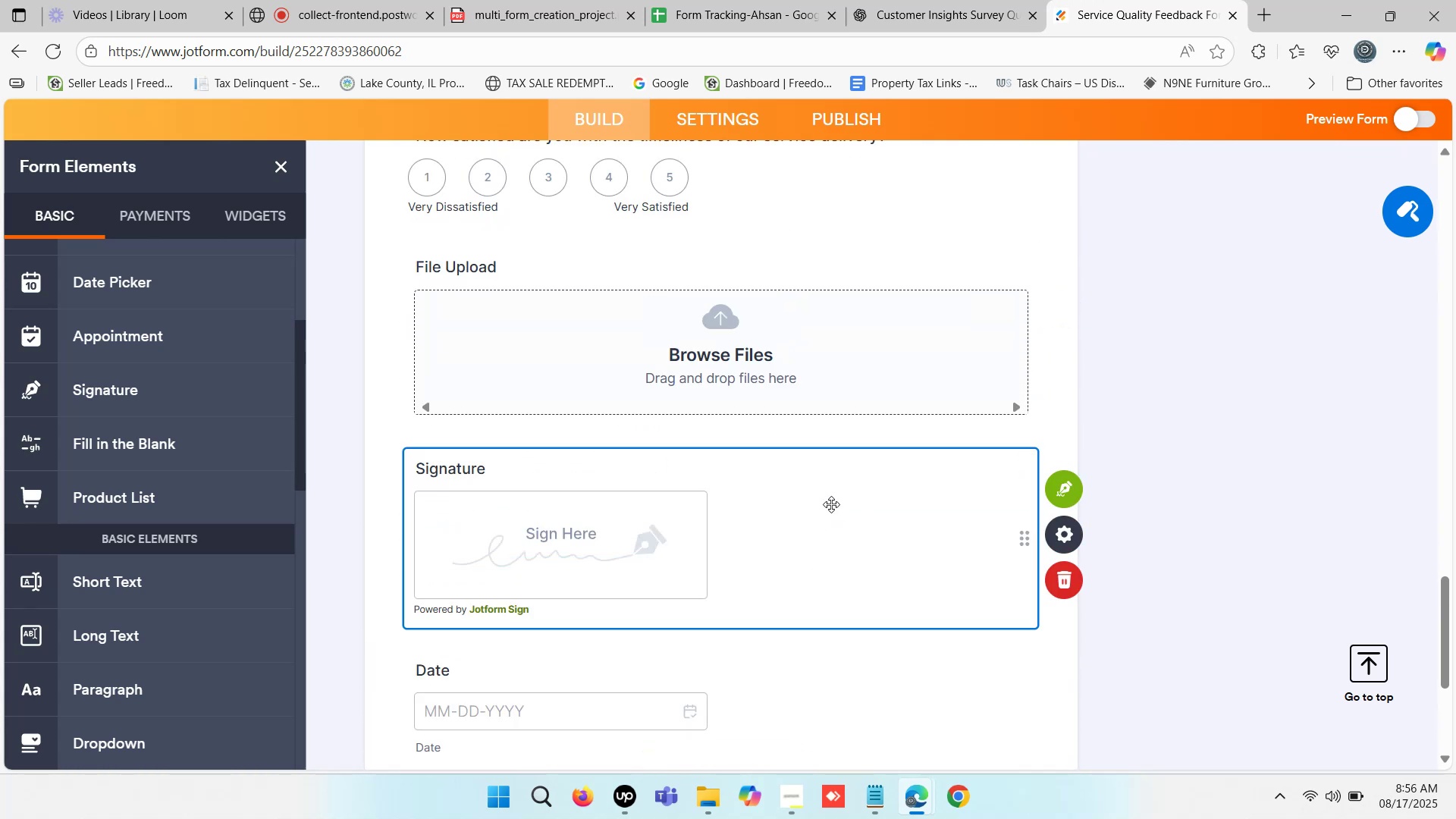 
scroll: coordinate [168, 457], scroll_direction: down, amount: 5.0
 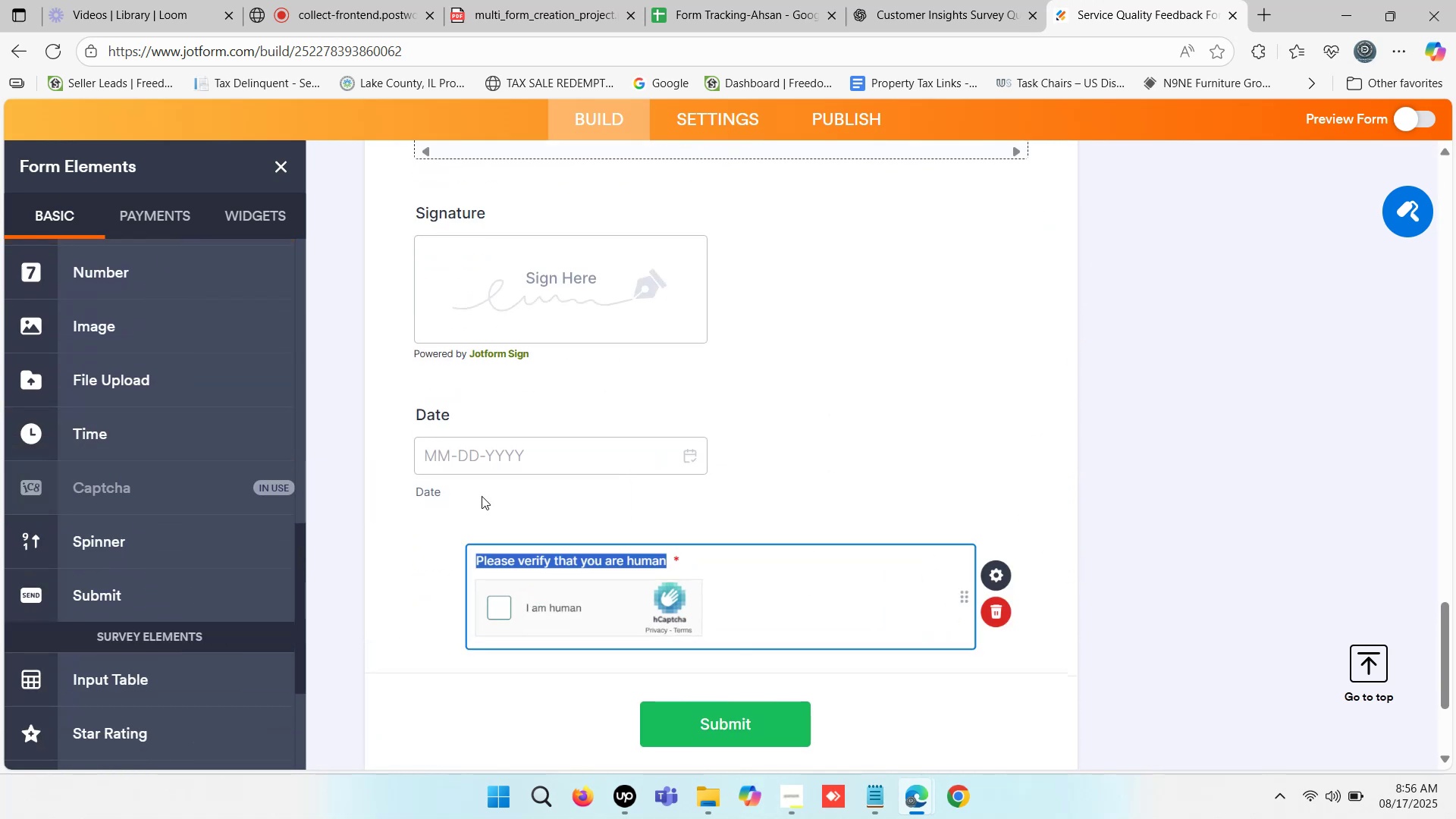 
scroll: coordinate [797, 489], scroll_direction: up, amount: 2.0
 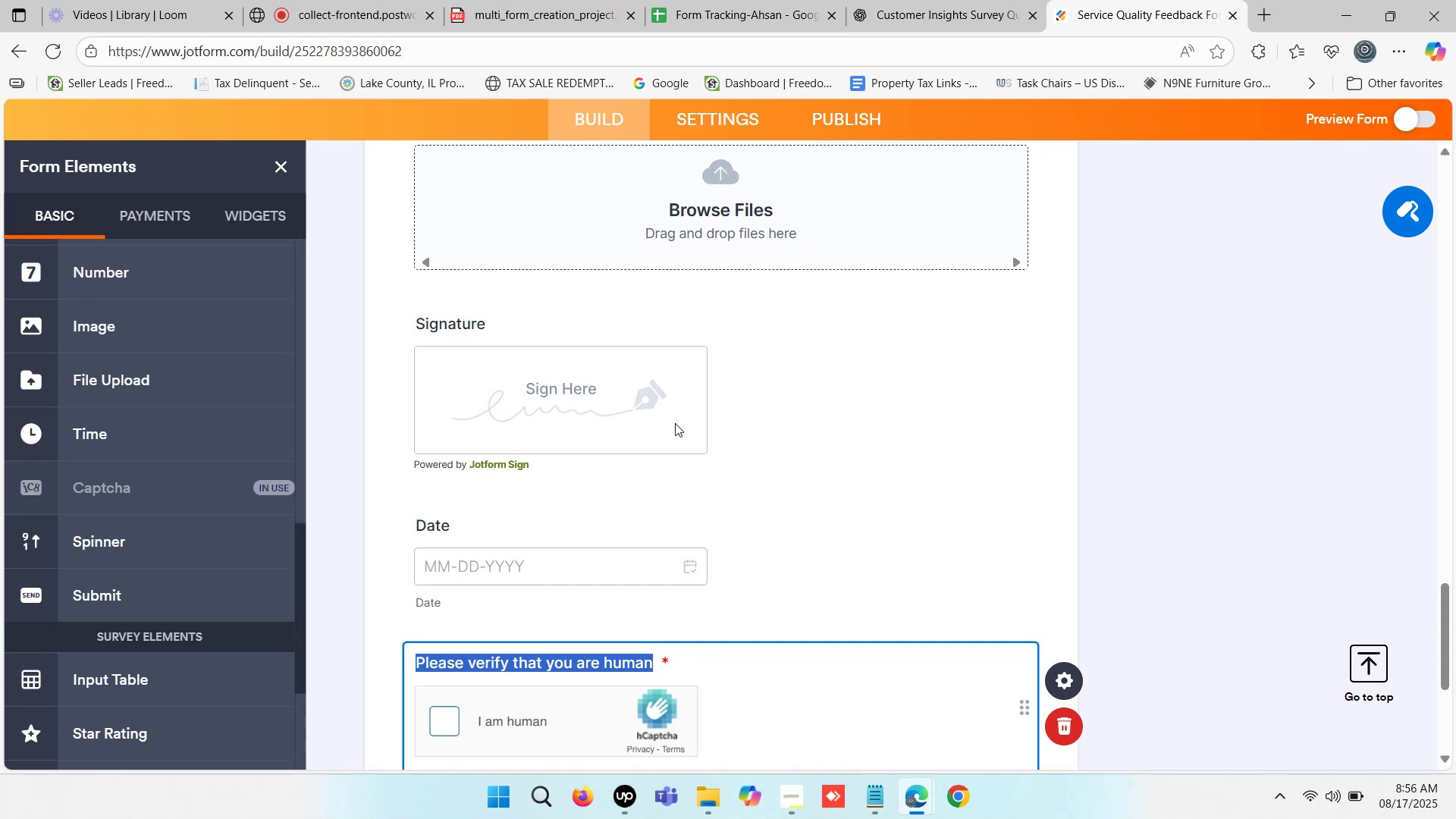 
right_click([675, 421])
 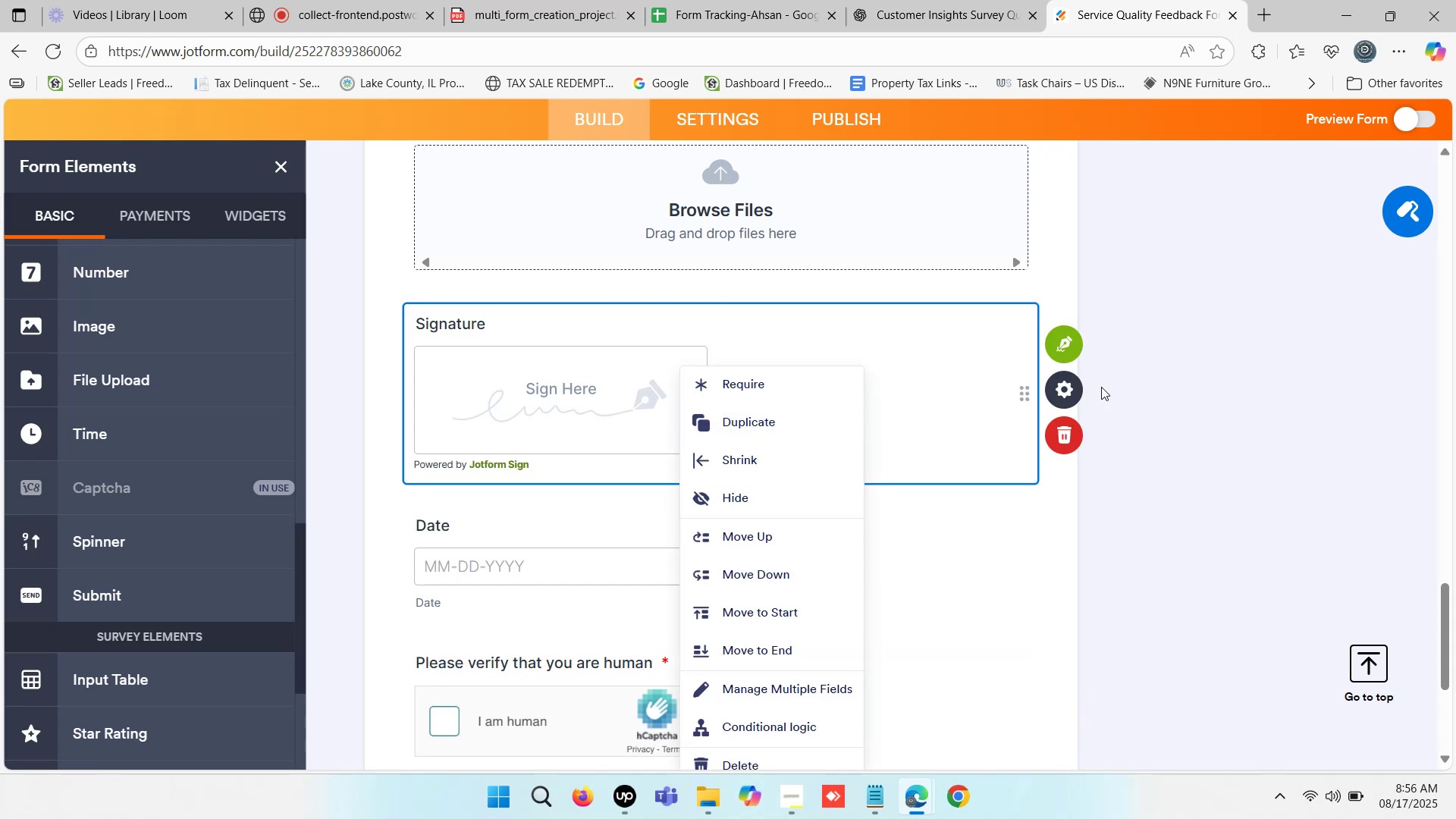 
left_click([1062, 384])
 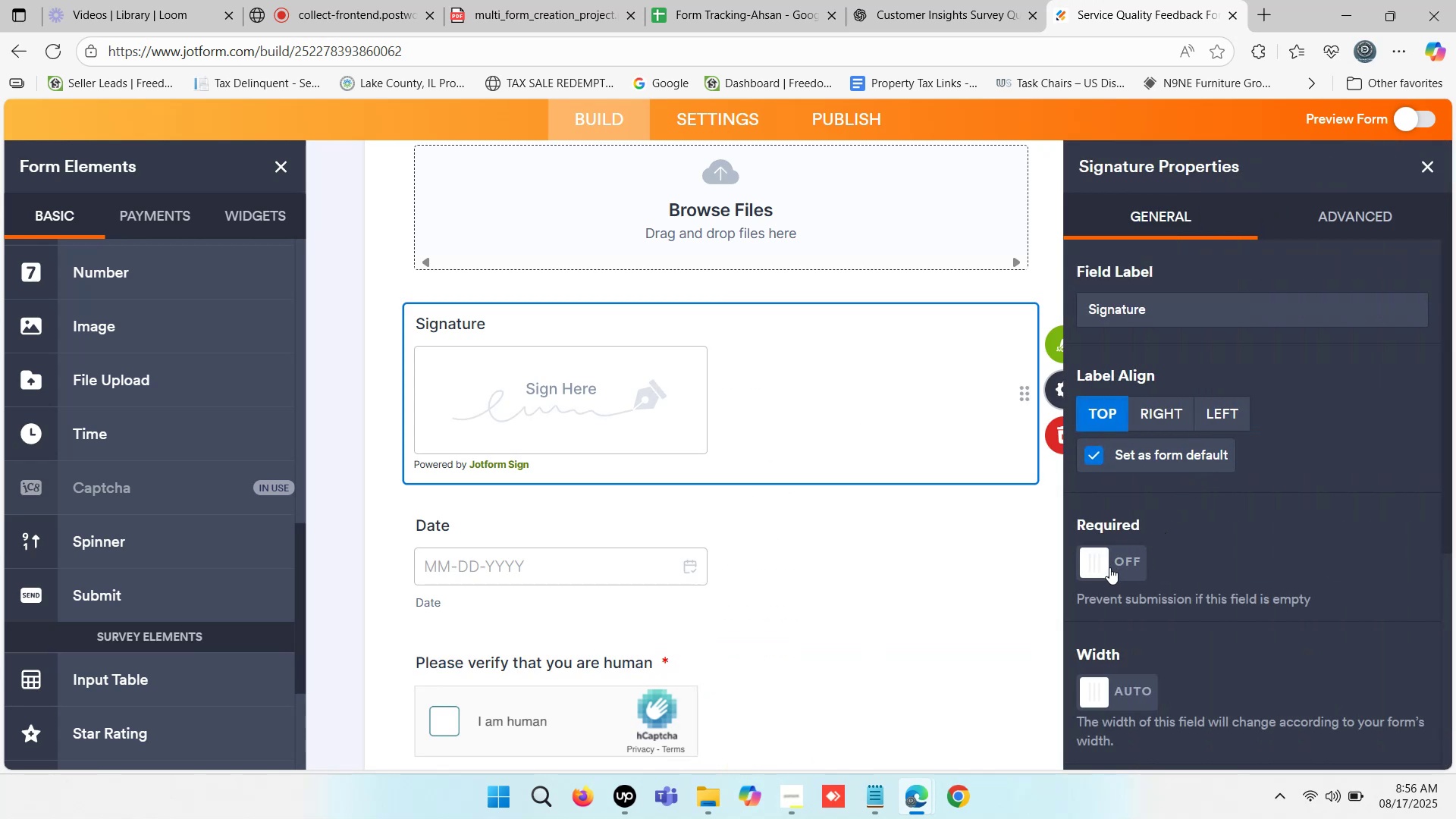 
left_click([1100, 569])
 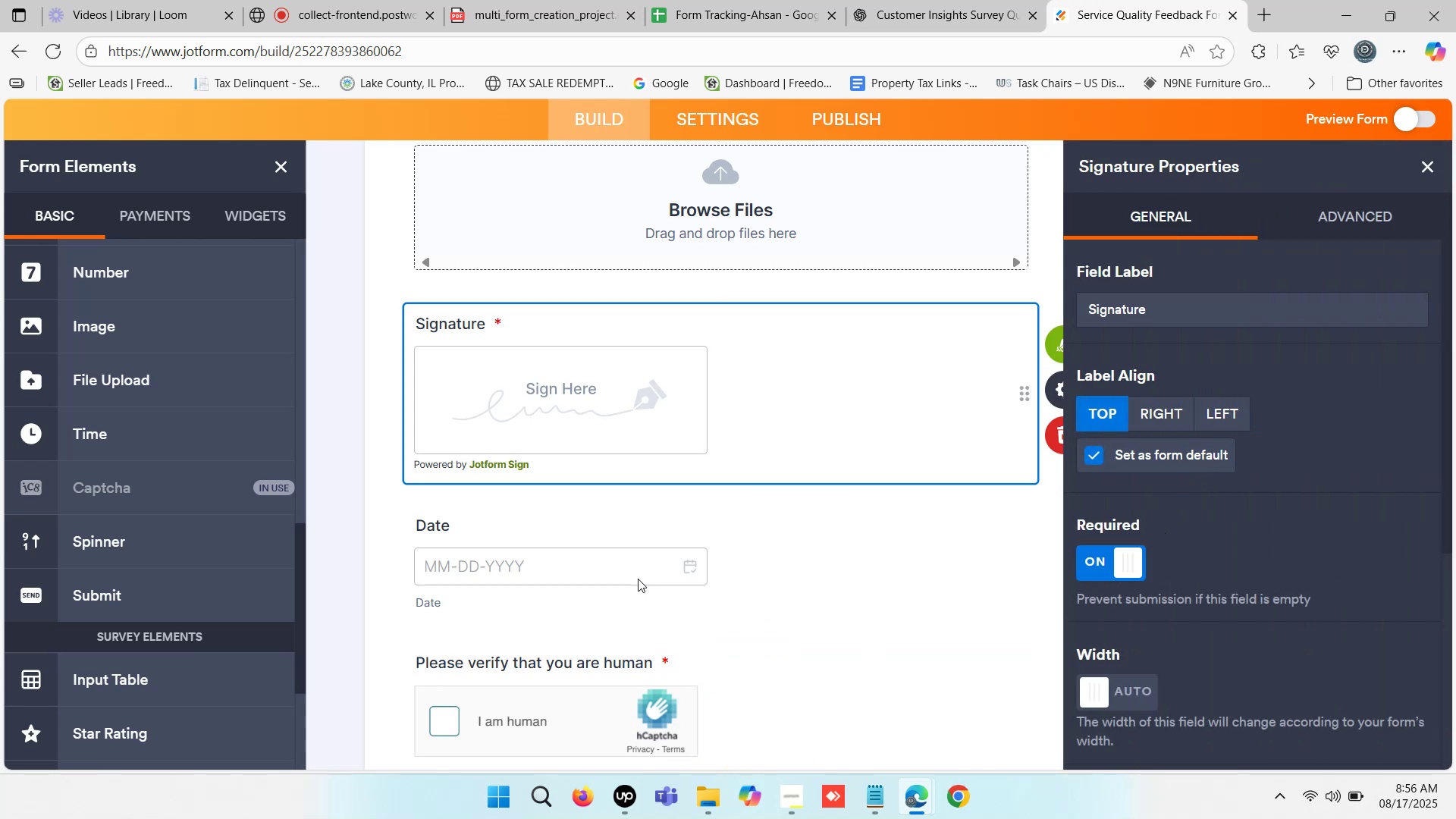 
left_click([632, 570])
 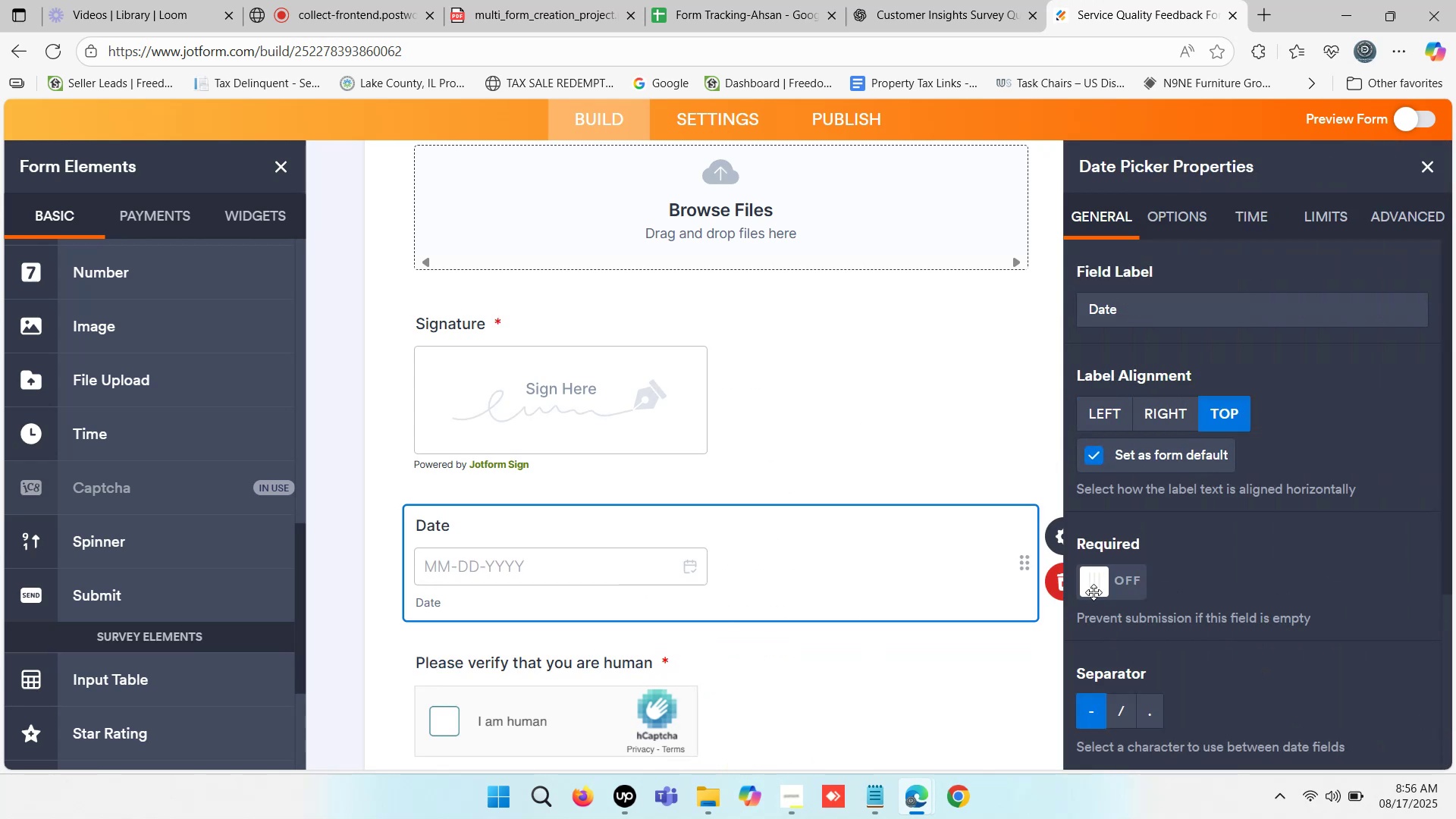 
left_click([1094, 592])
 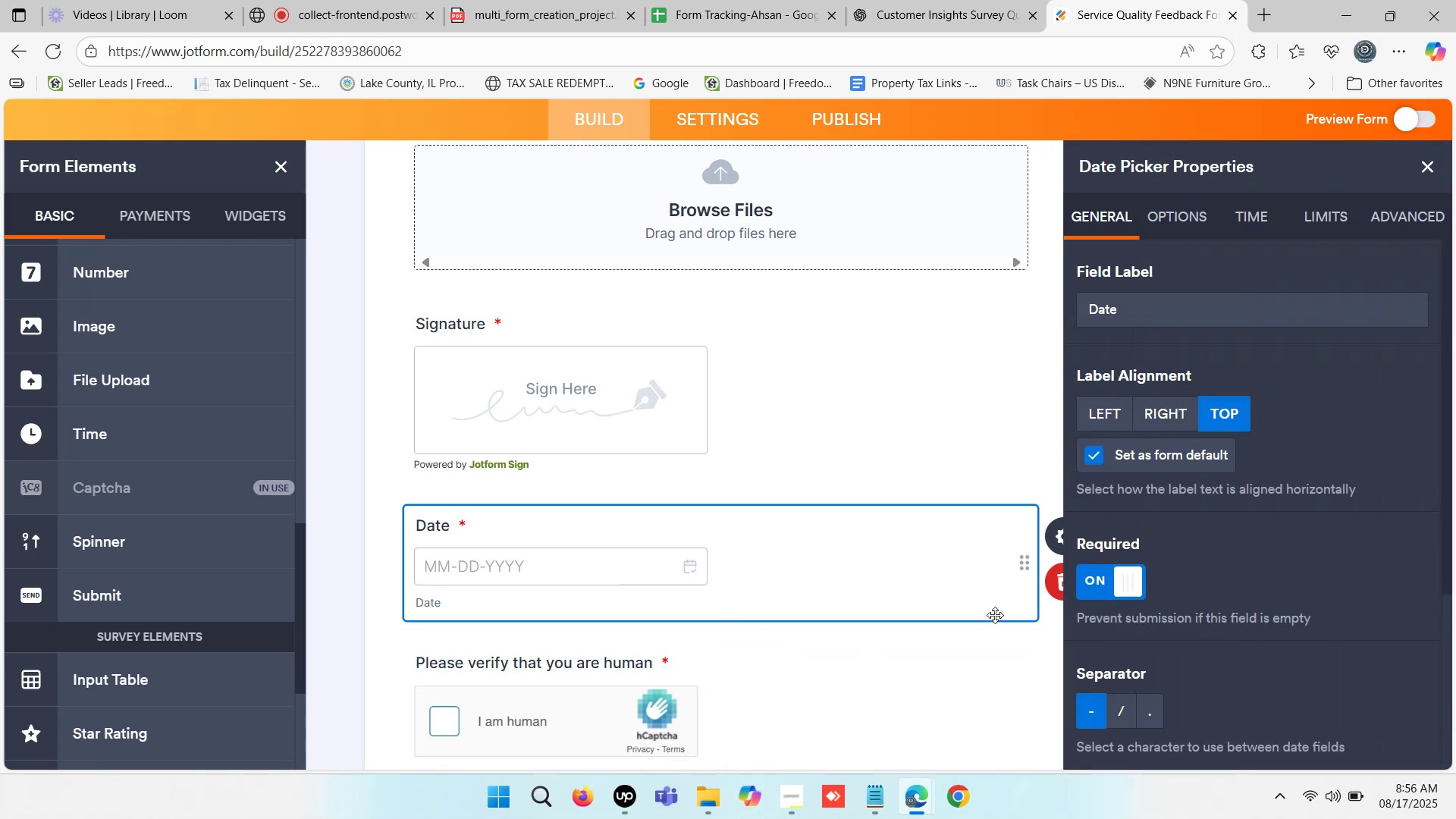 
scroll: coordinate [822, 629], scroll_direction: up, amount: 4.0
 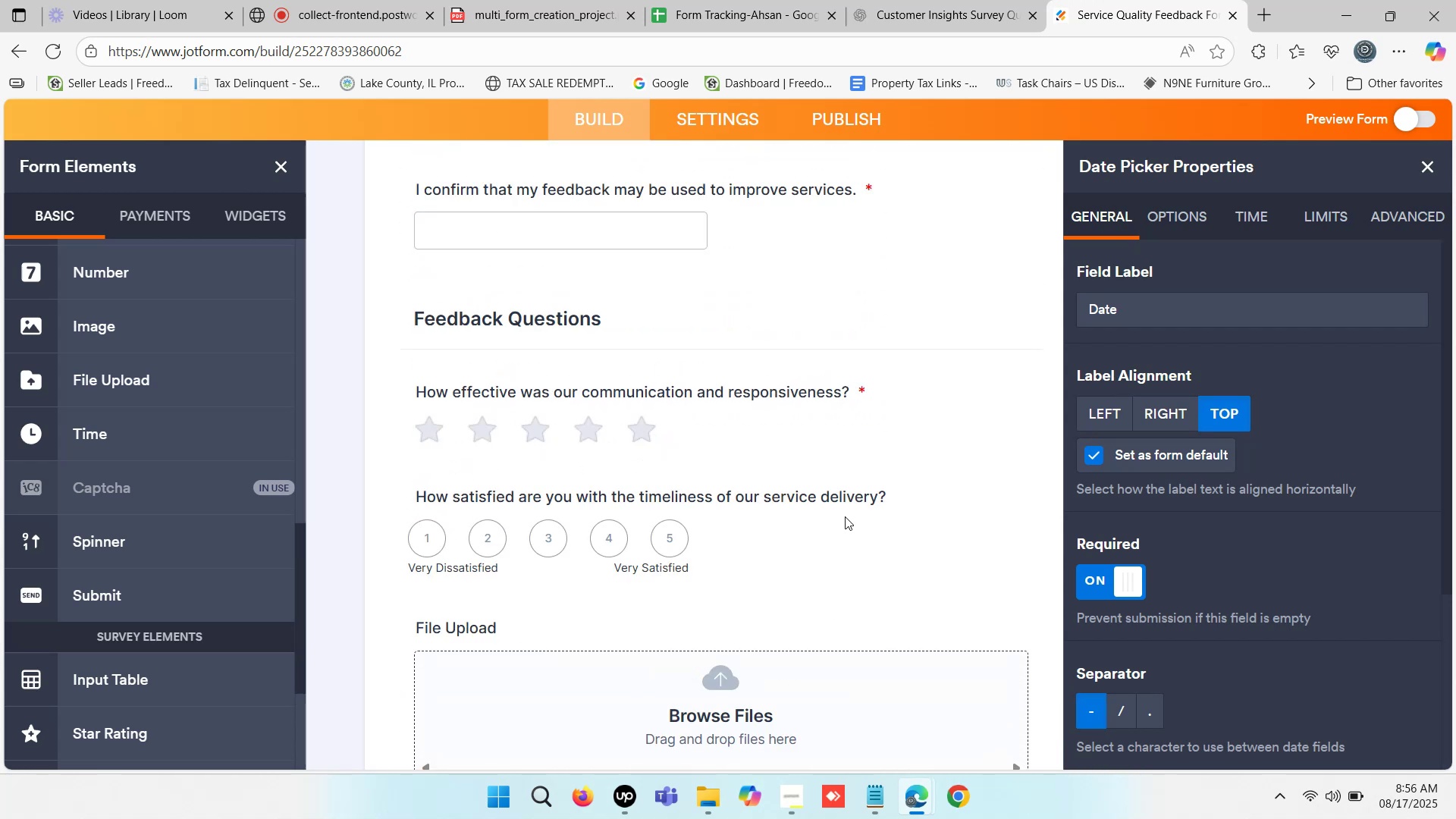 
left_click([856, 497])
 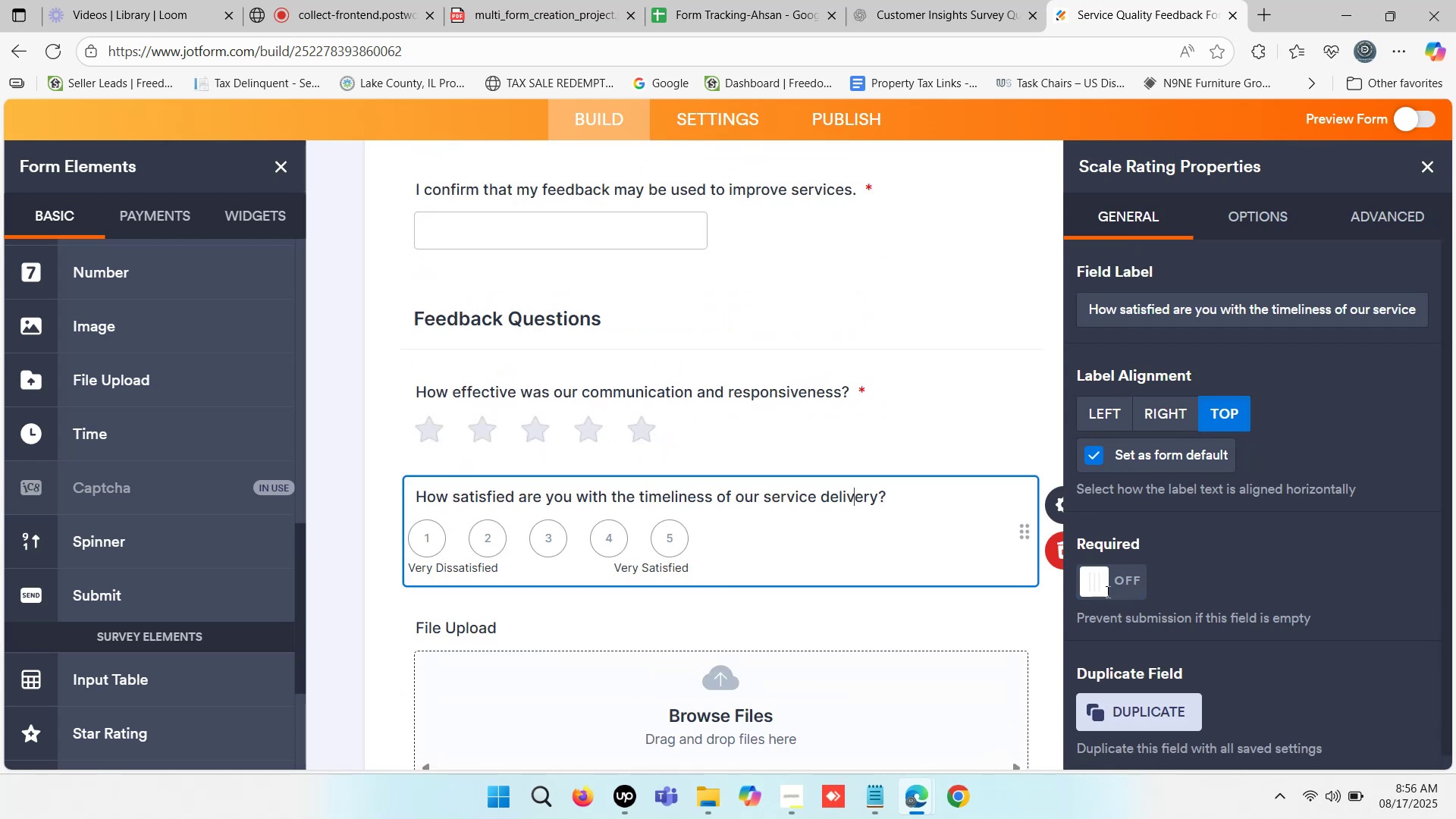 
left_click([1101, 591])
 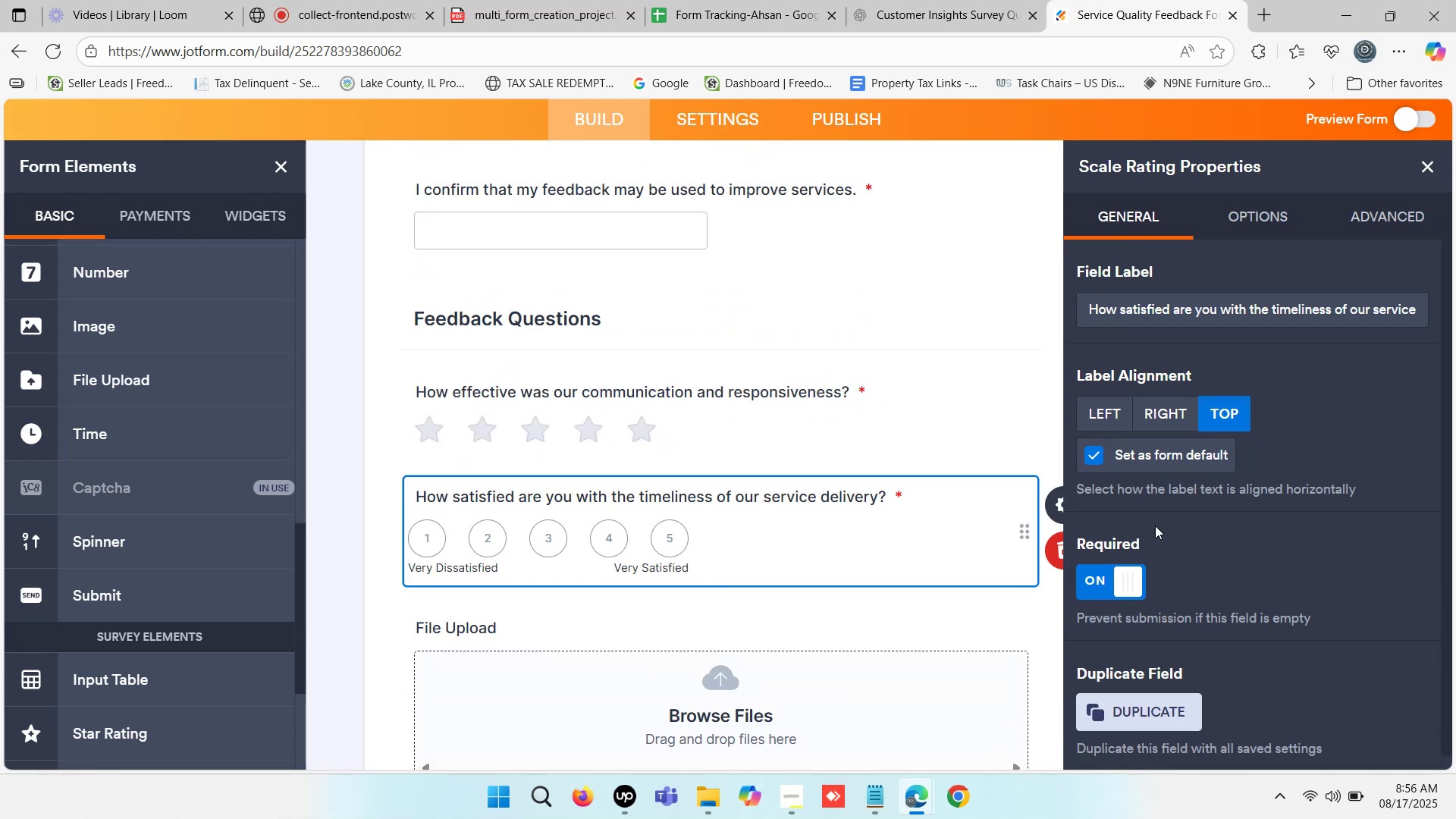 
scroll: coordinate [1203, 463], scroll_direction: up, amount: 2.0
 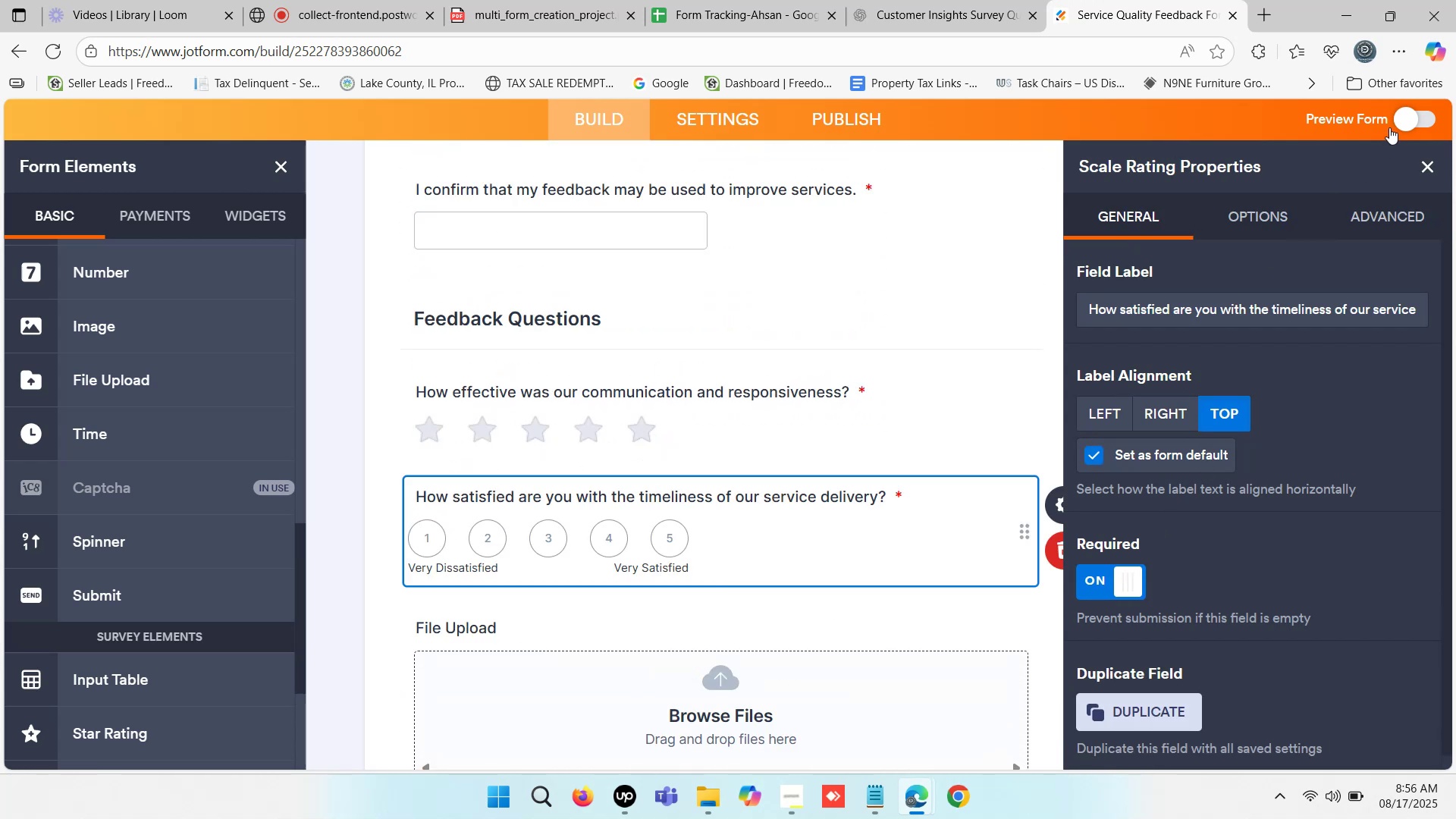 
left_click([1404, 116])
 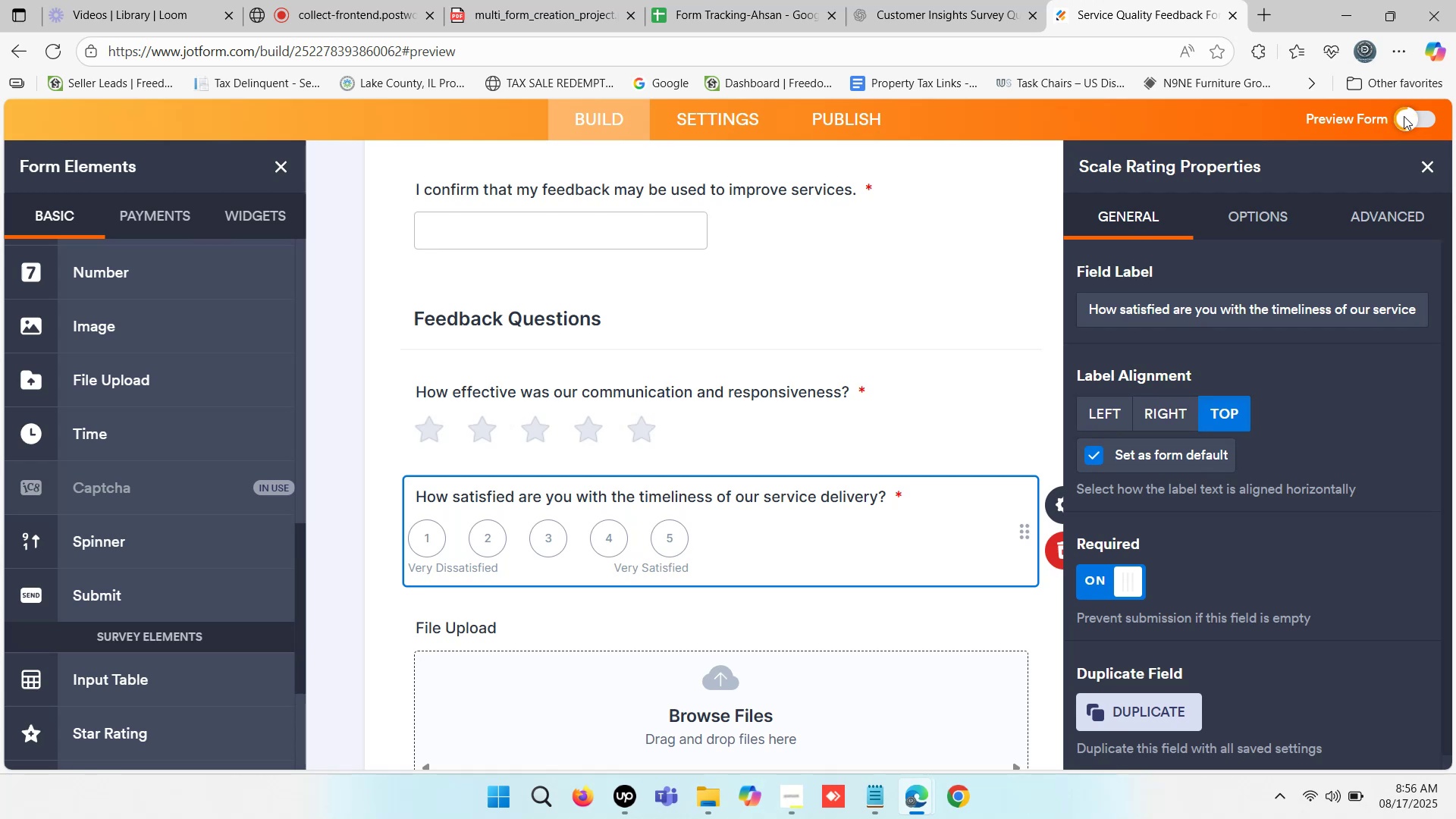 
wait(7.88)
 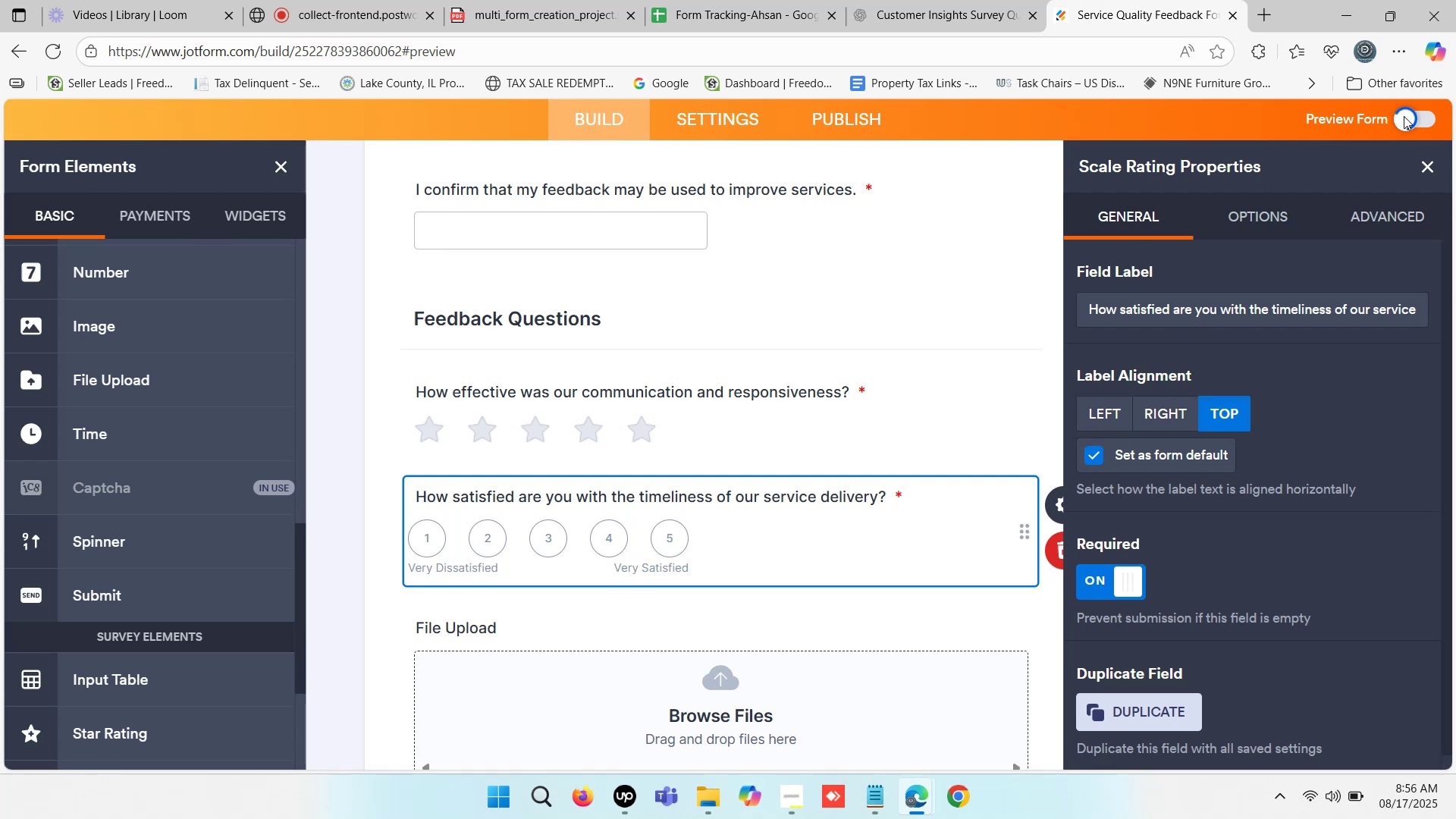 
left_click([1429, 163])
 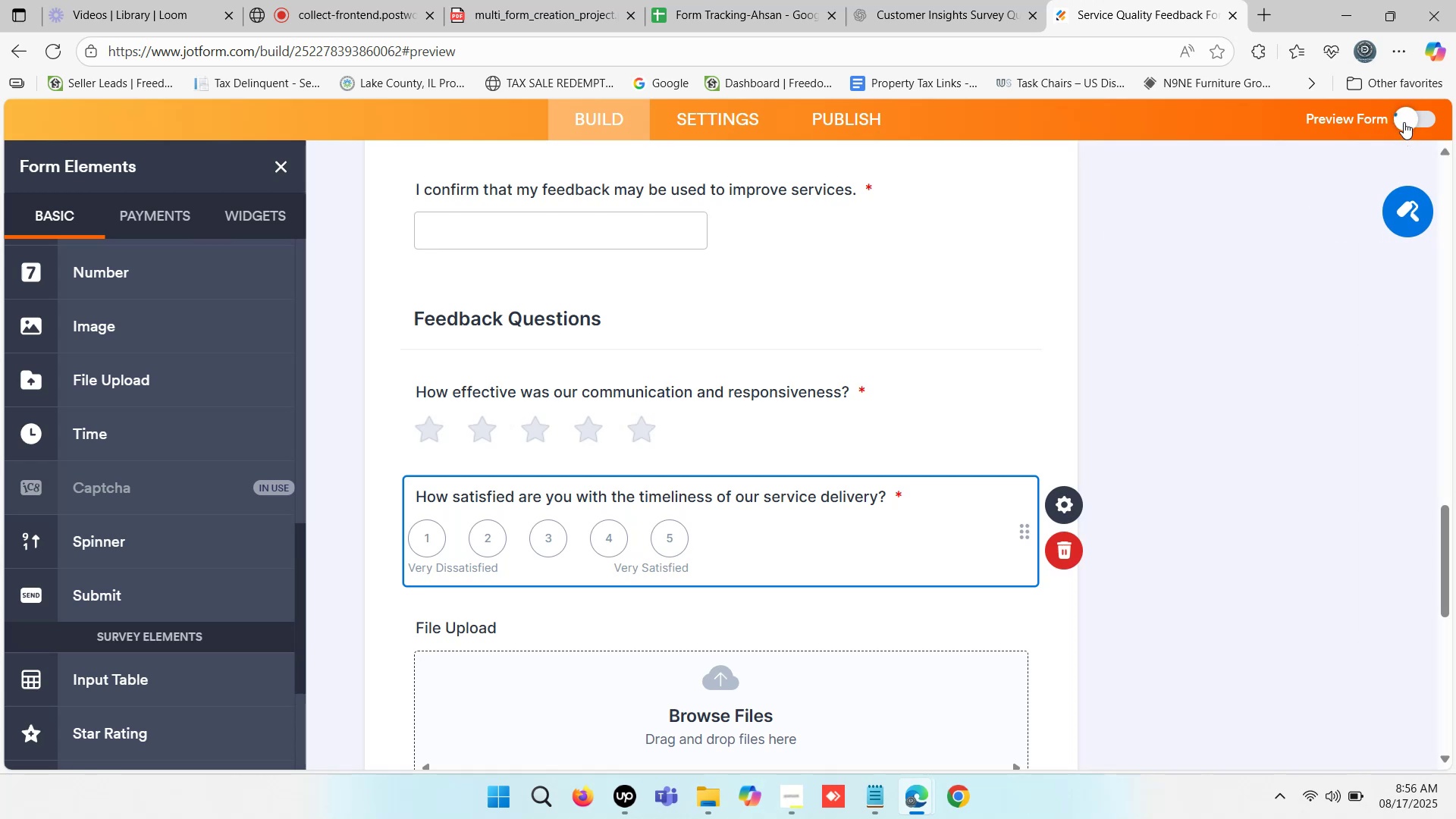 
left_click([1405, 118])
 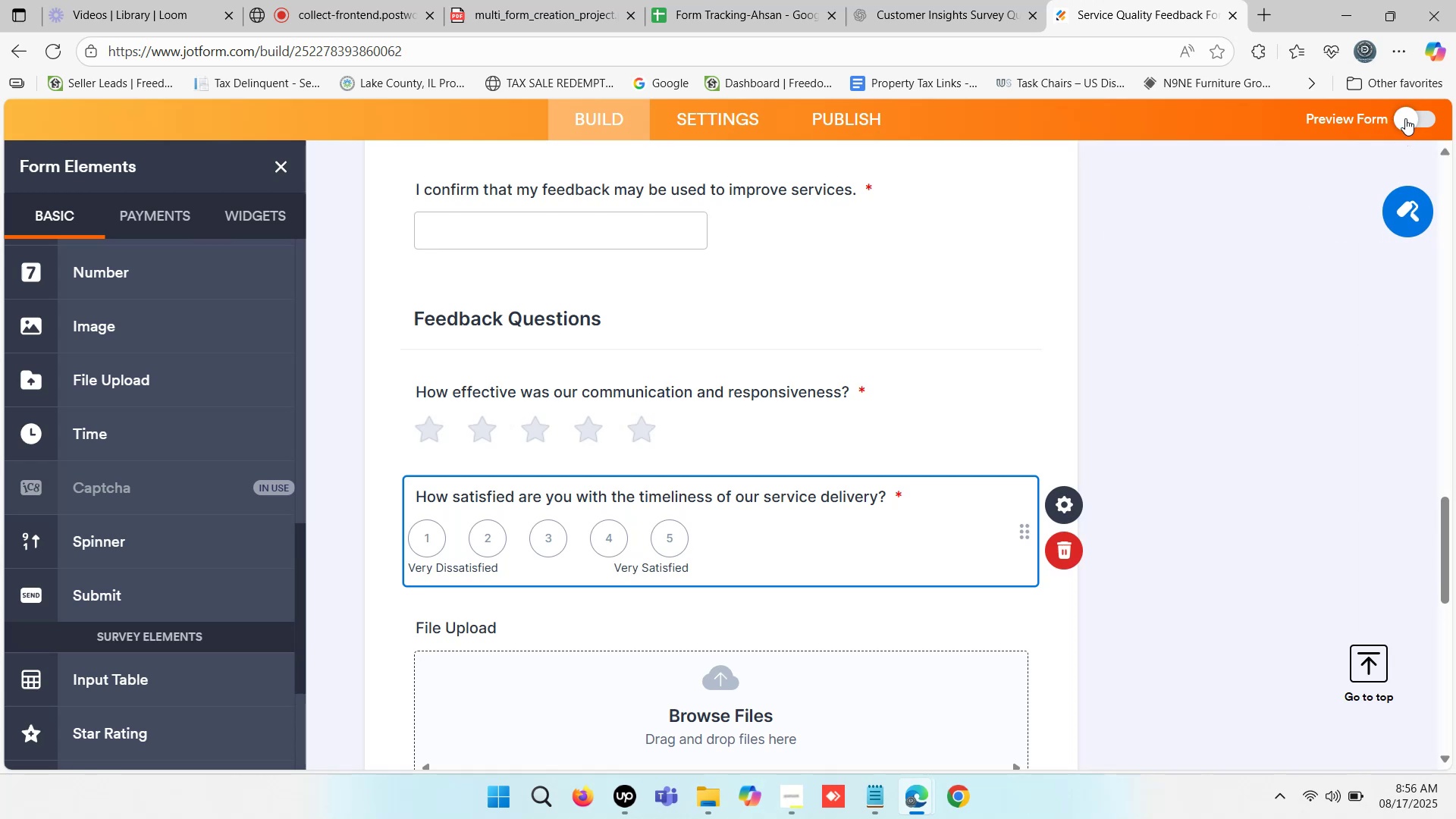 
left_click([1405, 118])
 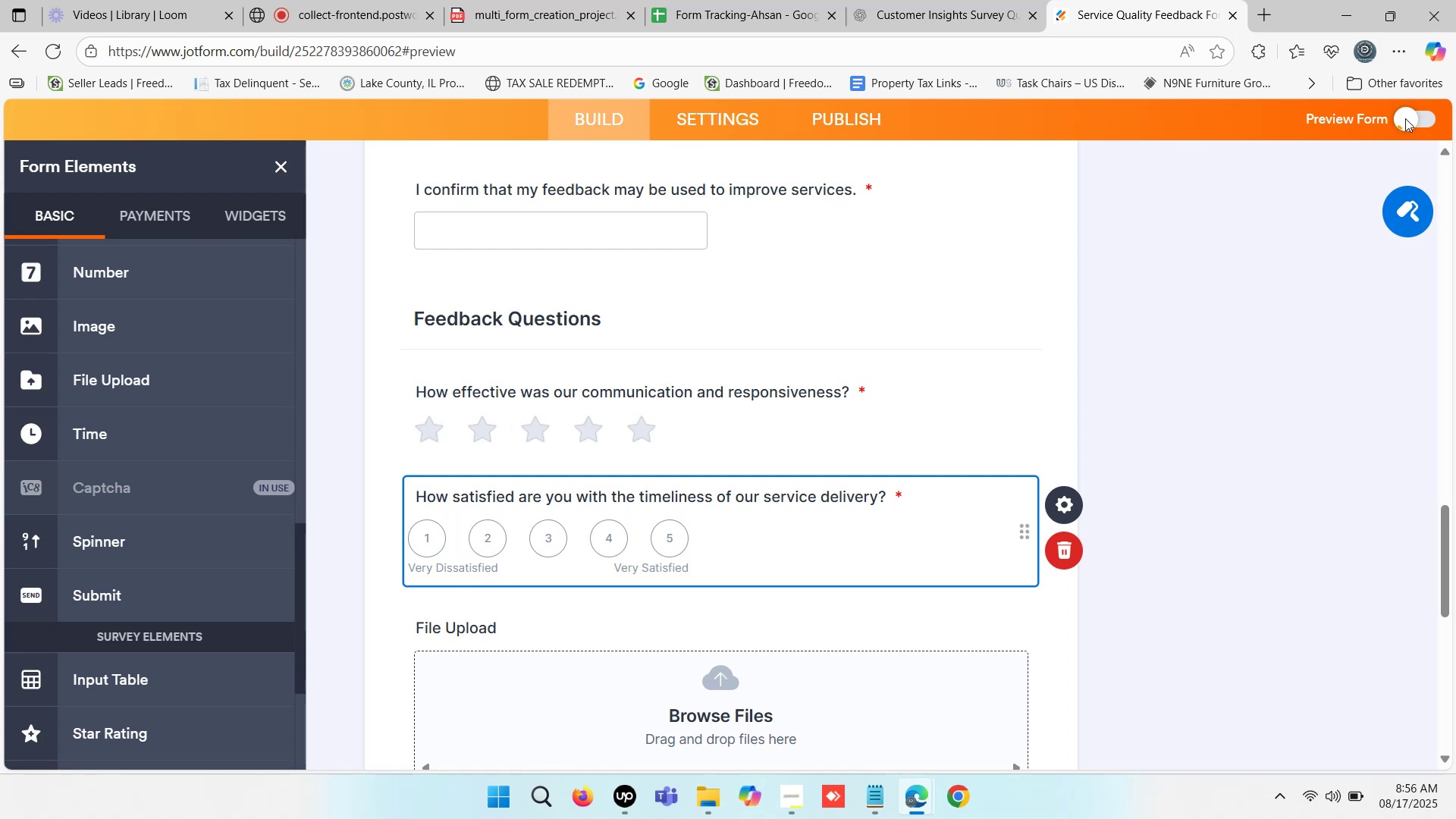 
wait(6.62)
 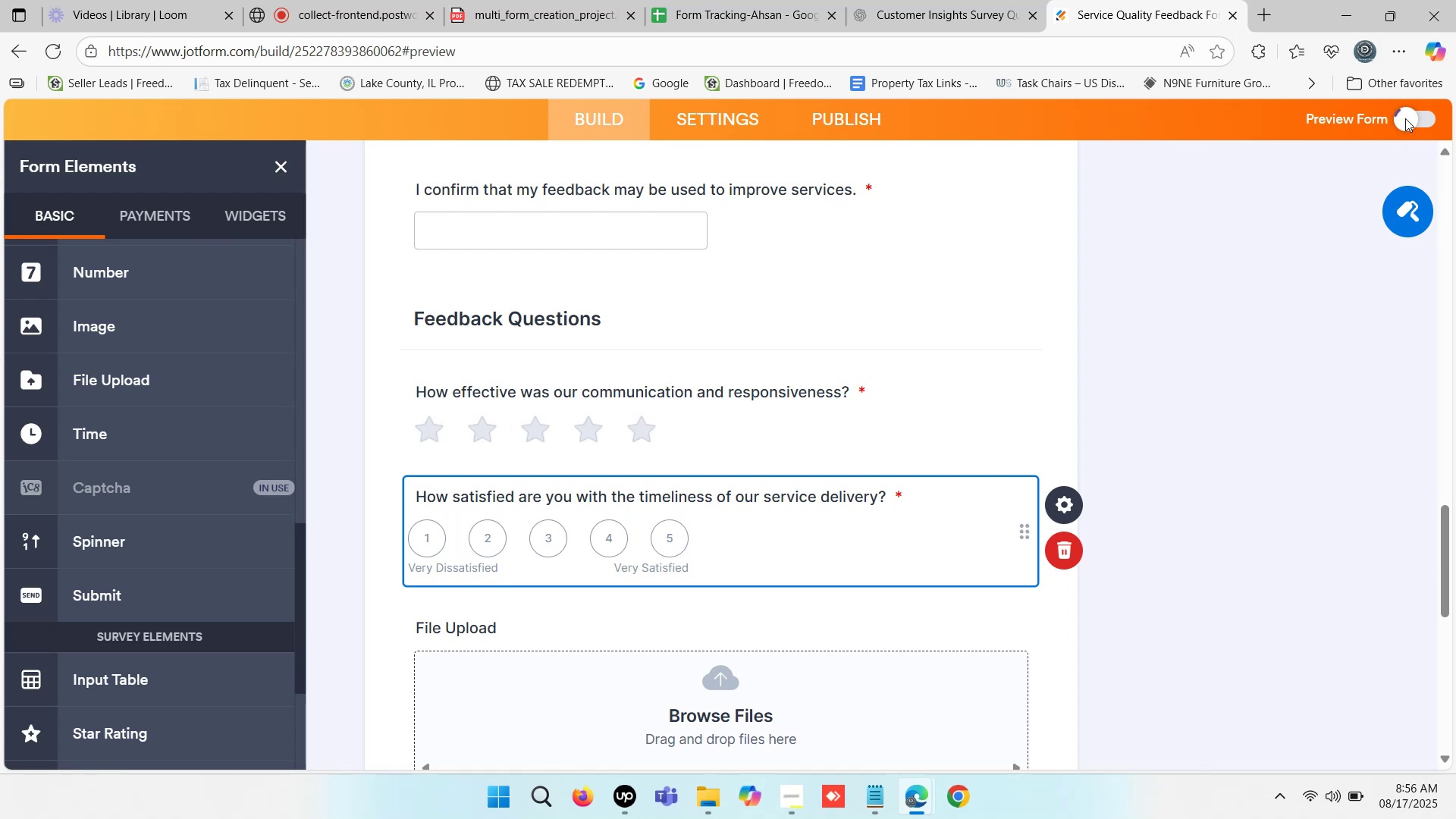 
scroll: coordinate [613, 462], scroll_direction: down, amount: 5.0
 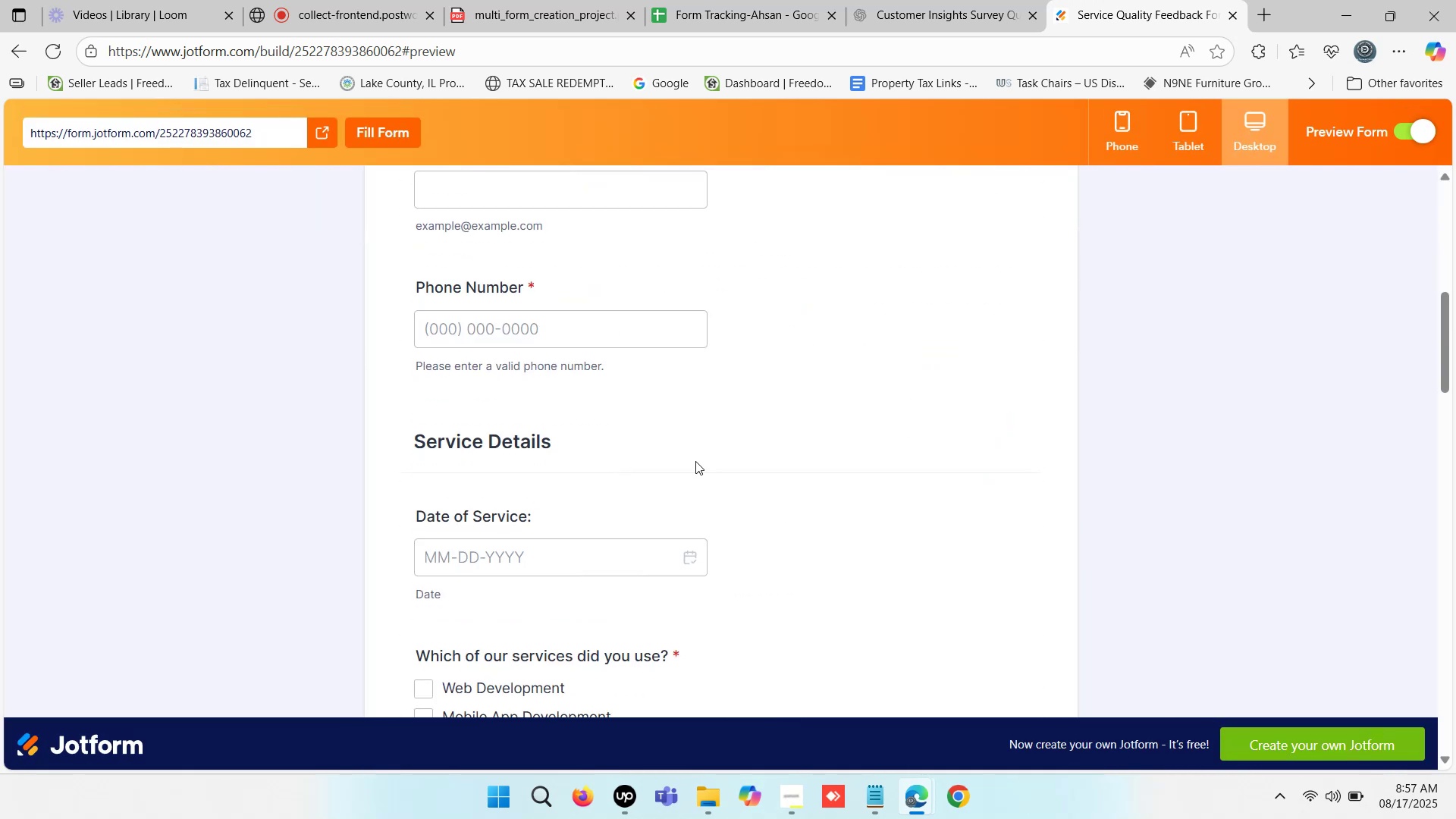 
scroll: coordinate [617, 377], scroll_direction: up, amount: 5.0
 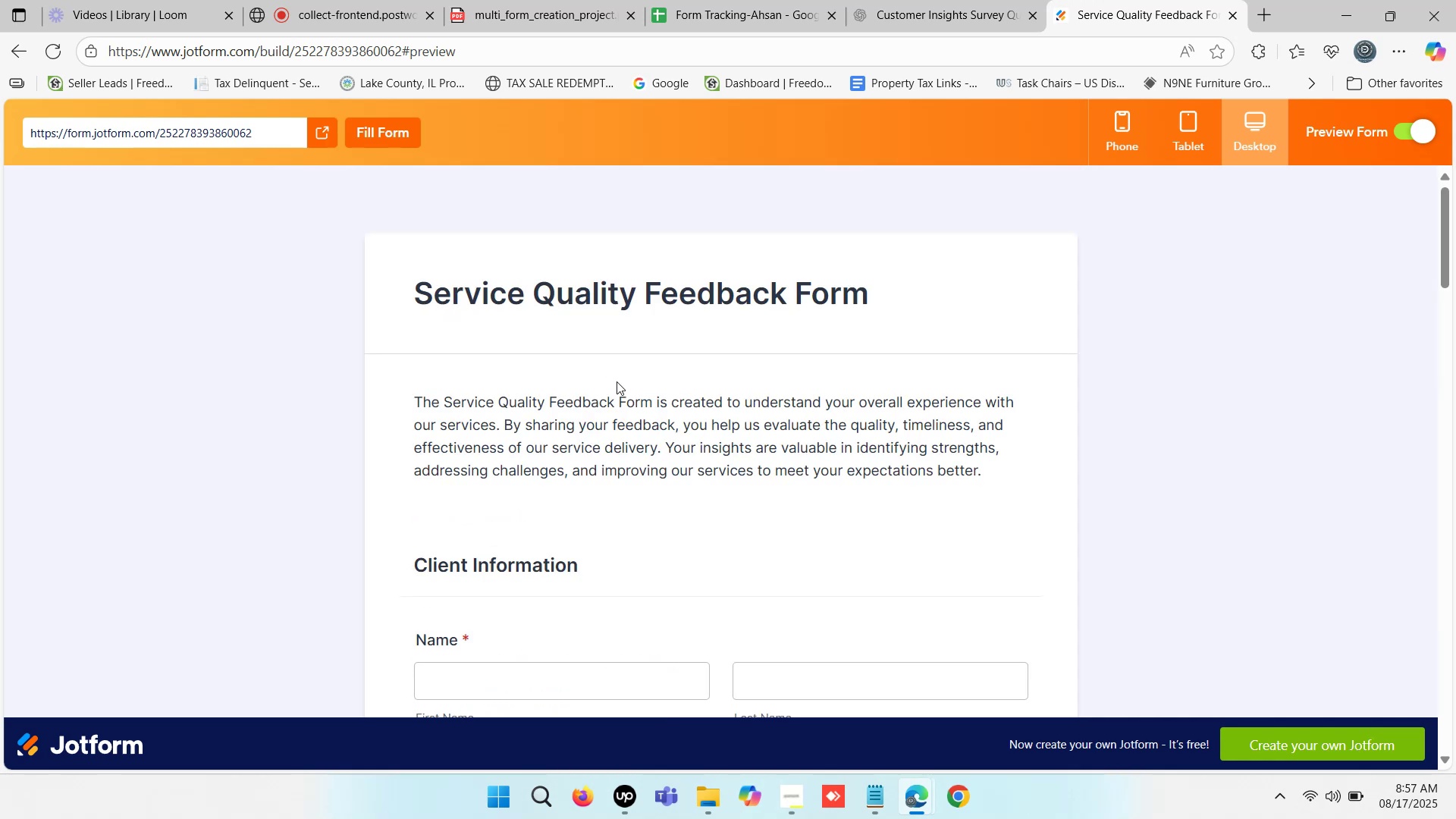 
scroll: coordinate [618, 389], scroll_direction: down, amount: 4.0
 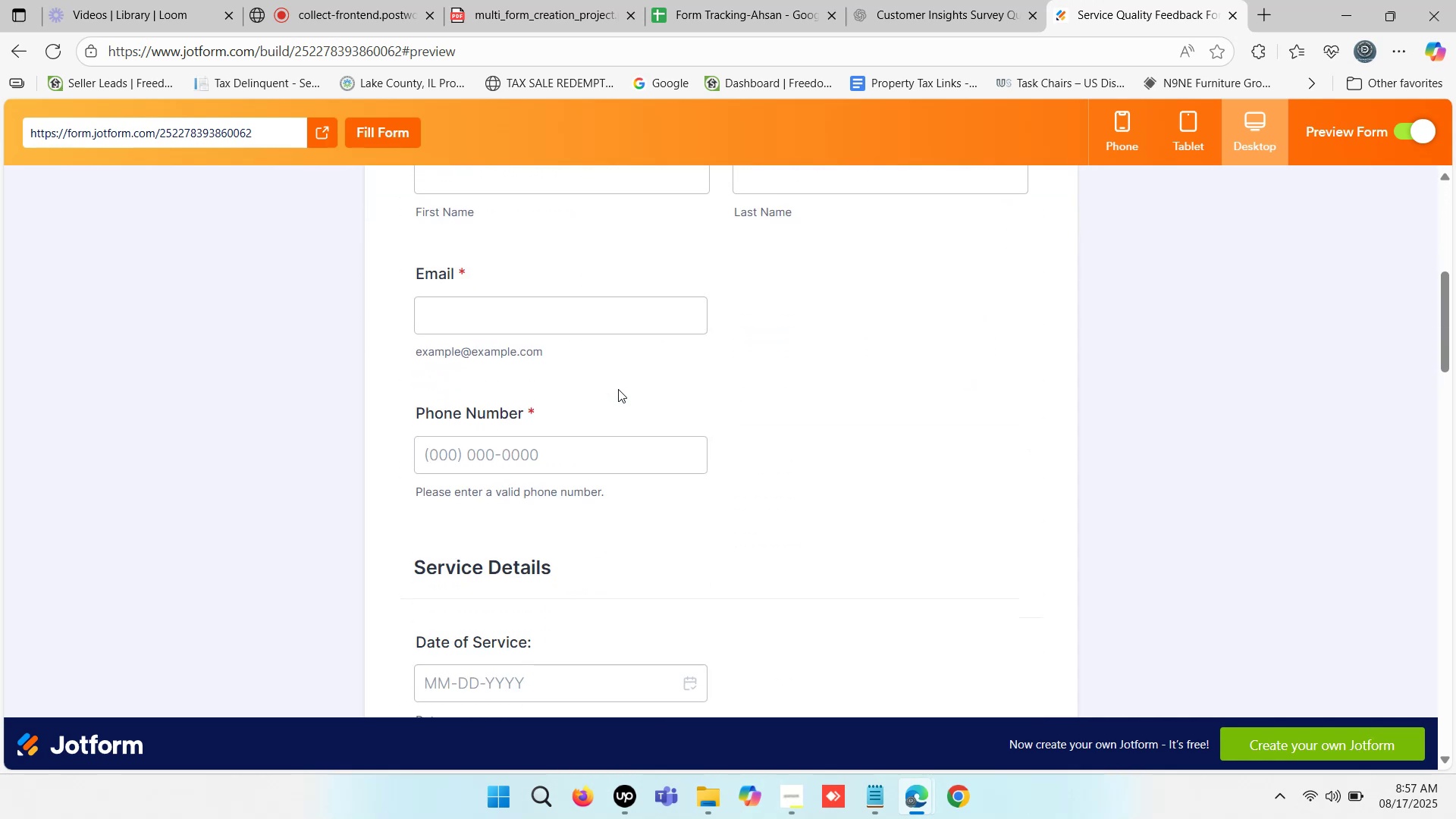 
scroll: coordinate [618, 389], scroll_direction: up, amount: 1.0
 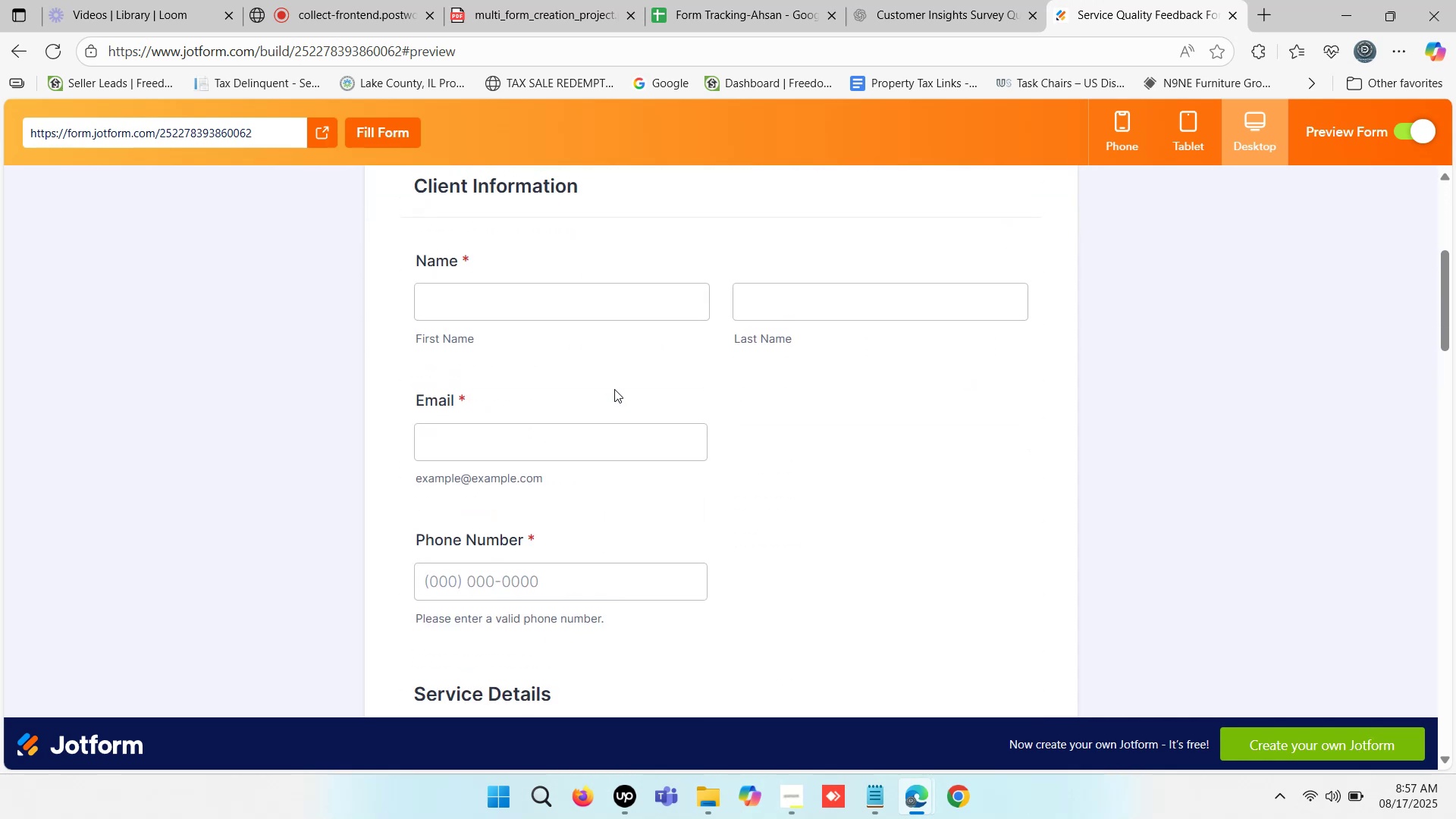 
scroll: coordinate [629, 388], scroll_direction: down, amount: 8.0
 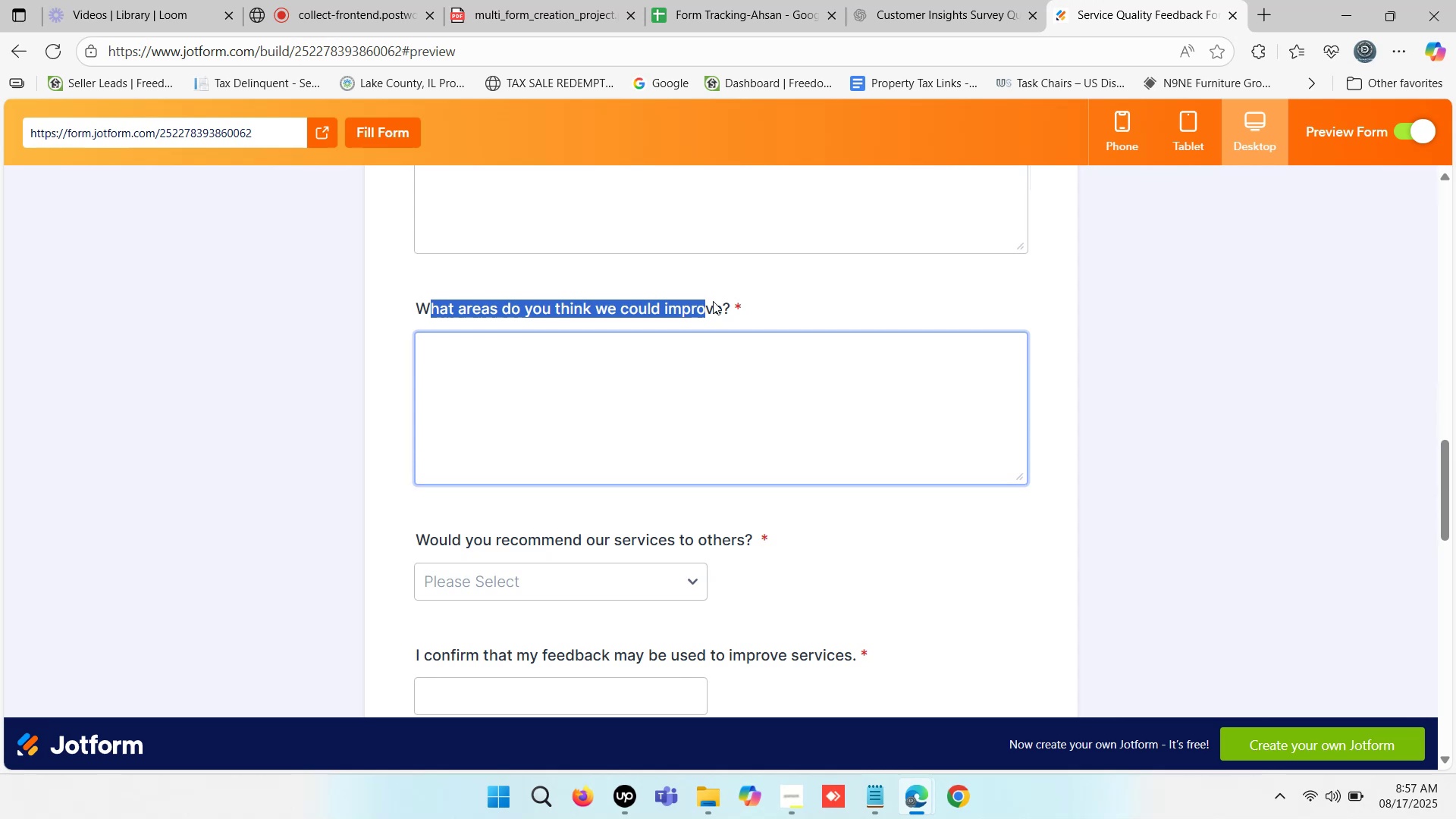 
scroll: coordinate [585, 424], scroll_direction: down, amount: 1.0
 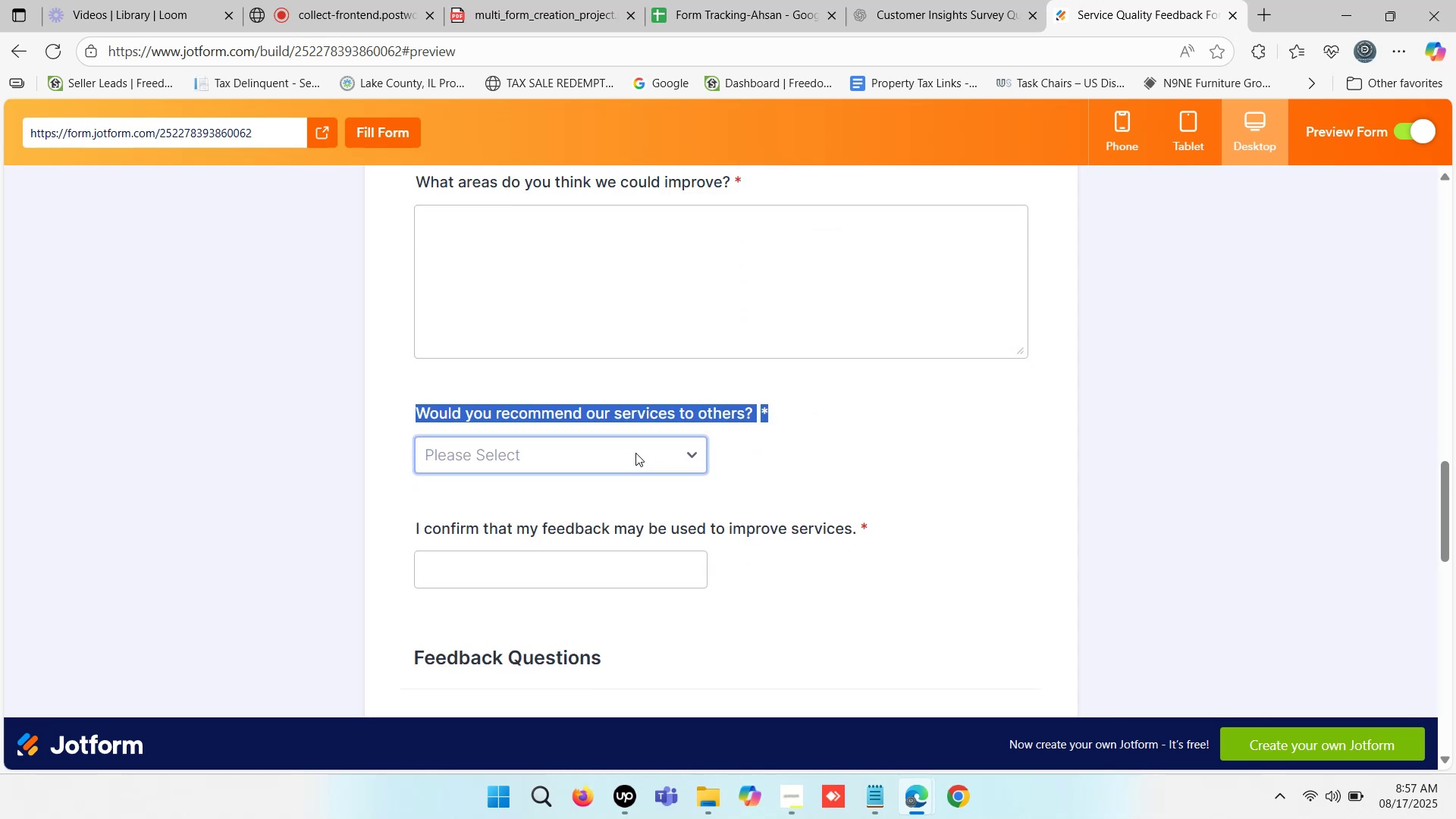 
left_click([635, 453])
 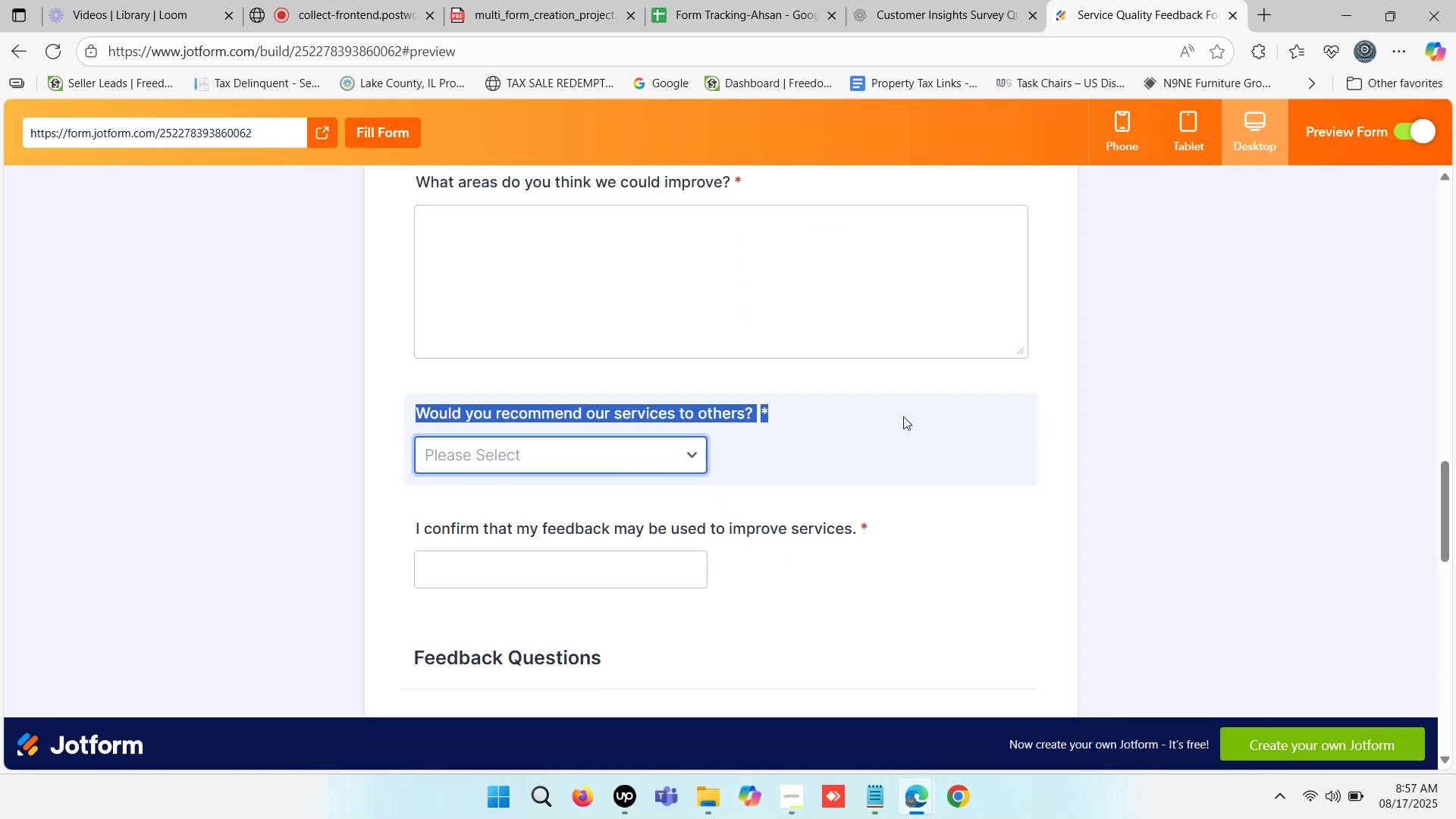 
scroll: coordinate [904, 416], scroll_direction: down, amount: 1.0
 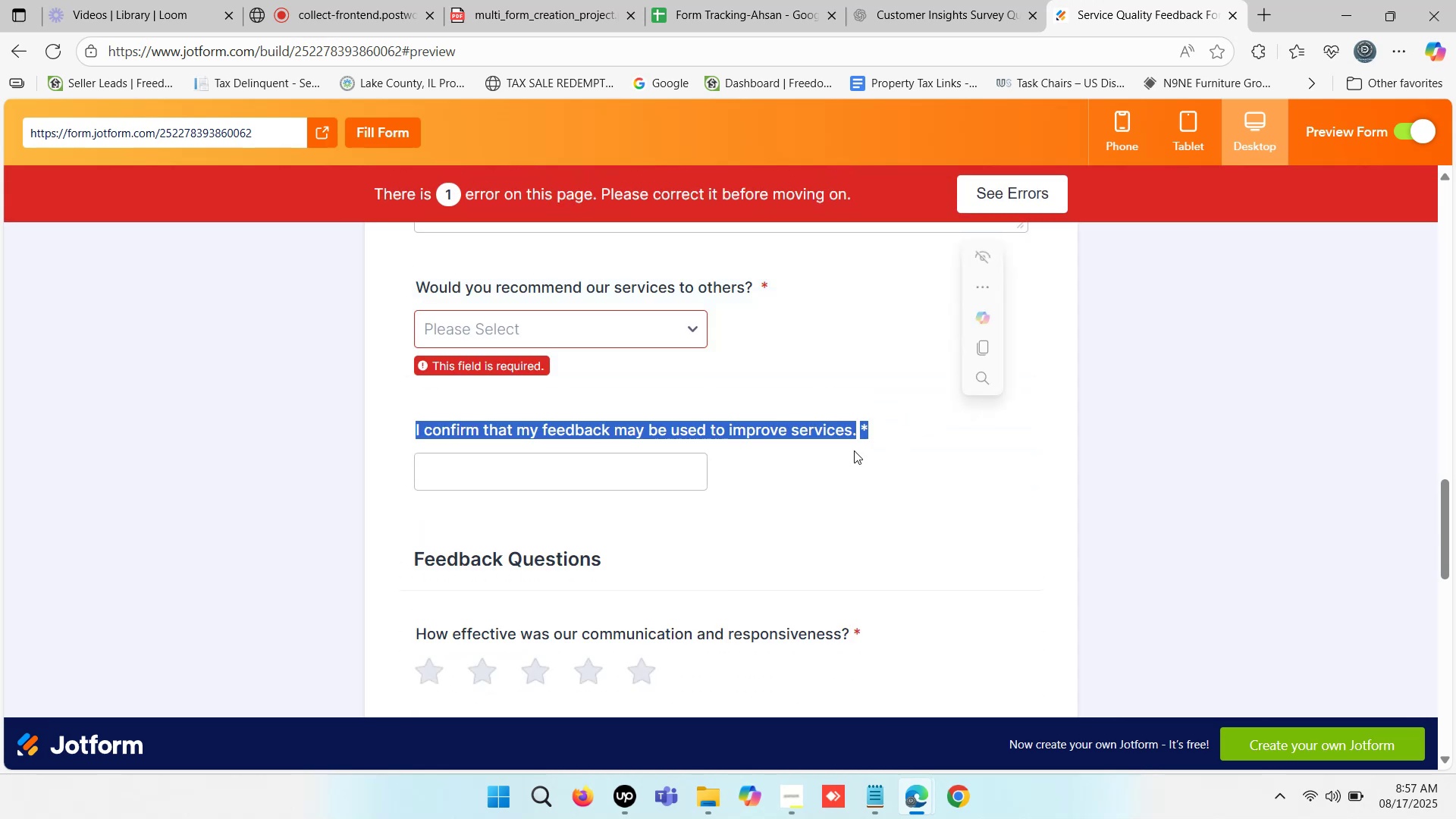 
left_click([623, 473])
 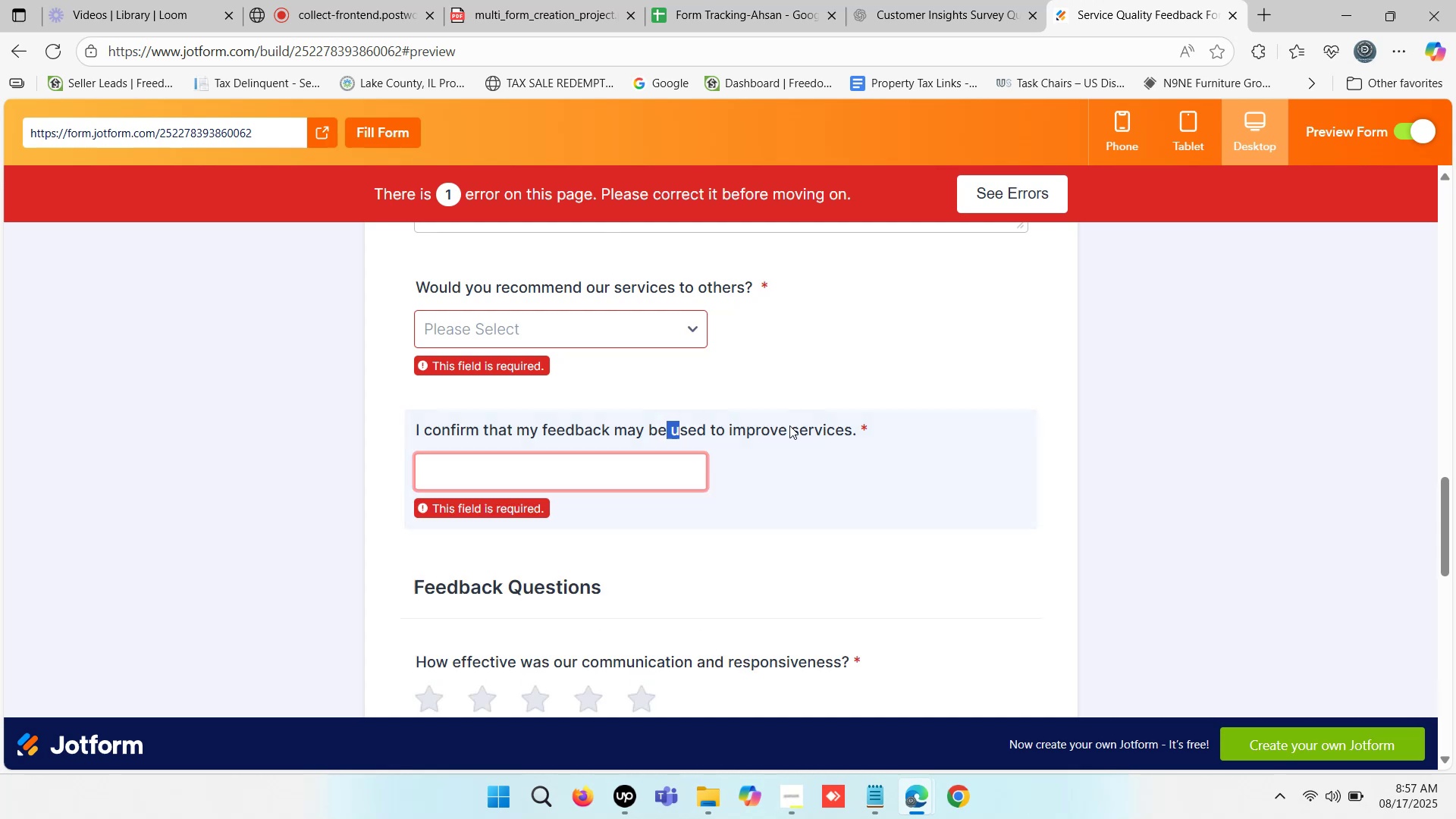 
wait(5.15)
 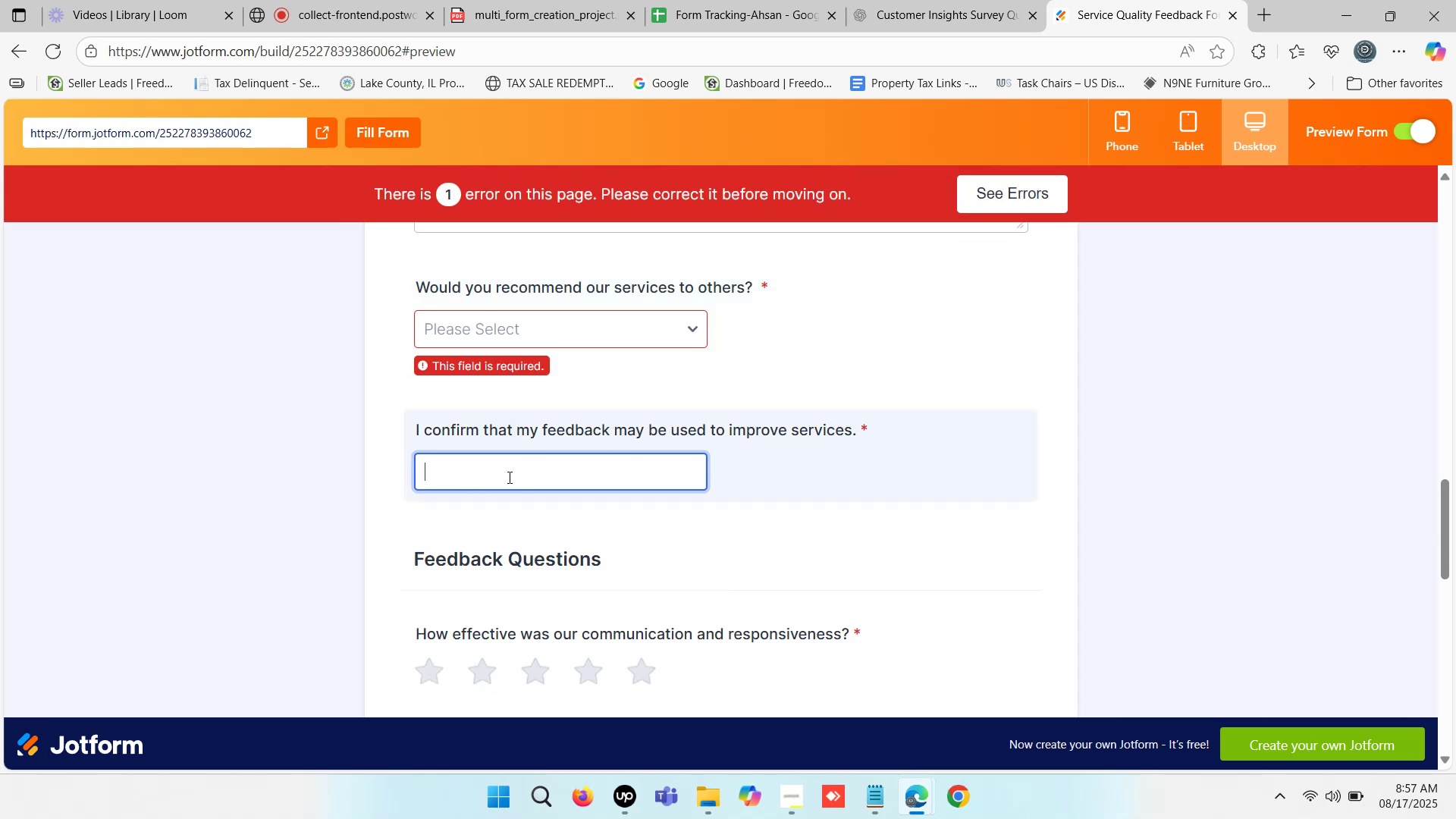 
scroll: coordinate [805, 452], scroll_direction: down, amount: 3.0
 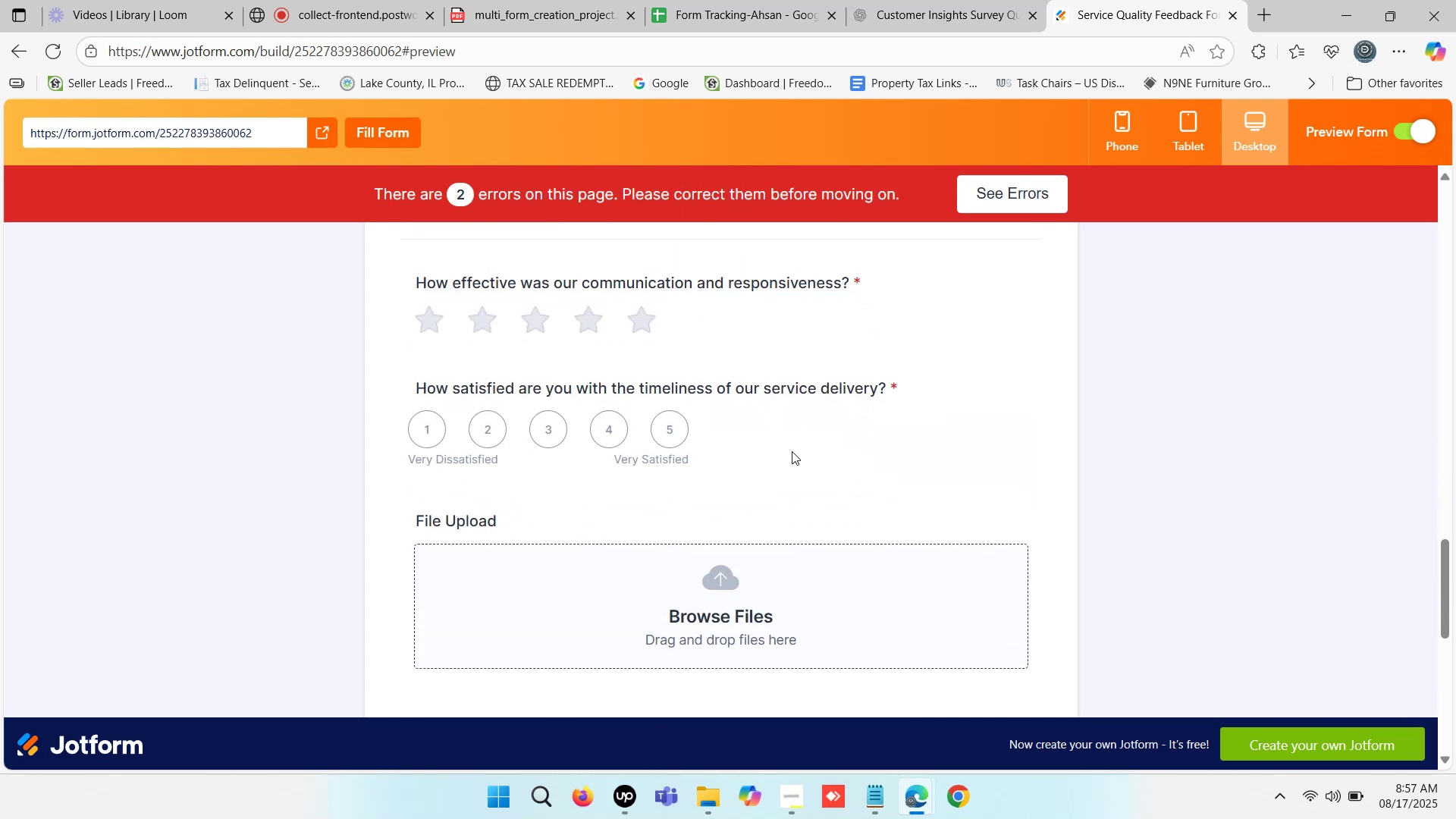 
scroll: coordinate [792, 451], scroll_direction: up, amount: 1.0
 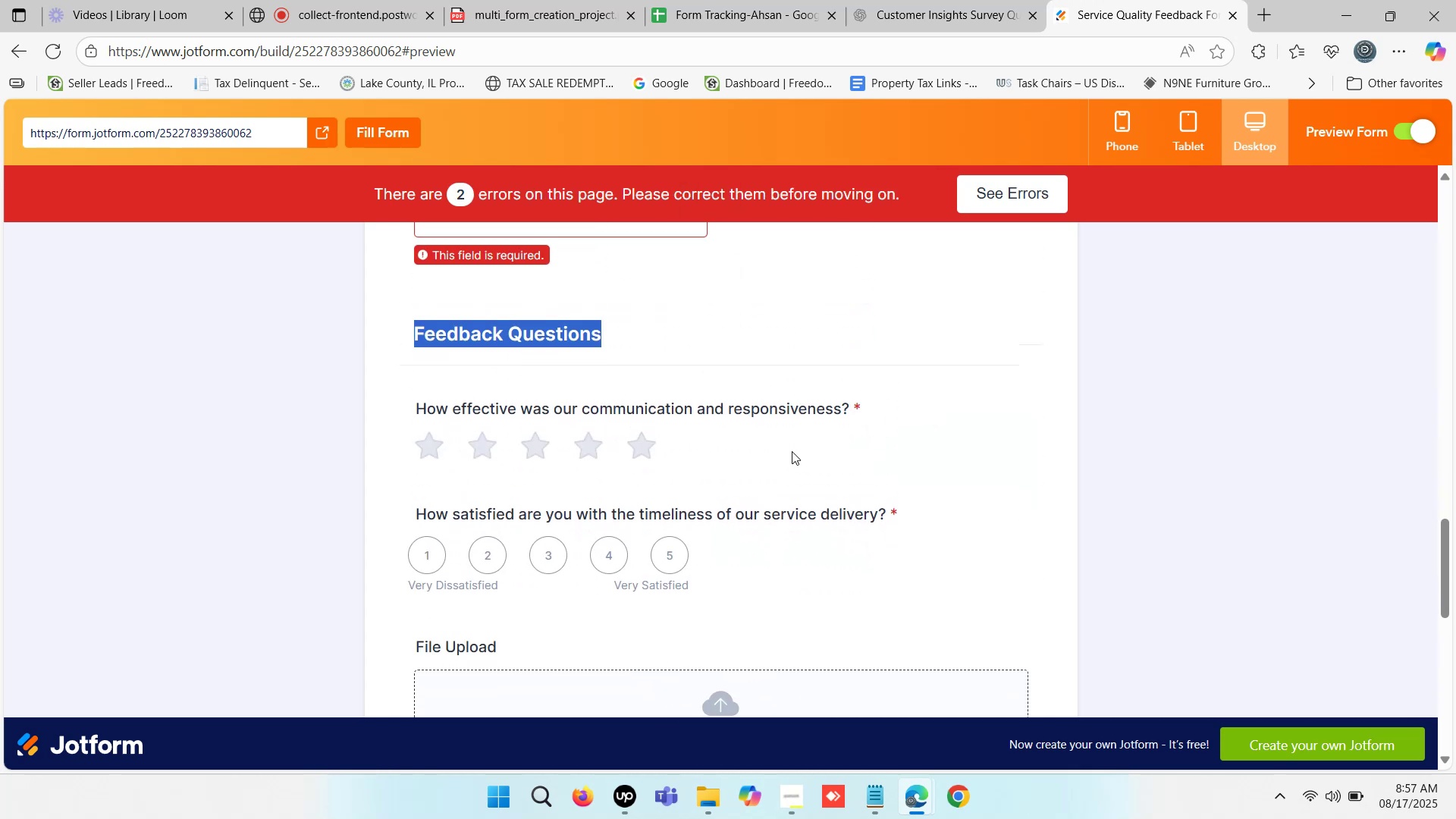 
scroll: coordinate [575, 505], scroll_direction: down, amount: 6.0
 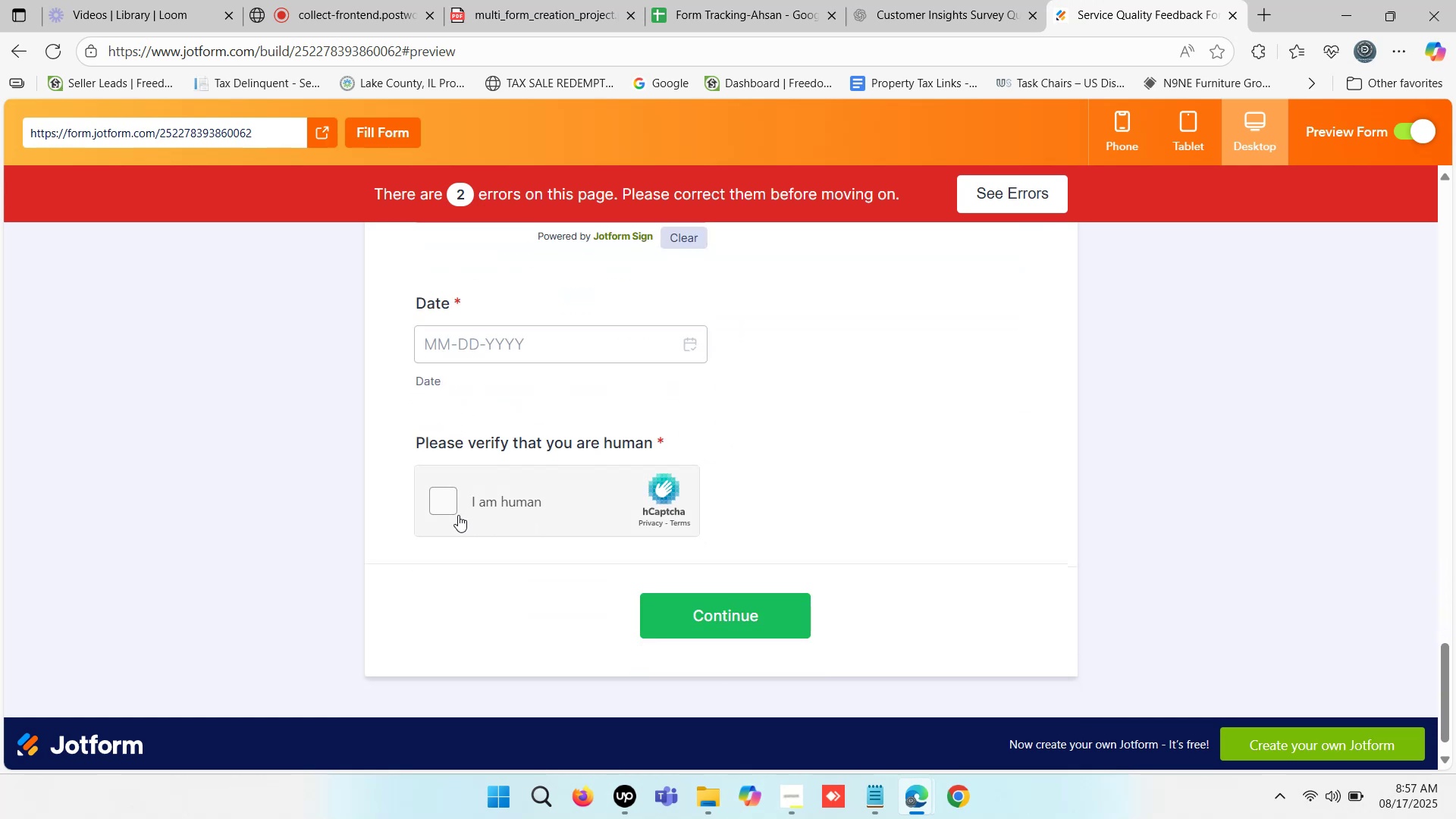 
scroll: coordinate [871, 455], scroll_direction: up, amount: 3.0
 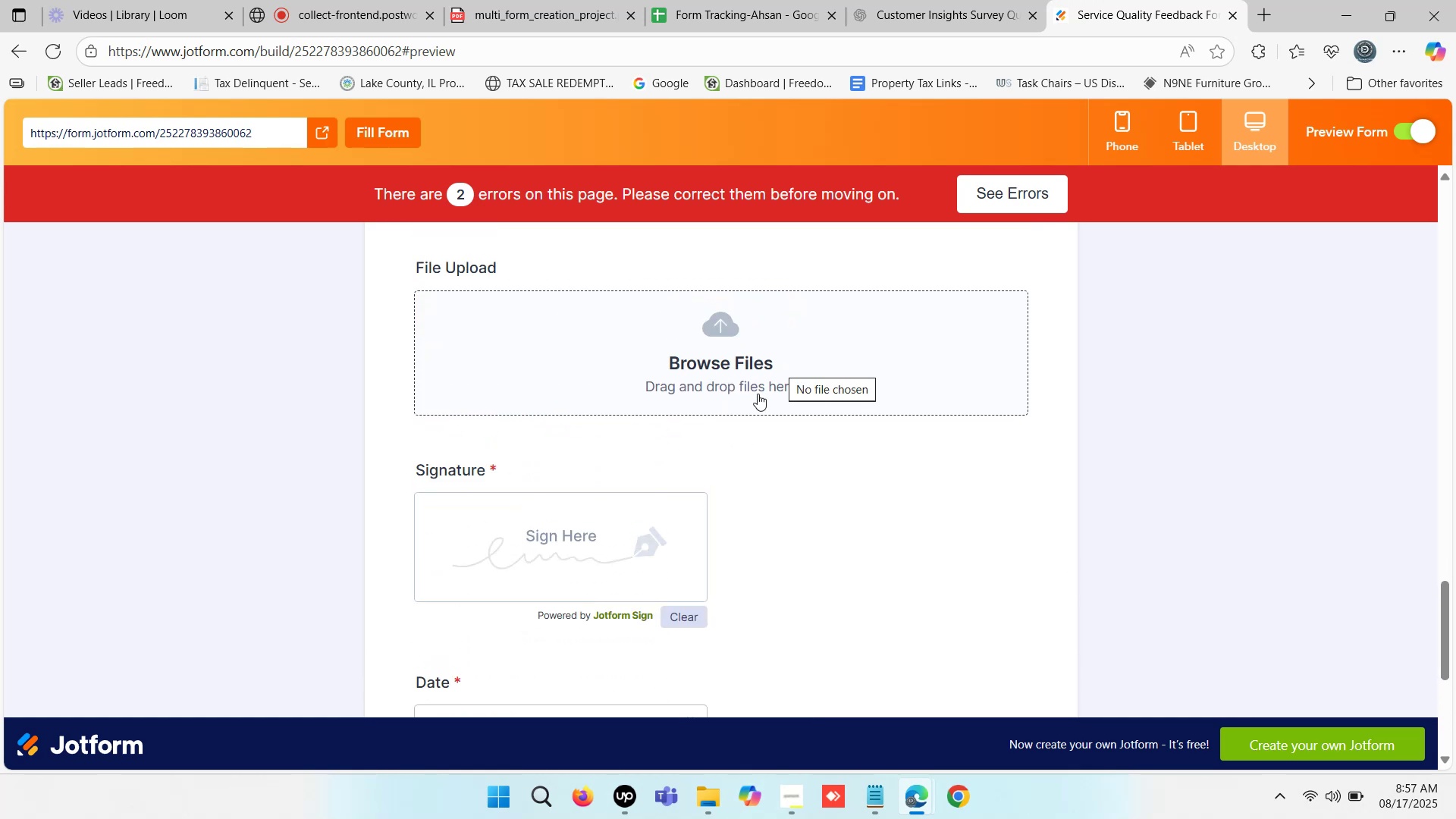 
wait(5.16)
 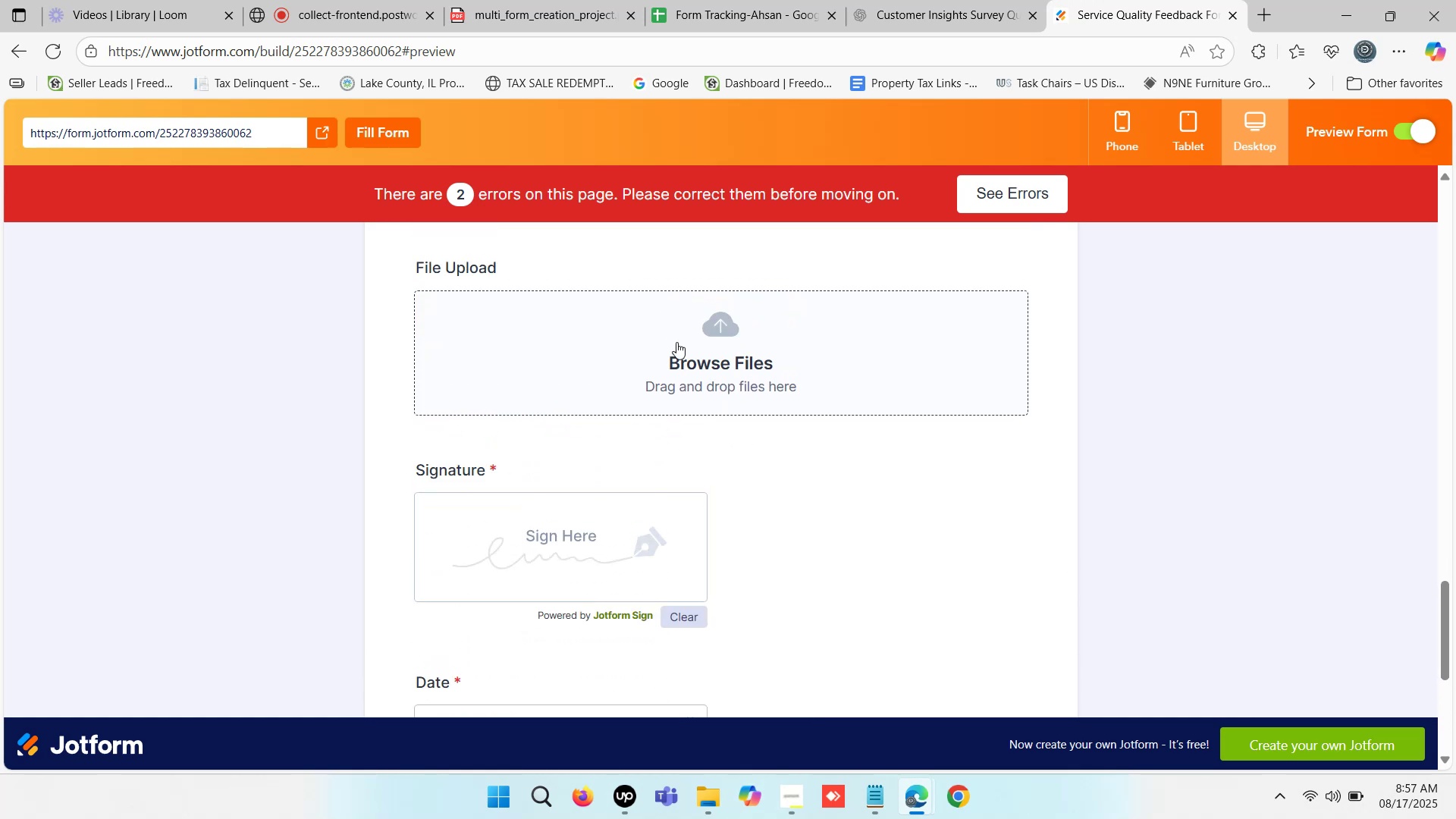 
scroll: coordinate [700, 369], scroll_direction: up, amount: 1.0
 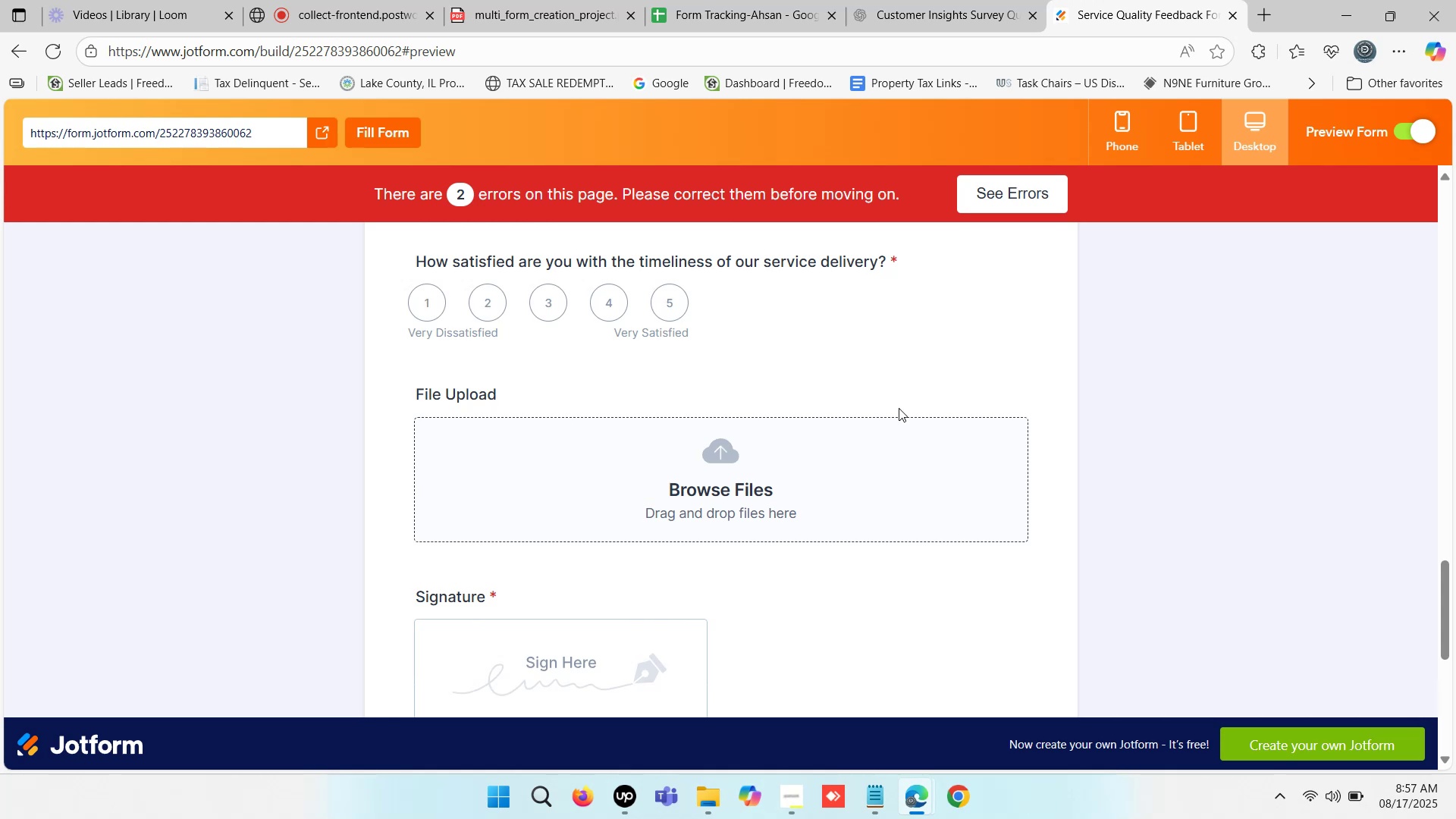 
scroll: coordinate [871, 476], scroll_direction: down, amount: 2.0
 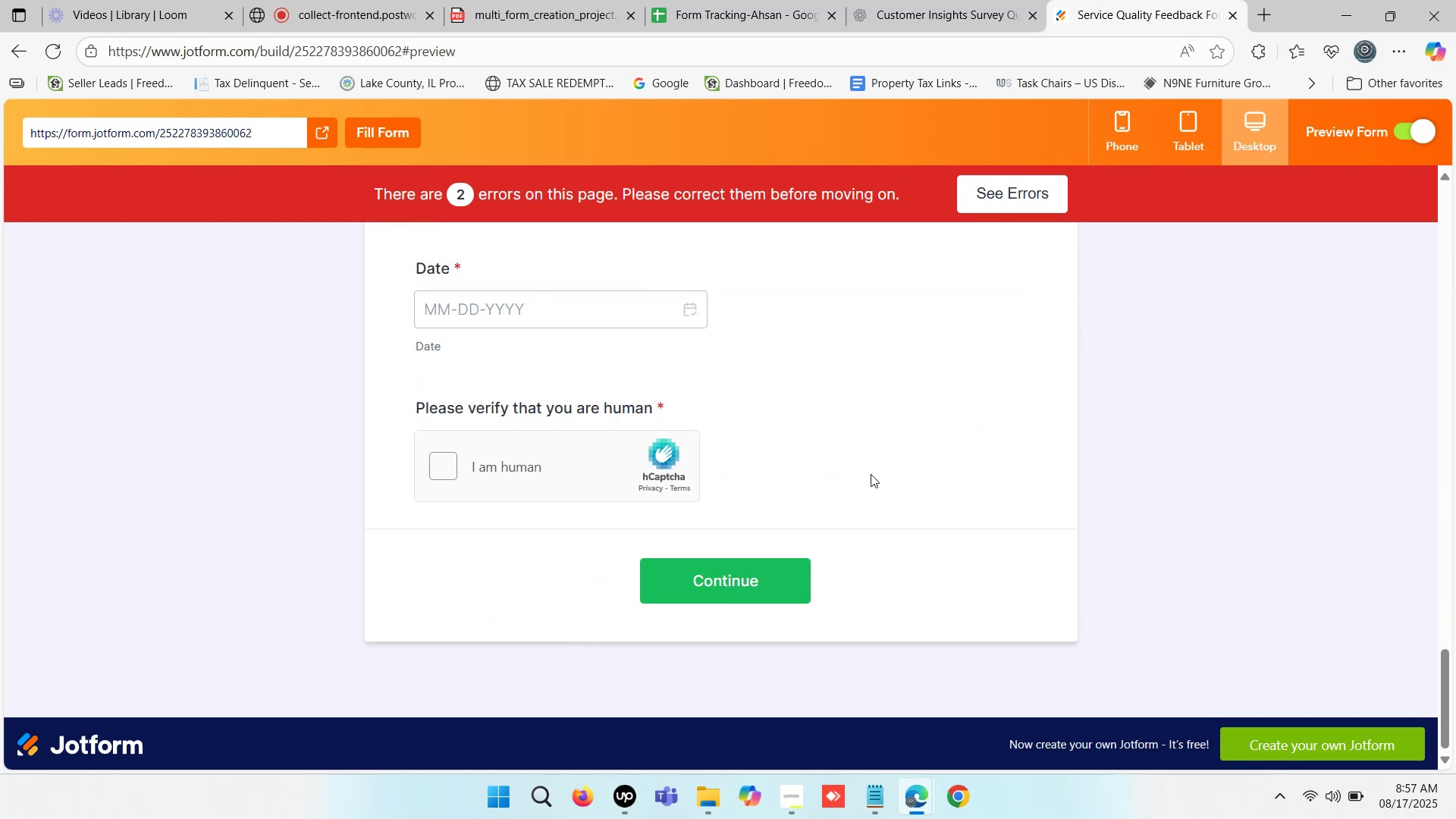 
scroll: coordinate [808, 433], scroll_direction: up, amount: 2.0
 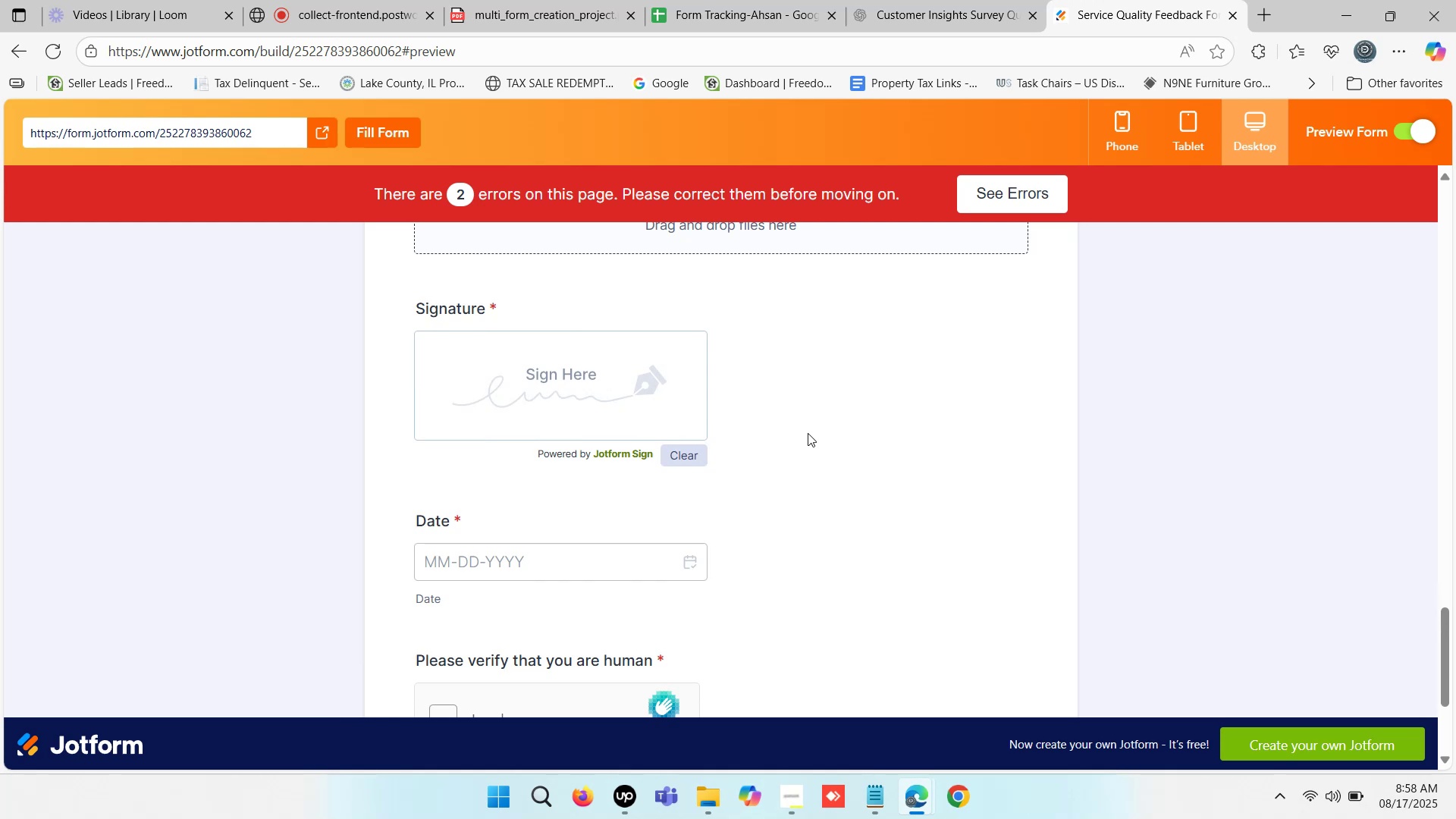 
scroll: coordinate [808, 433], scroll_direction: none, amount: 0.0
 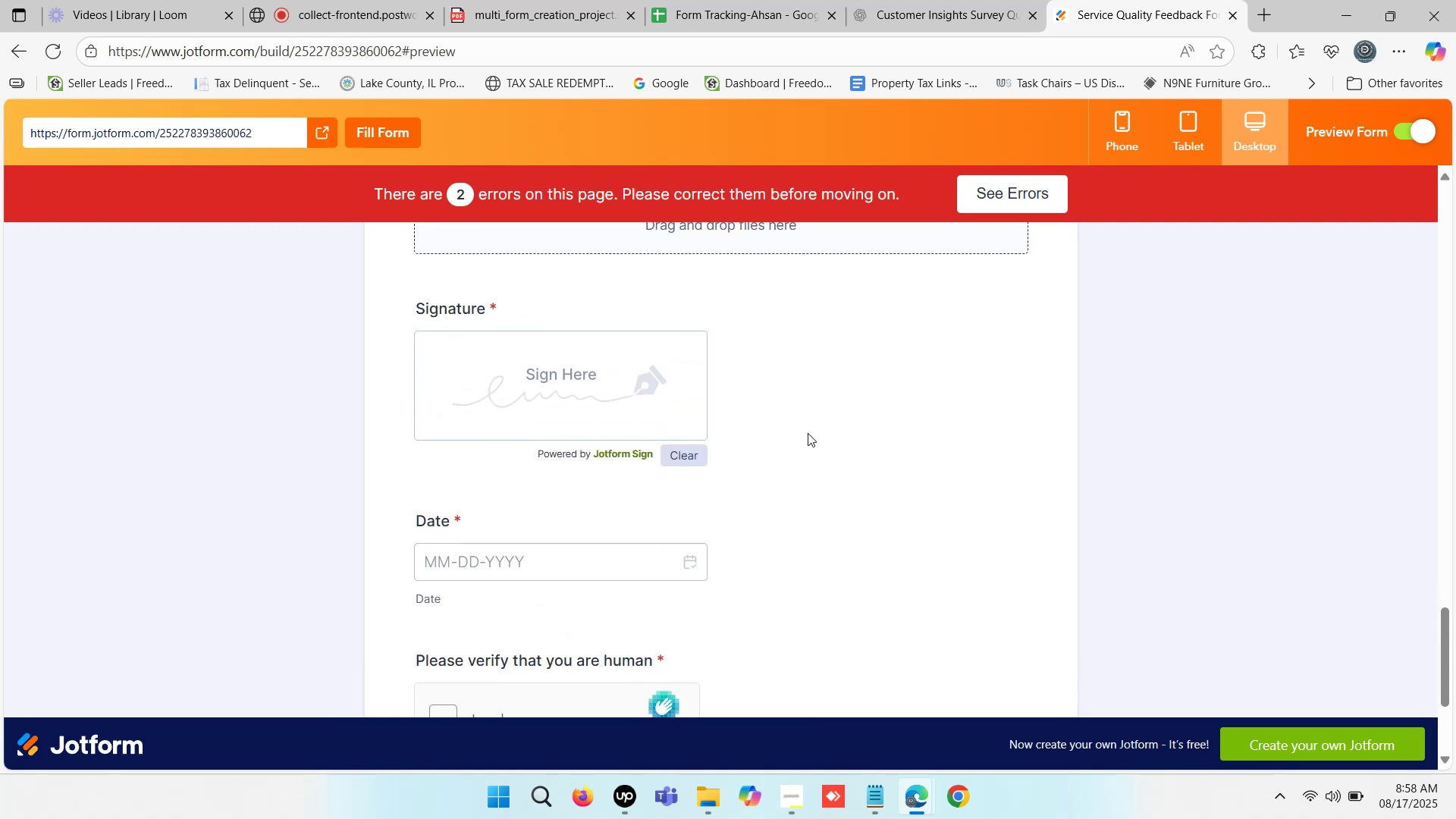 
scroll: coordinate [808, 433], scroll_direction: down, amount: 2.0
 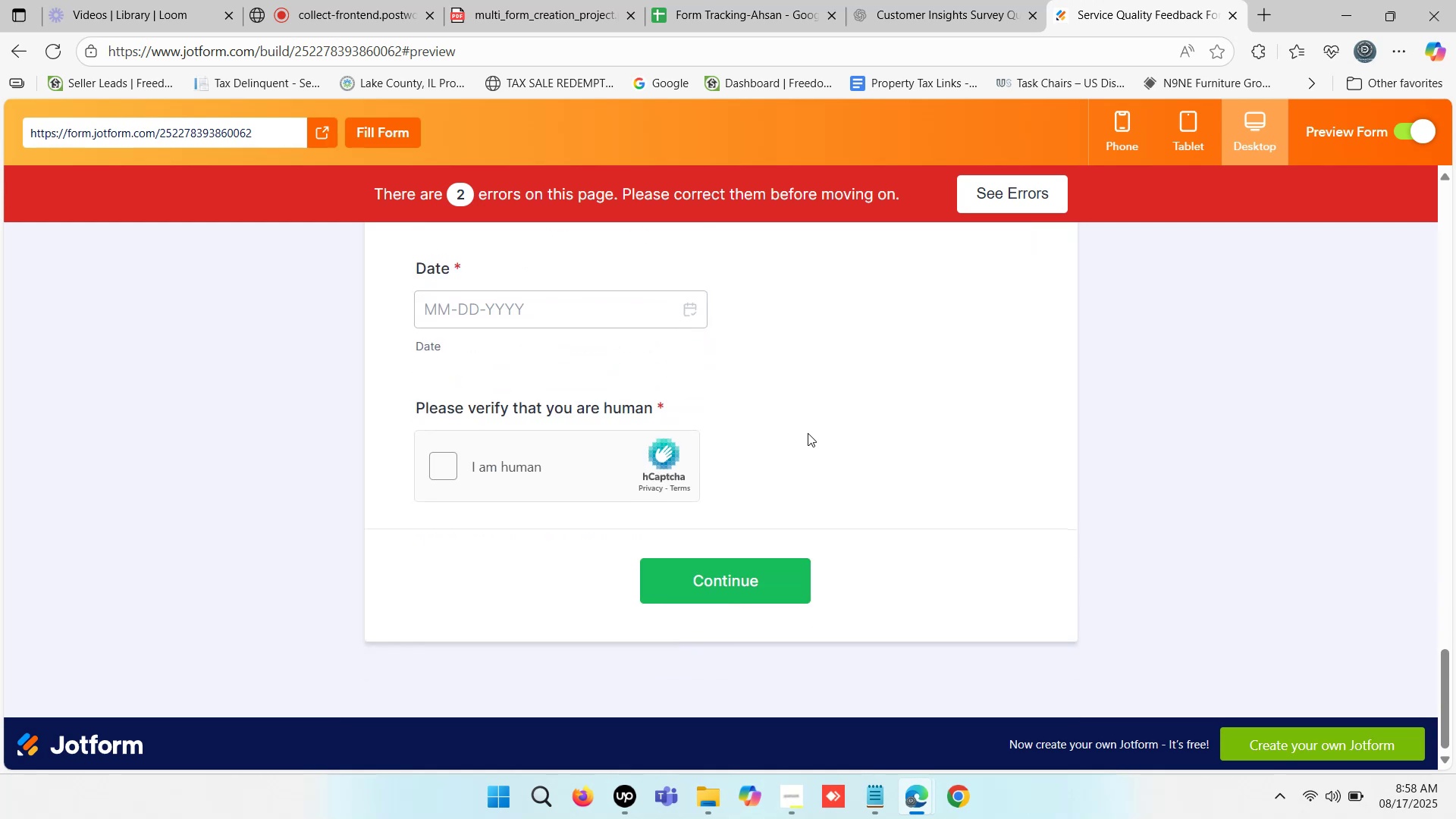 
scroll: coordinate [808, 422], scroll_direction: up, amount: 1.0
 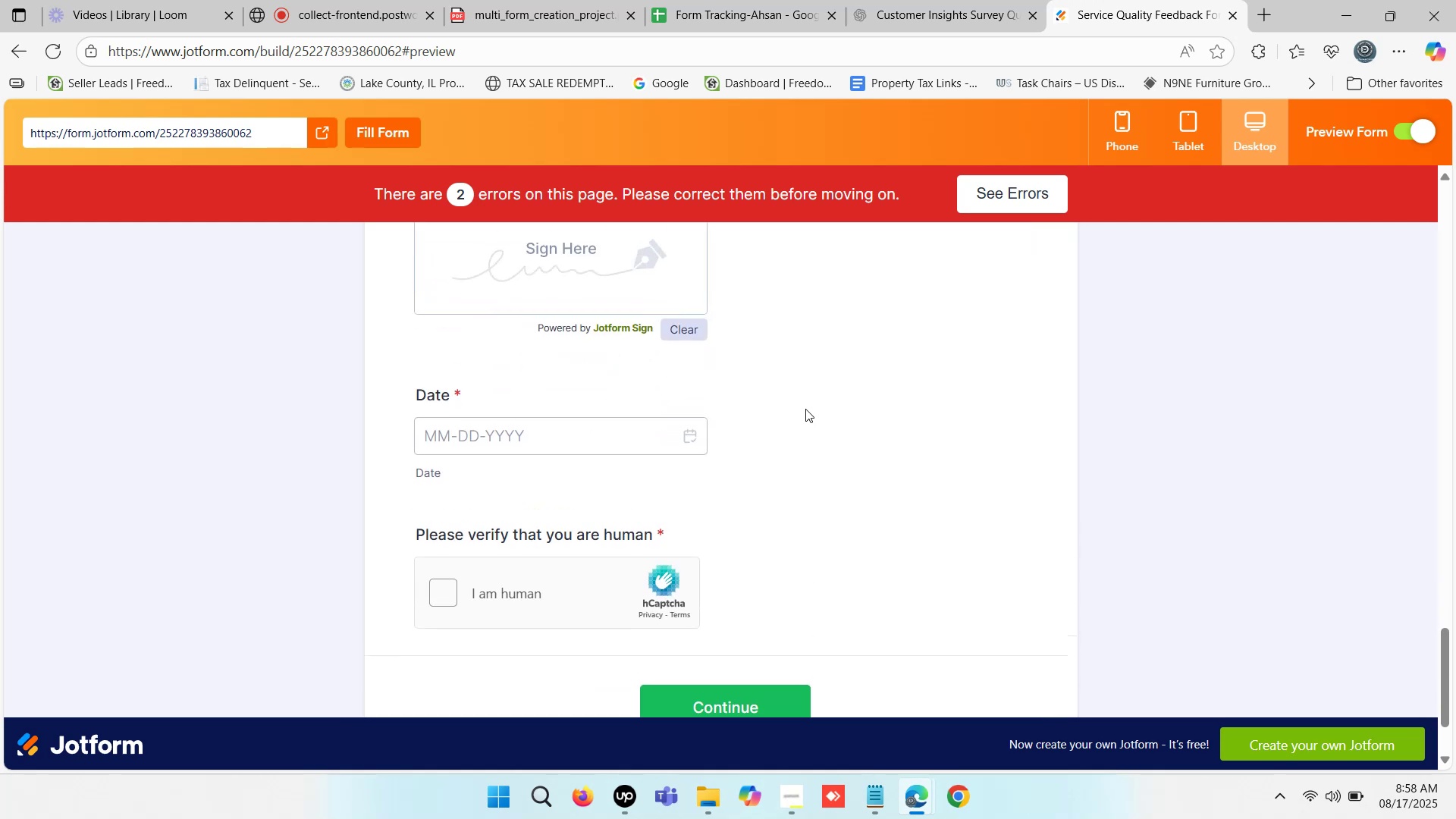 
scroll: coordinate [805, 409], scroll_direction: down, amount: 1.0
 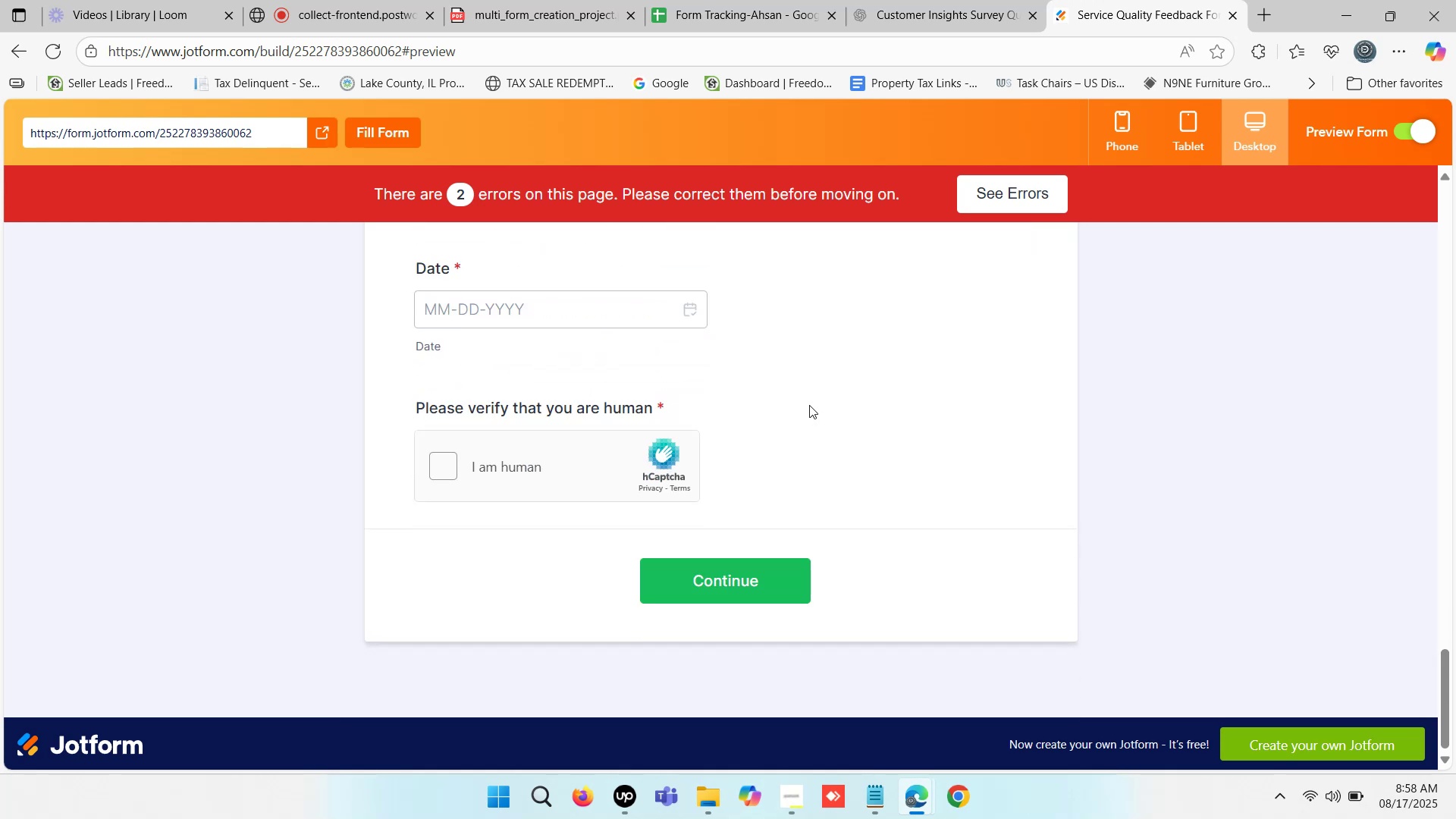 
scroll: coordinate [992, 375], scroll_direction: up, amount: 27.0
 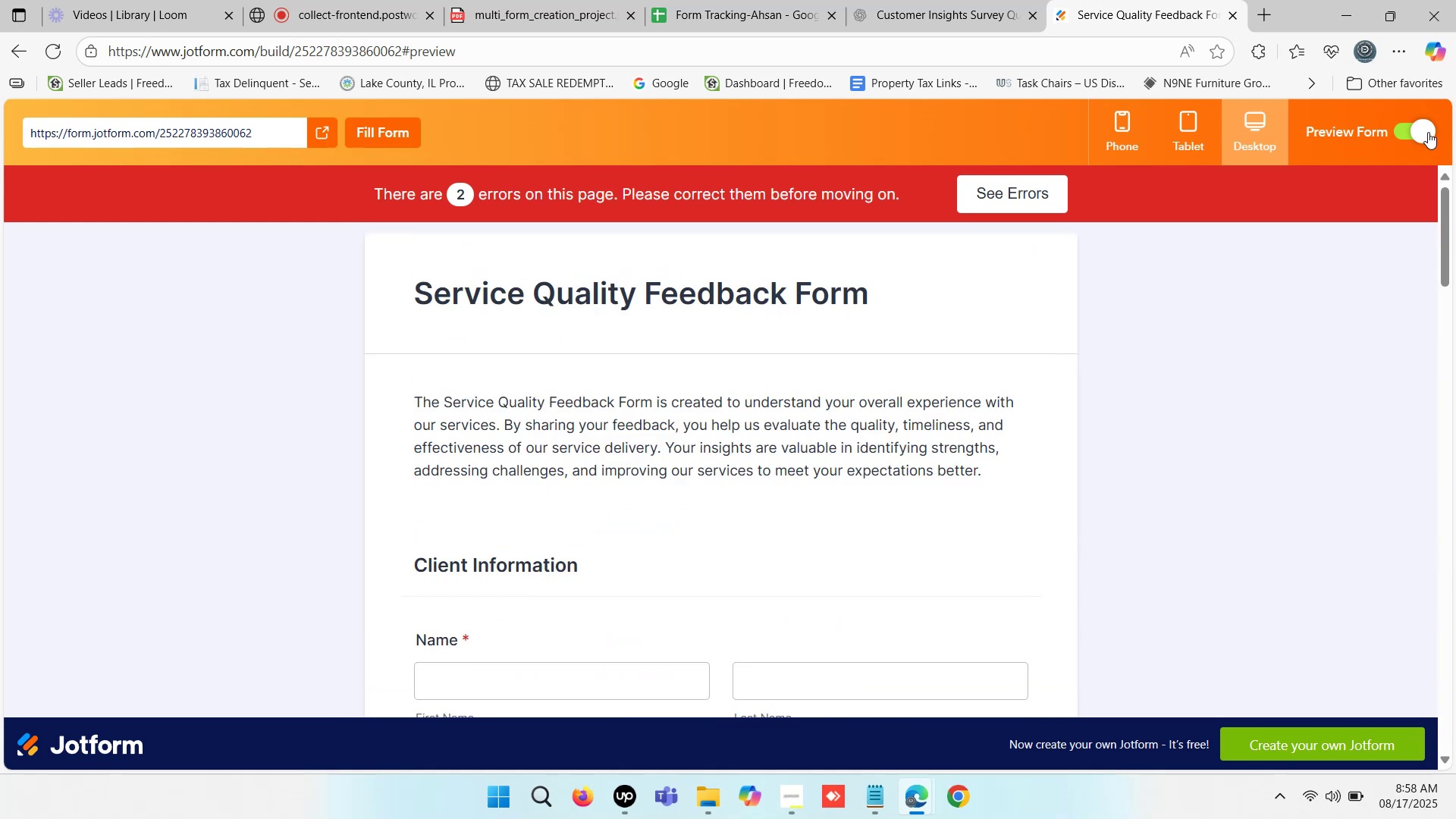 
left_click([1428, 132])
 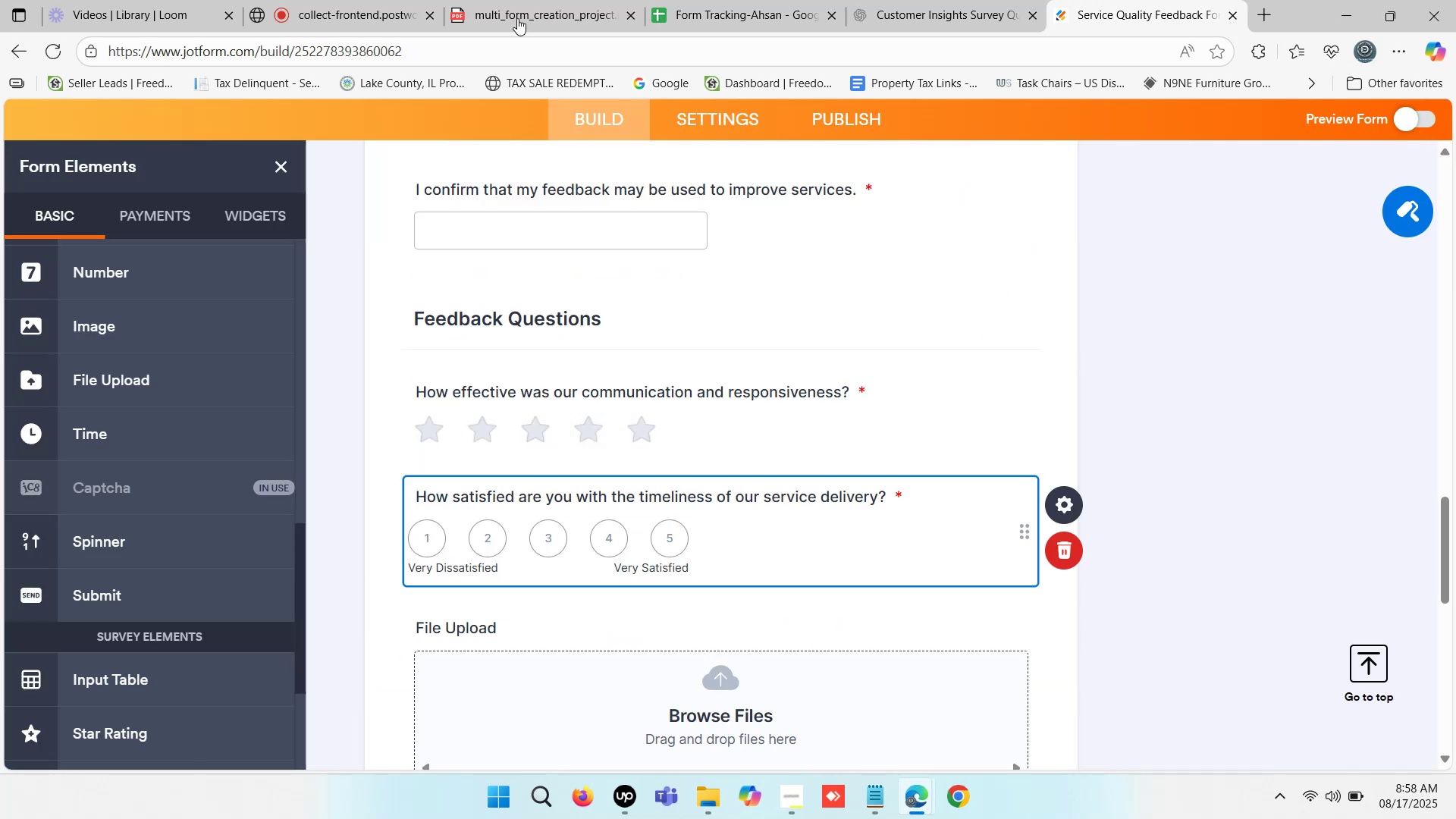 
left_click([369, 0])
 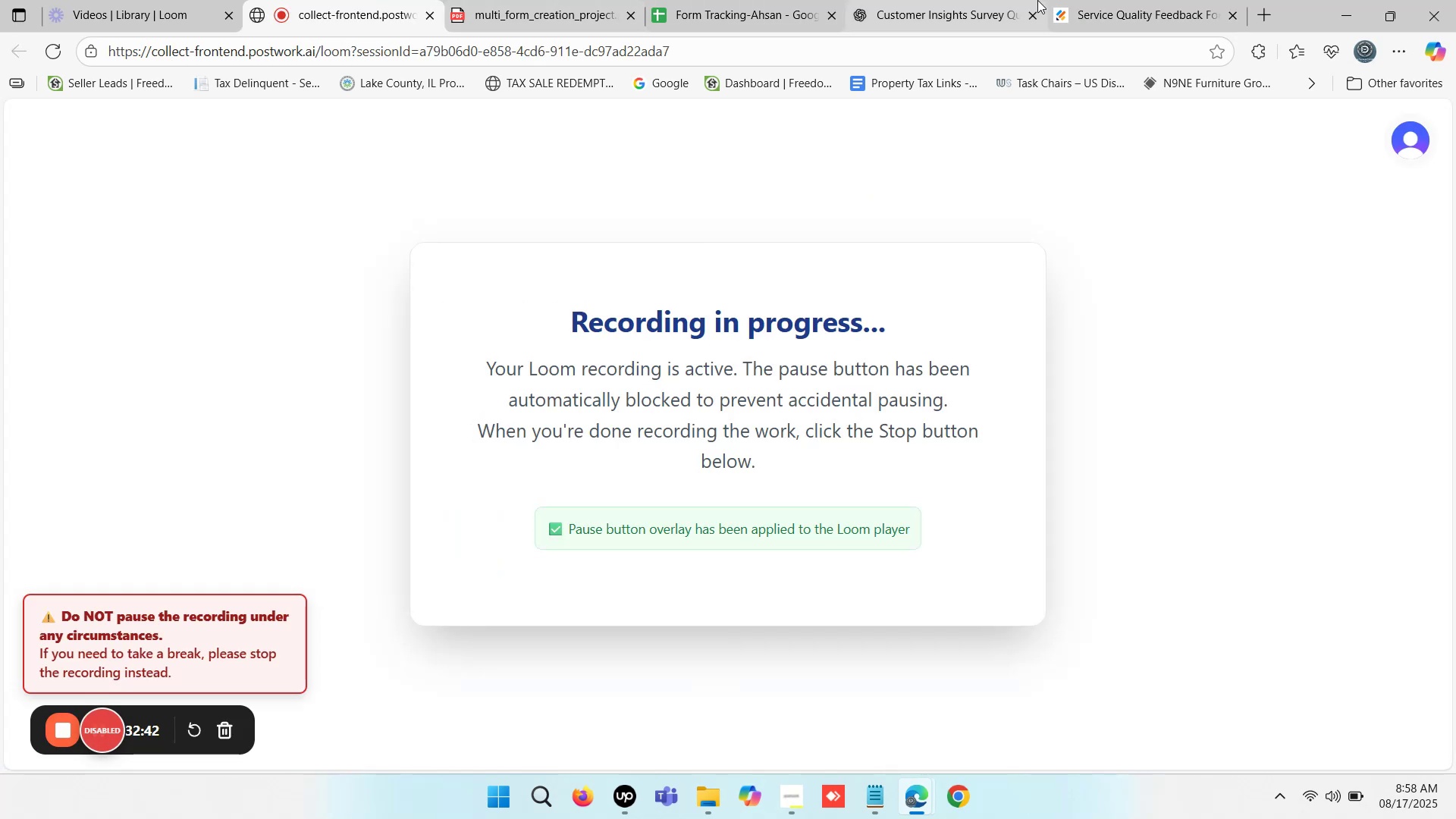 
left_click([1166, 0])
 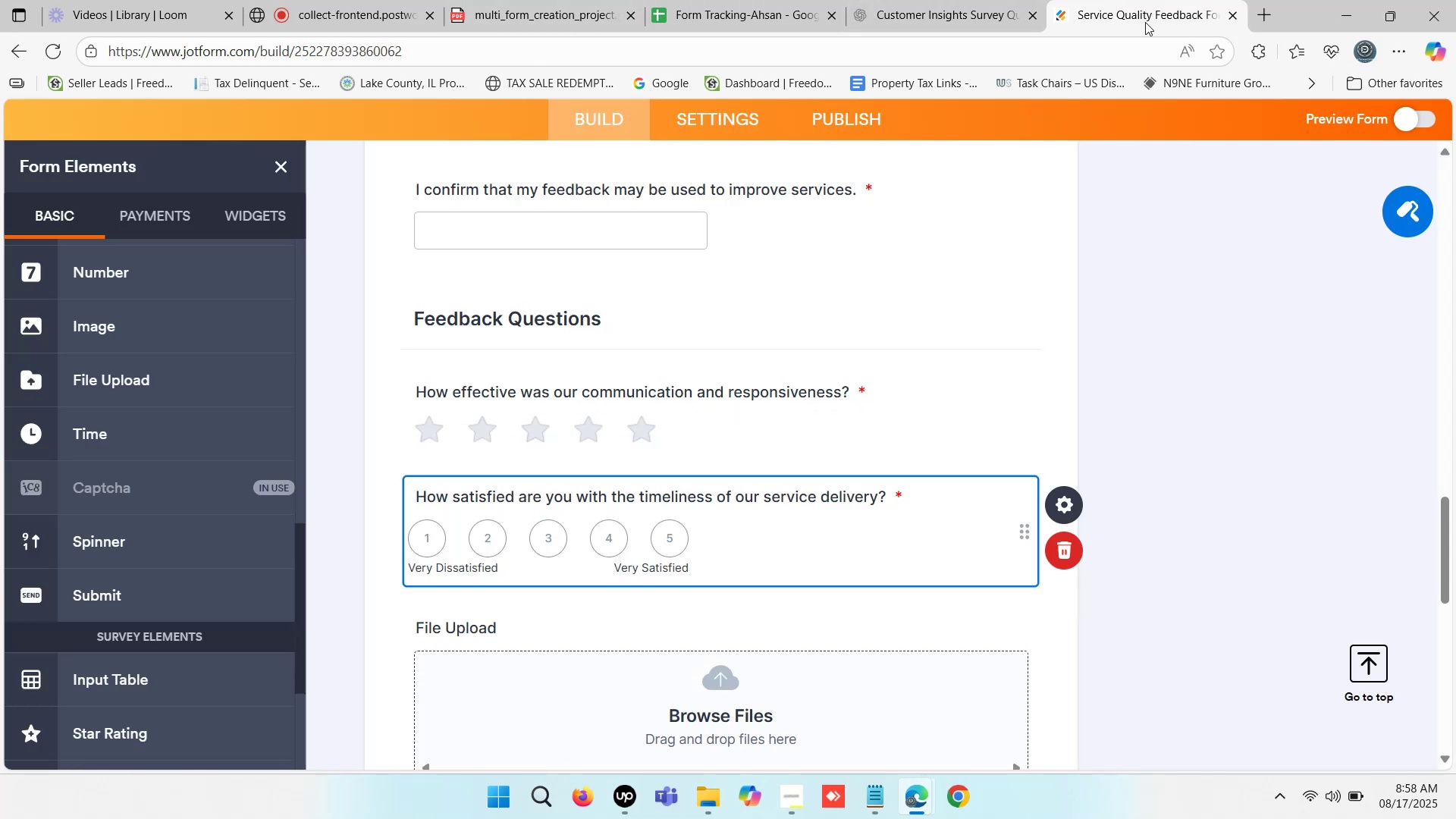 
scroll: coordinate [852, 321], scroll_direction: down, amount: 2.0
 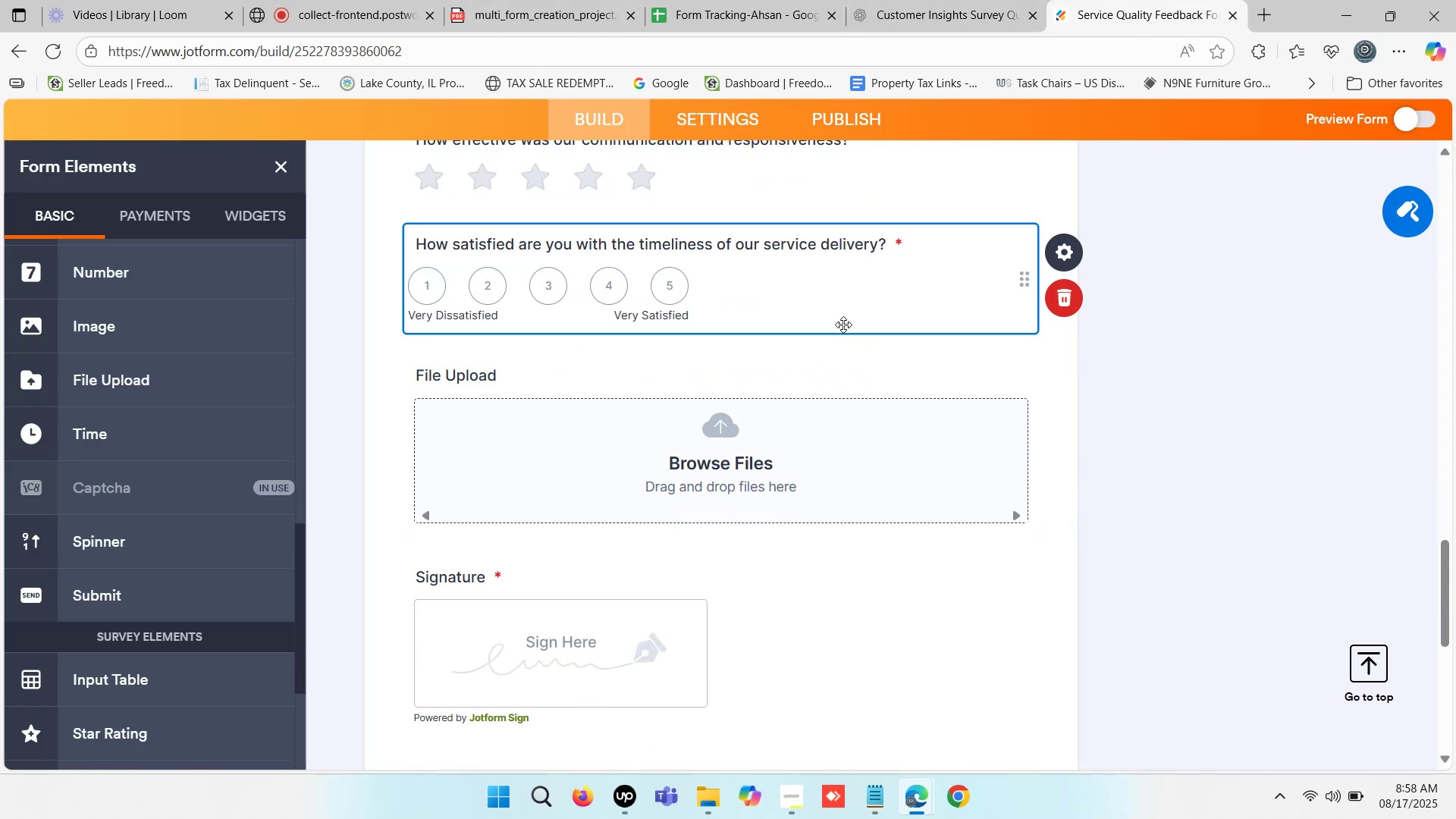 
scroll: coordinate [853, 363], scroll_direction: up, amount: 30.0
 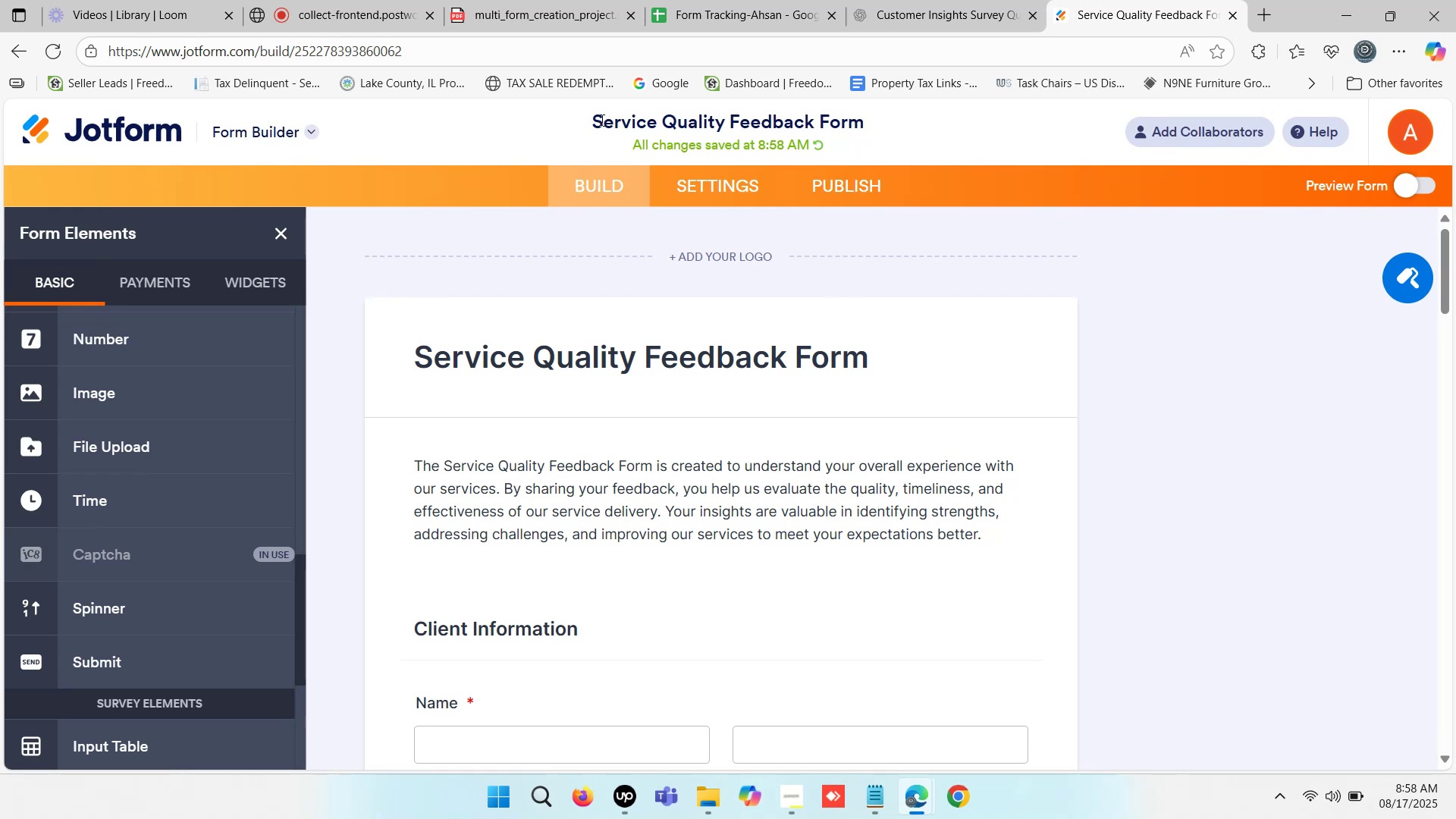 
wait(7.8)
 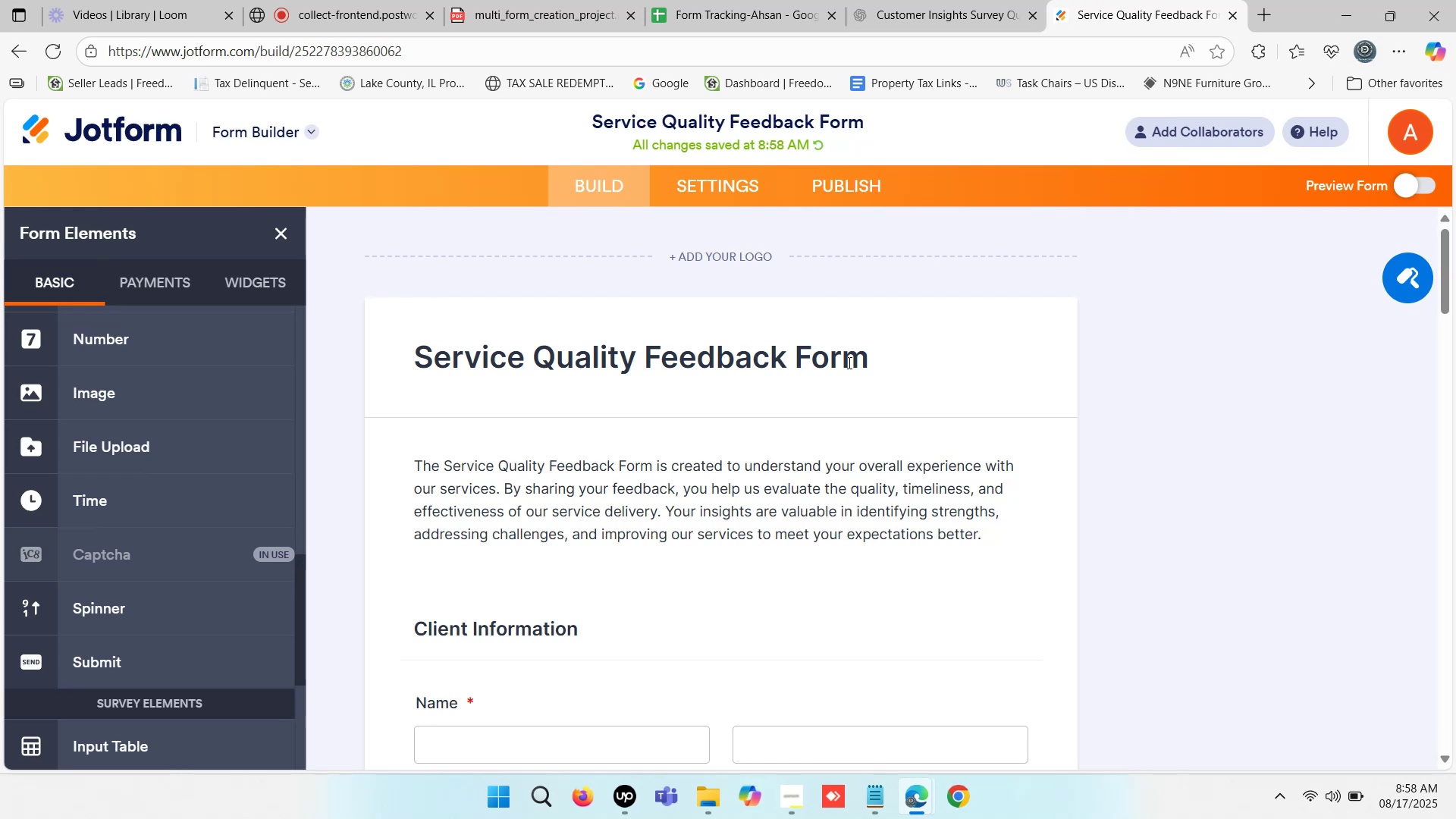 
key(Control+C)
 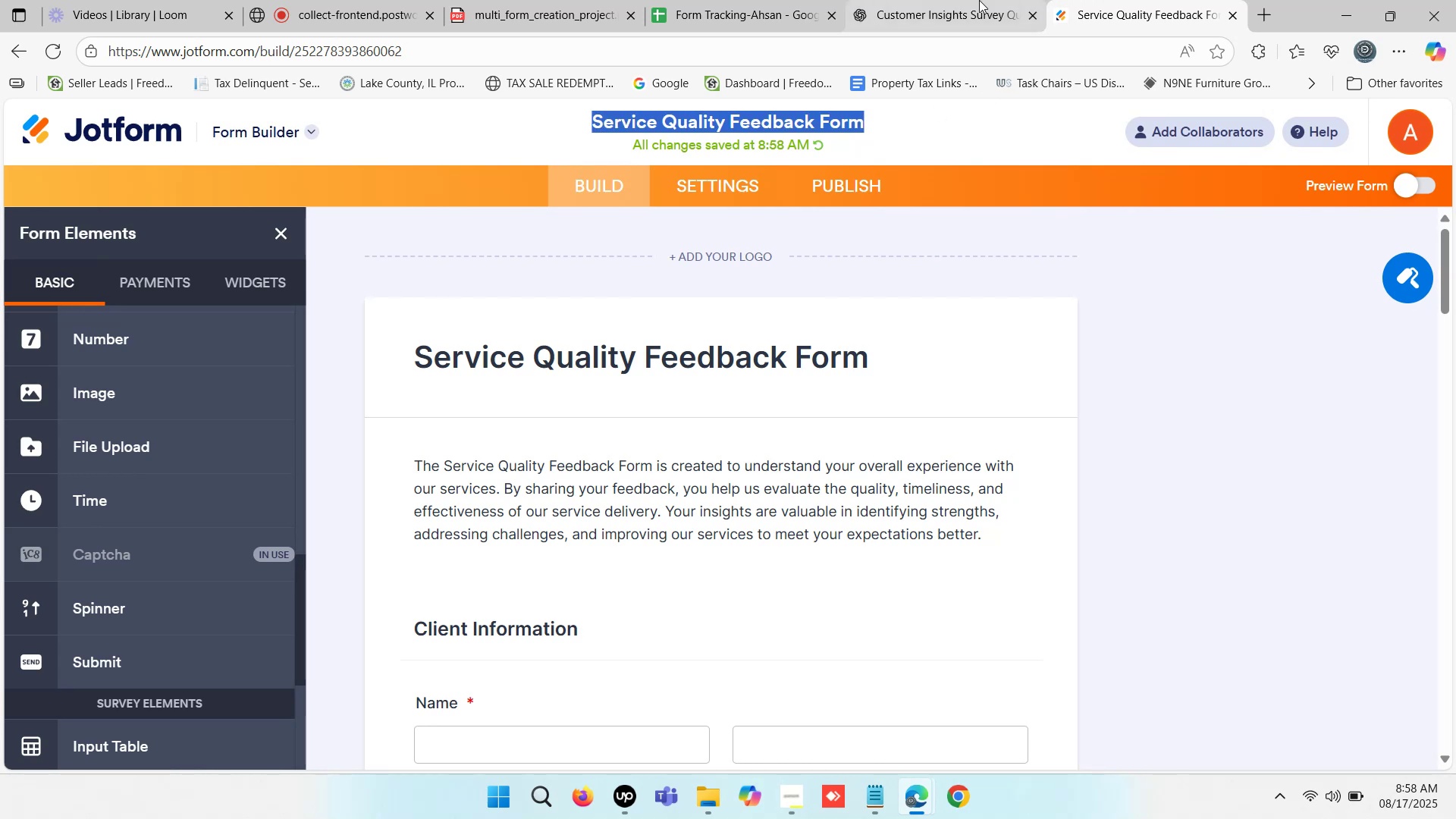 
left_click([979, 0])
 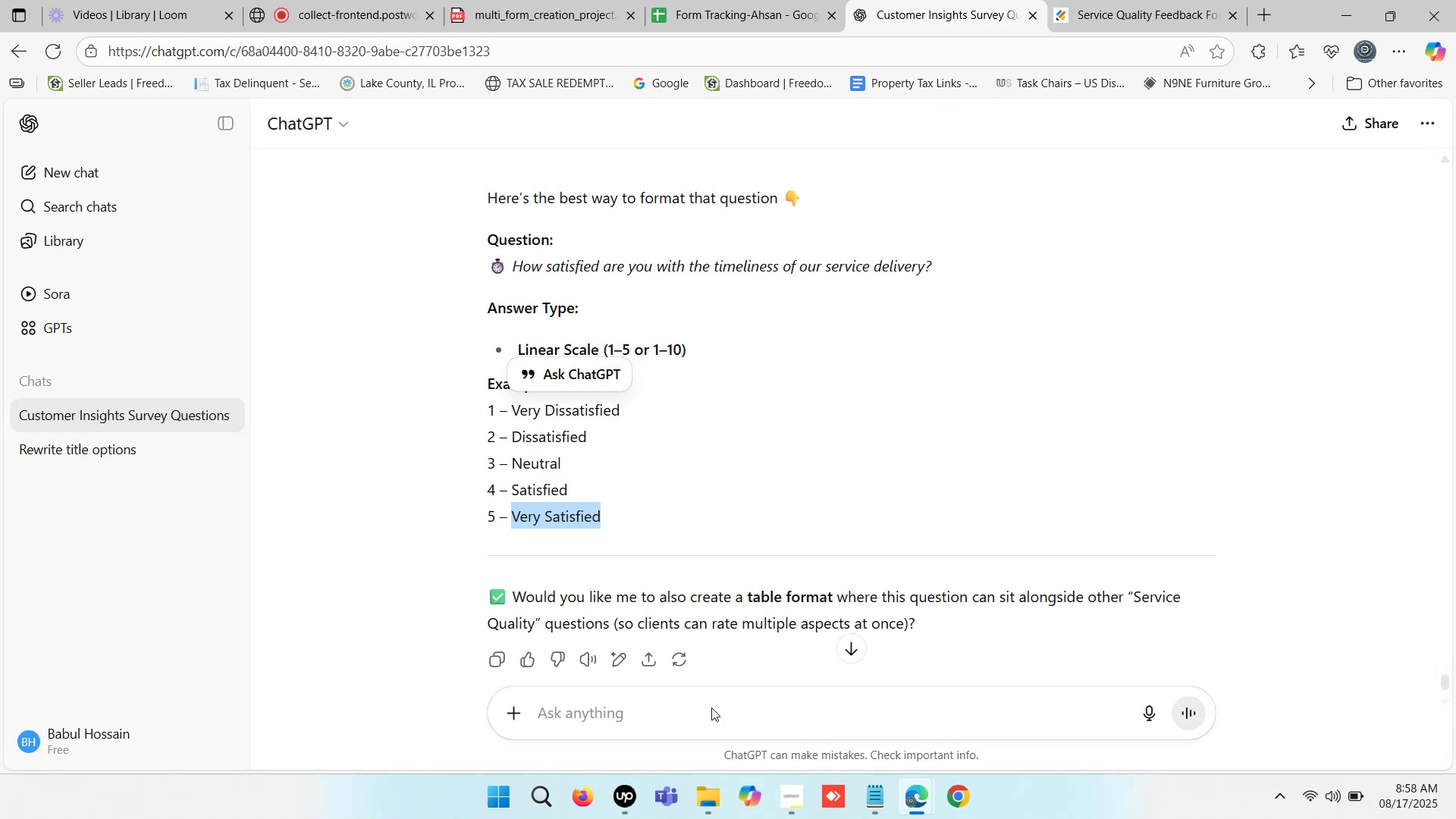 
left_click([710, 710])
 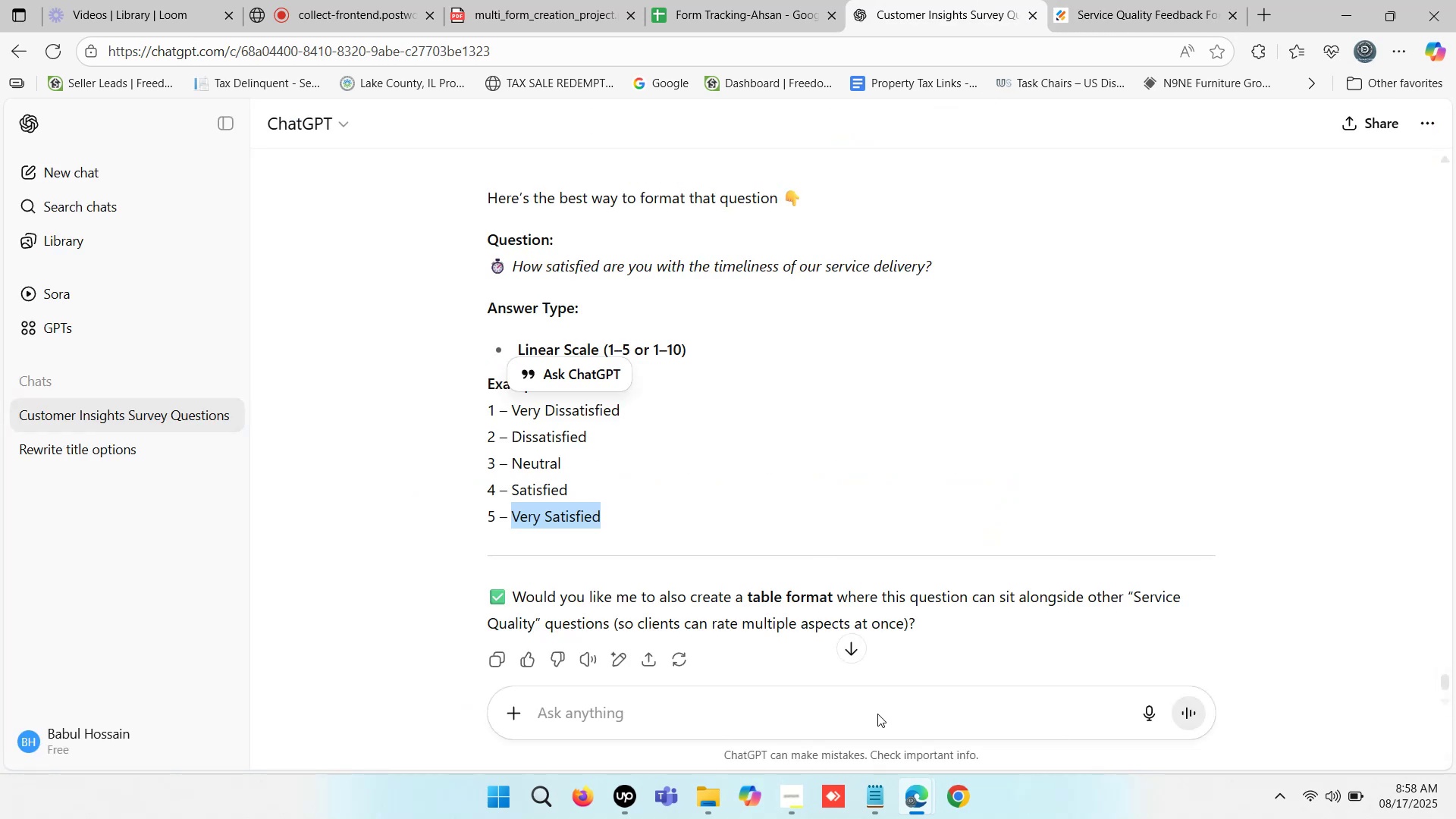 
scroll: coordinate [656, 663], scroll_direction: down, amount: 8.0
 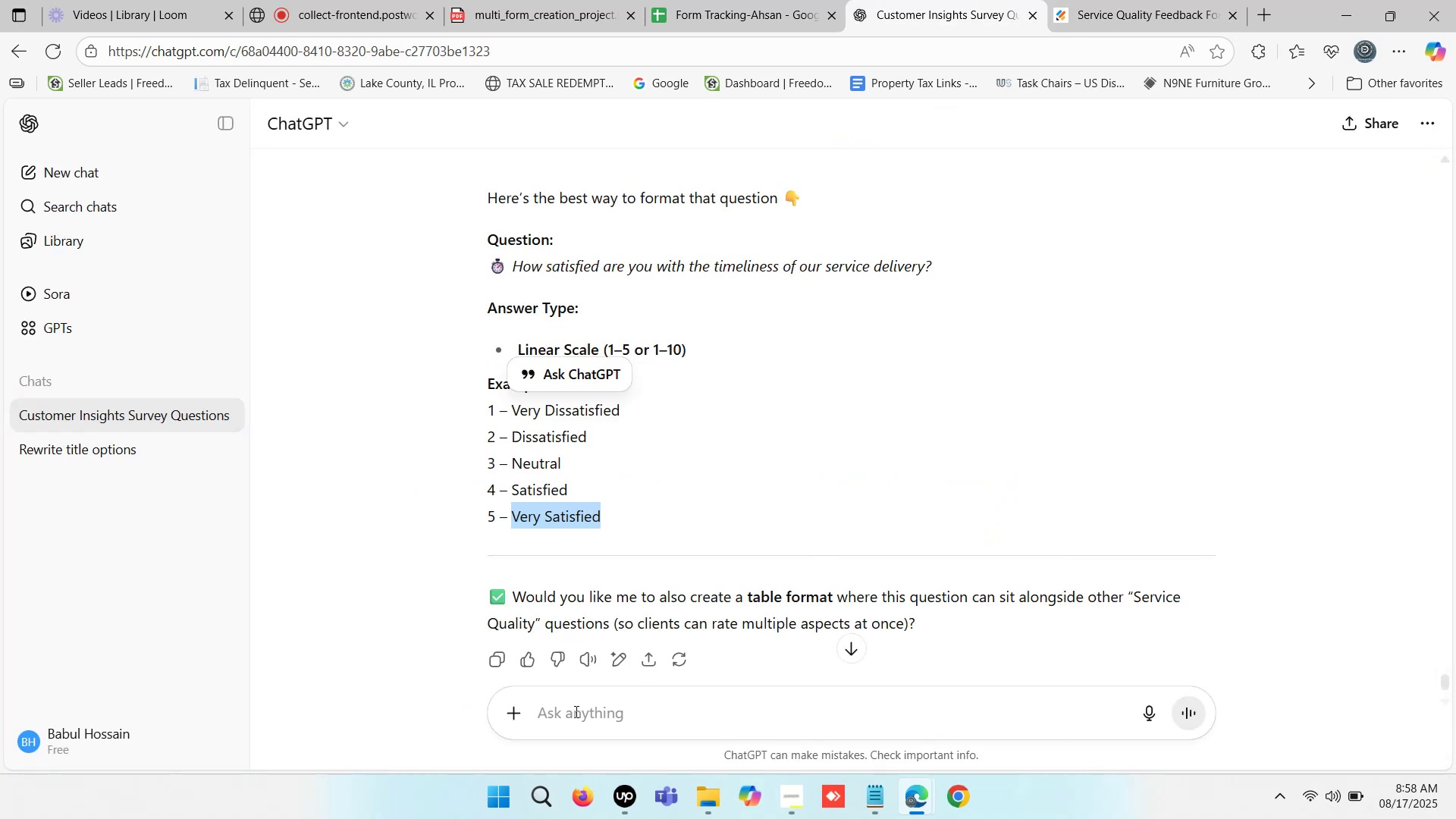 
left_click([572, 709])
 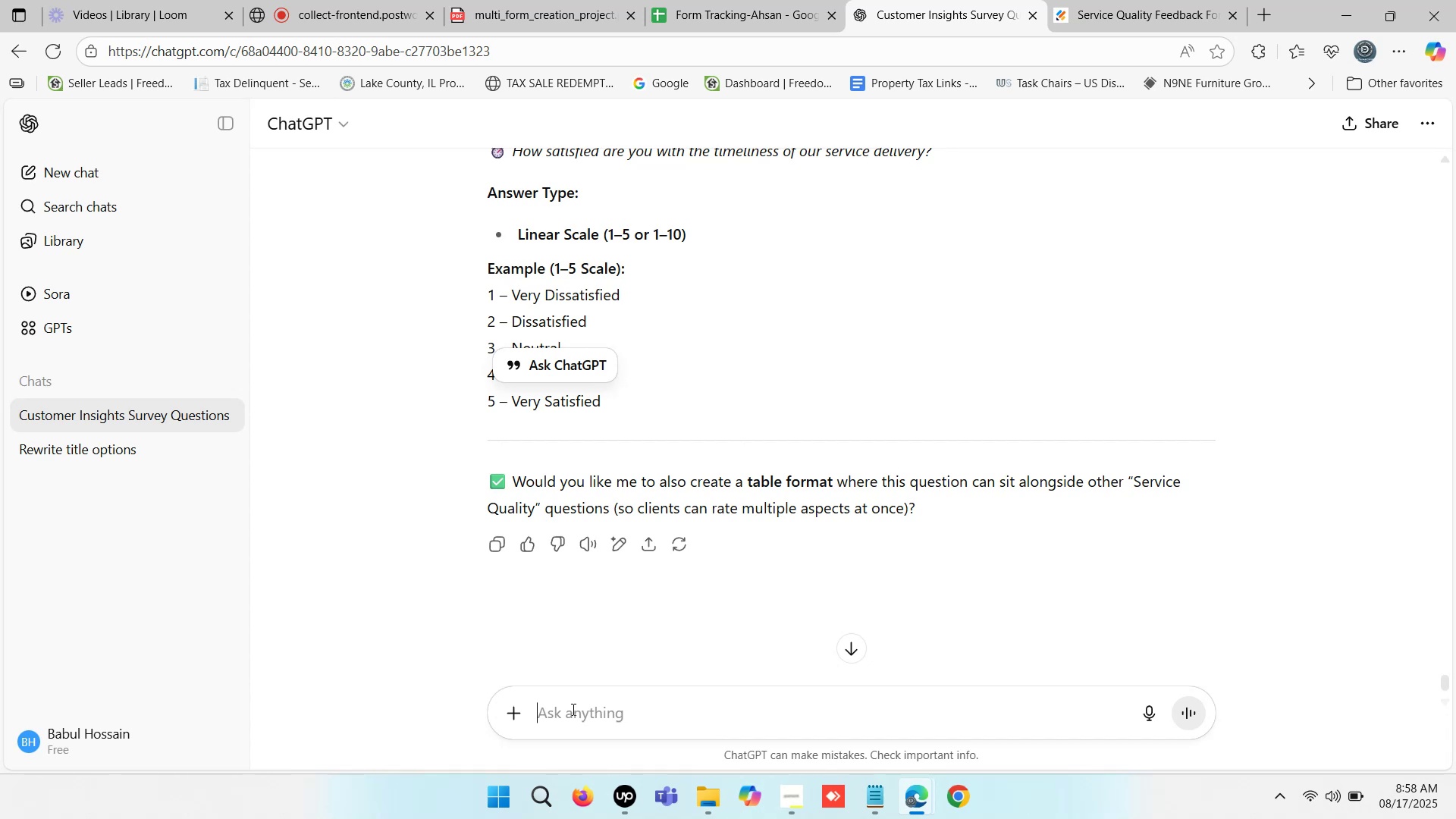 
key(Control+V)
 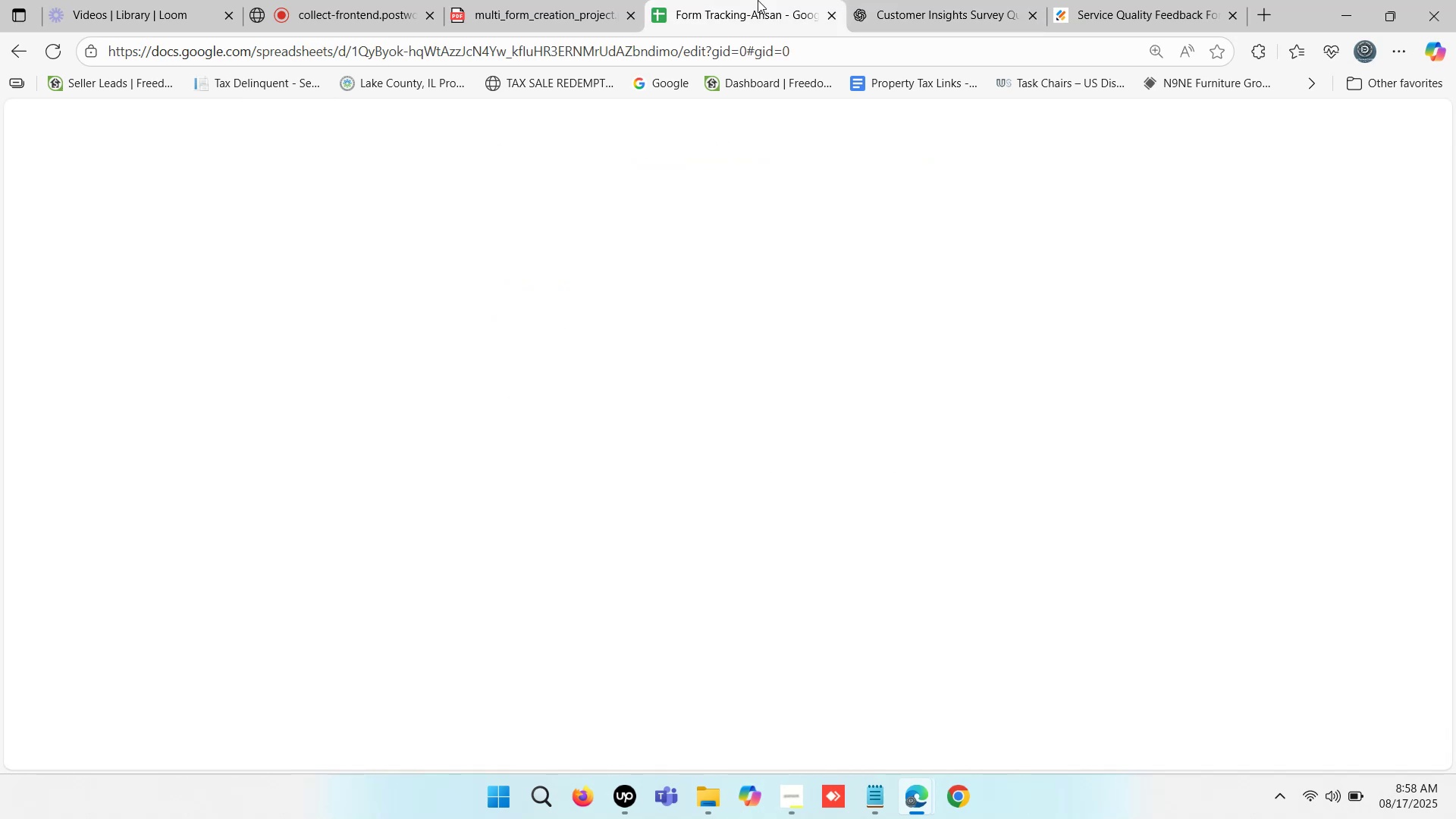 
left_click([617, 0])
 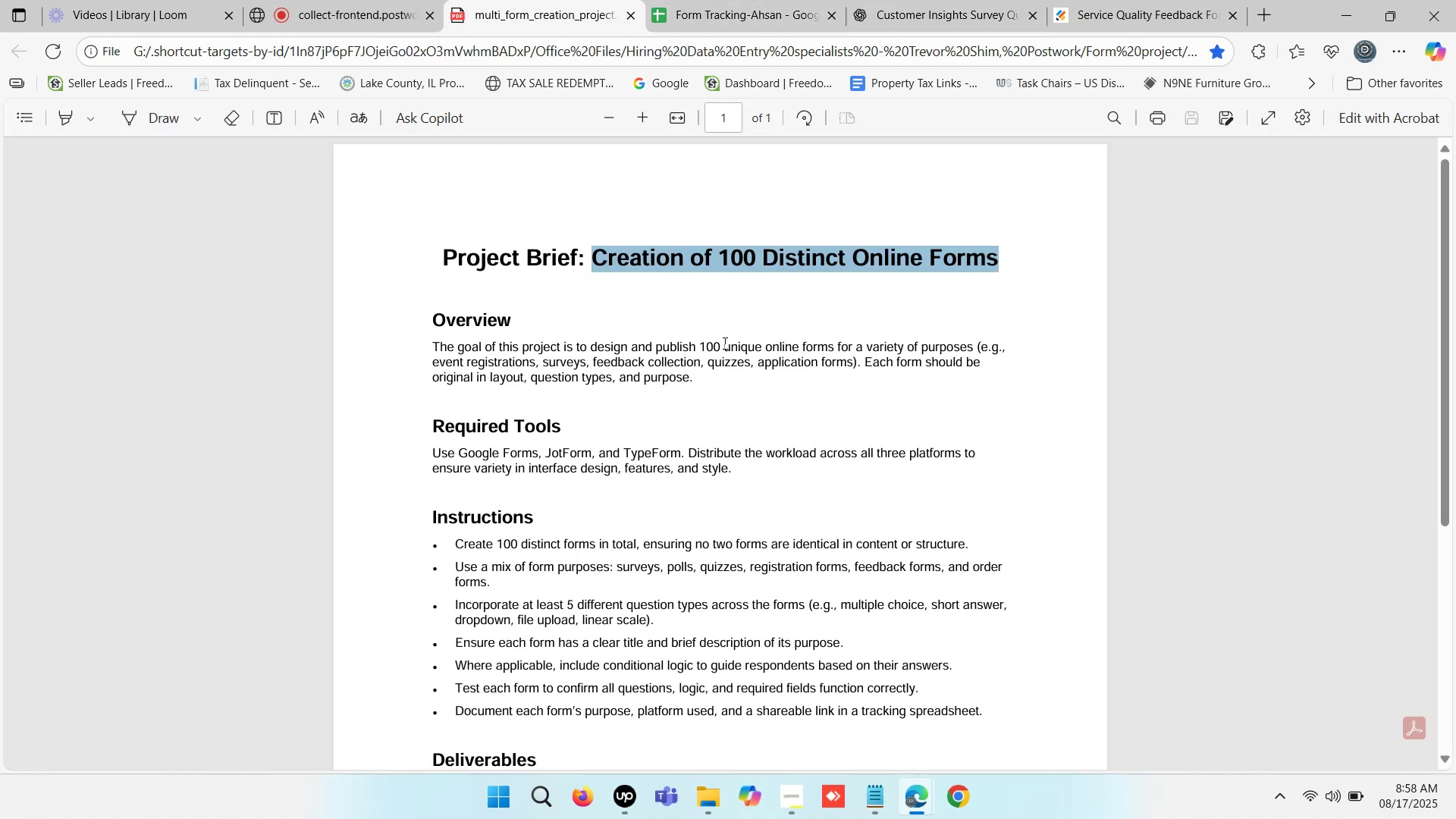 
left_click([1018, 0])
 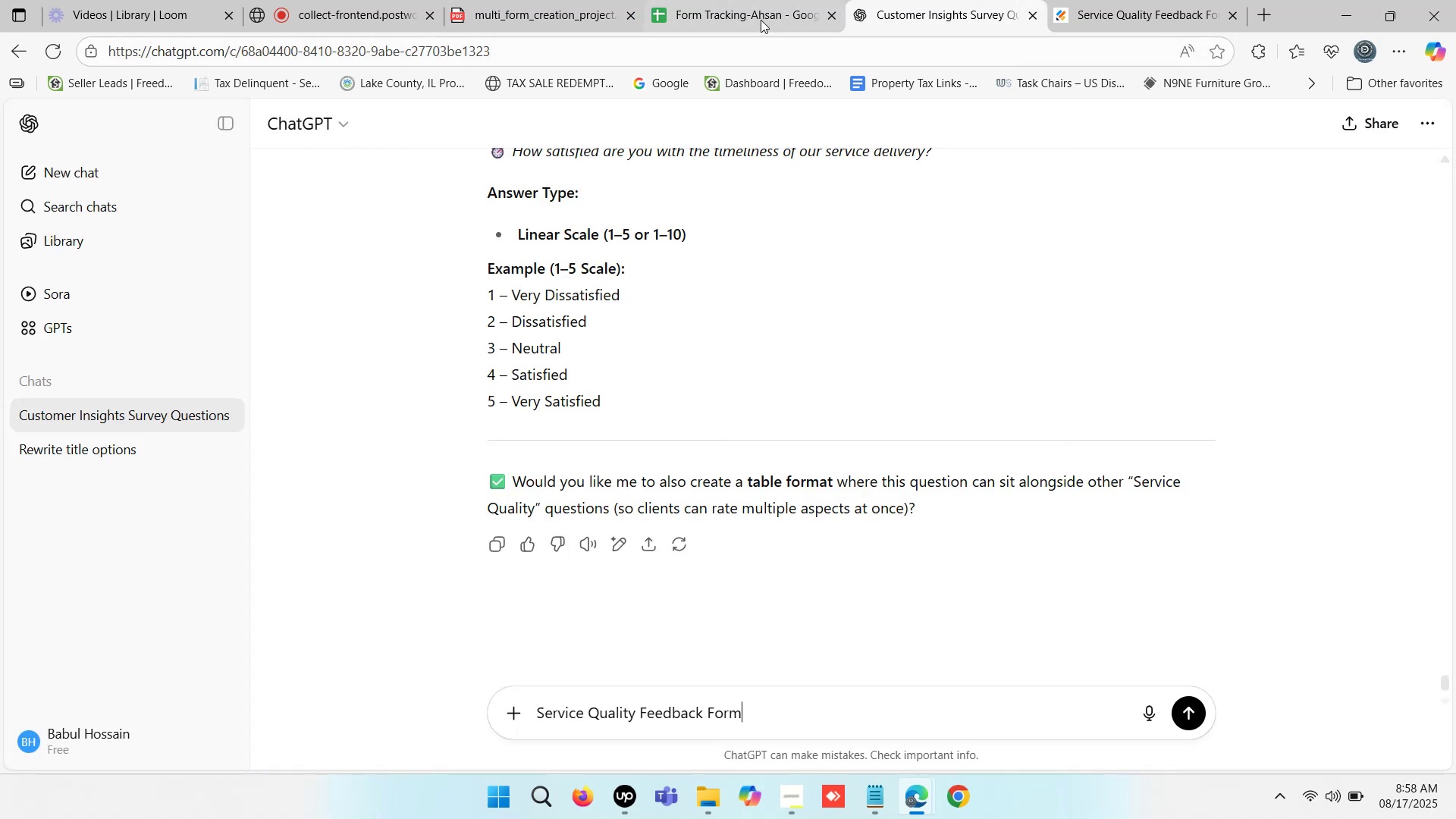 
left_click([761, 13])
 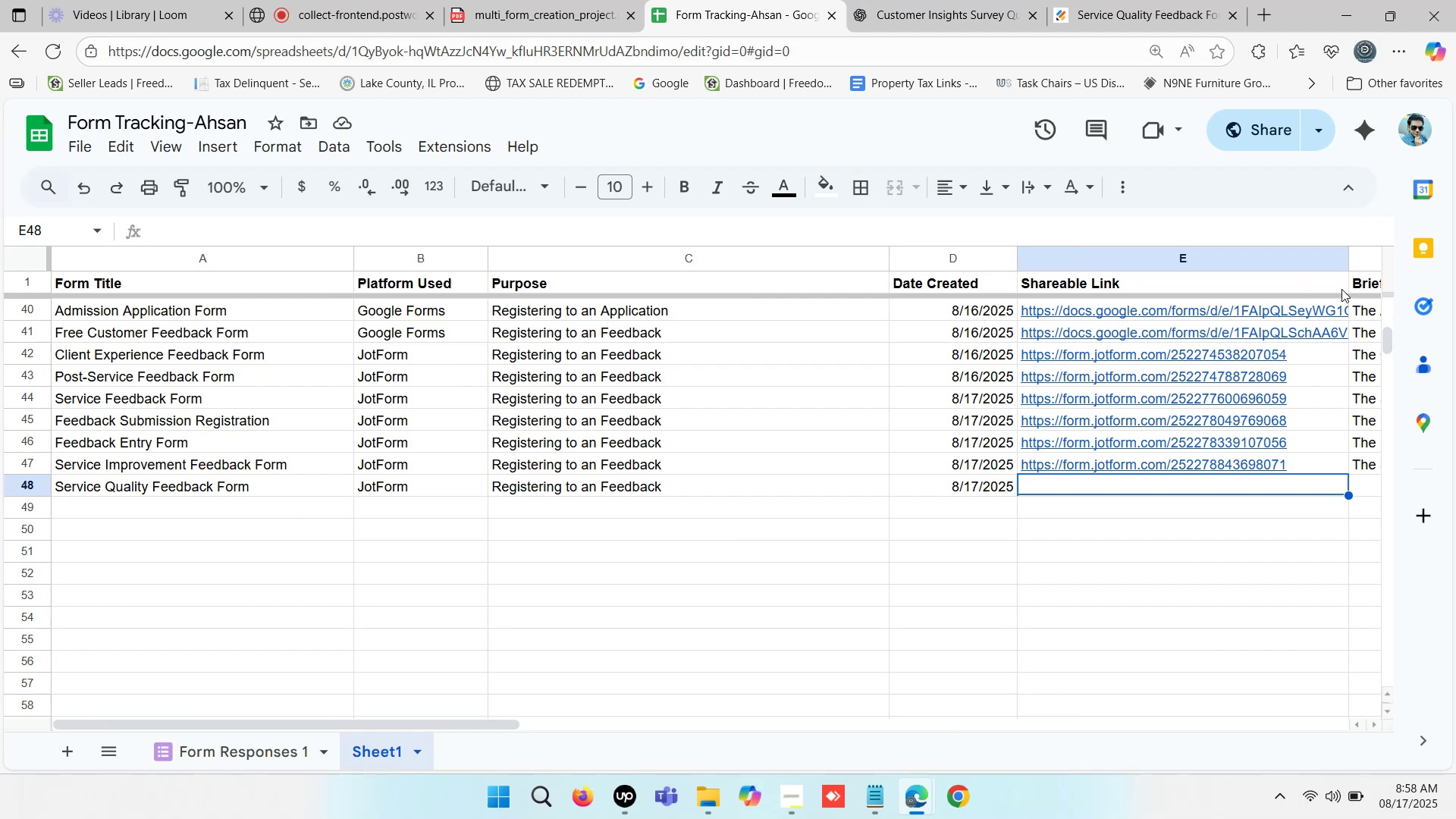 
left_click([1363, 287])
 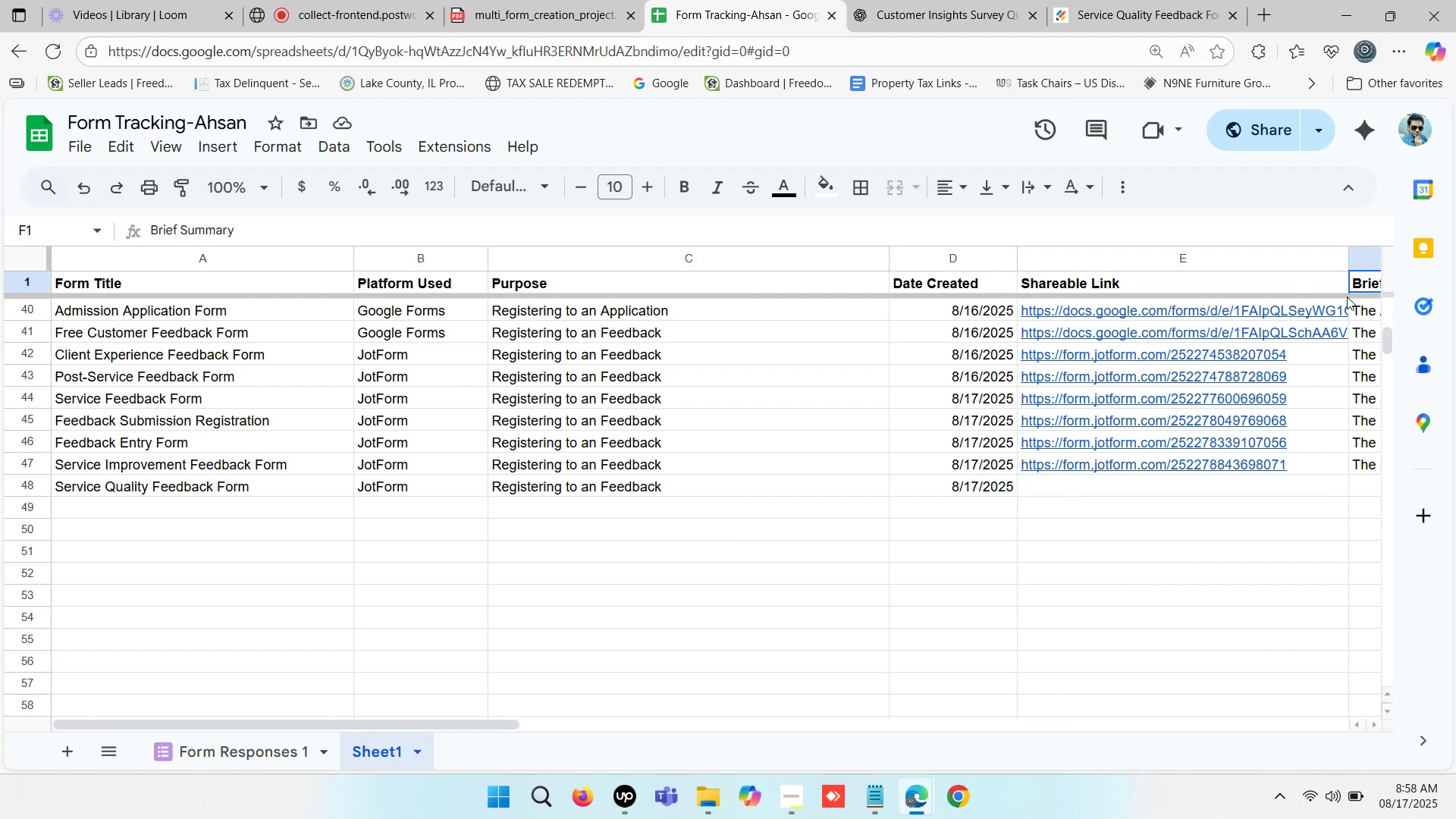 
key(Control+C)
 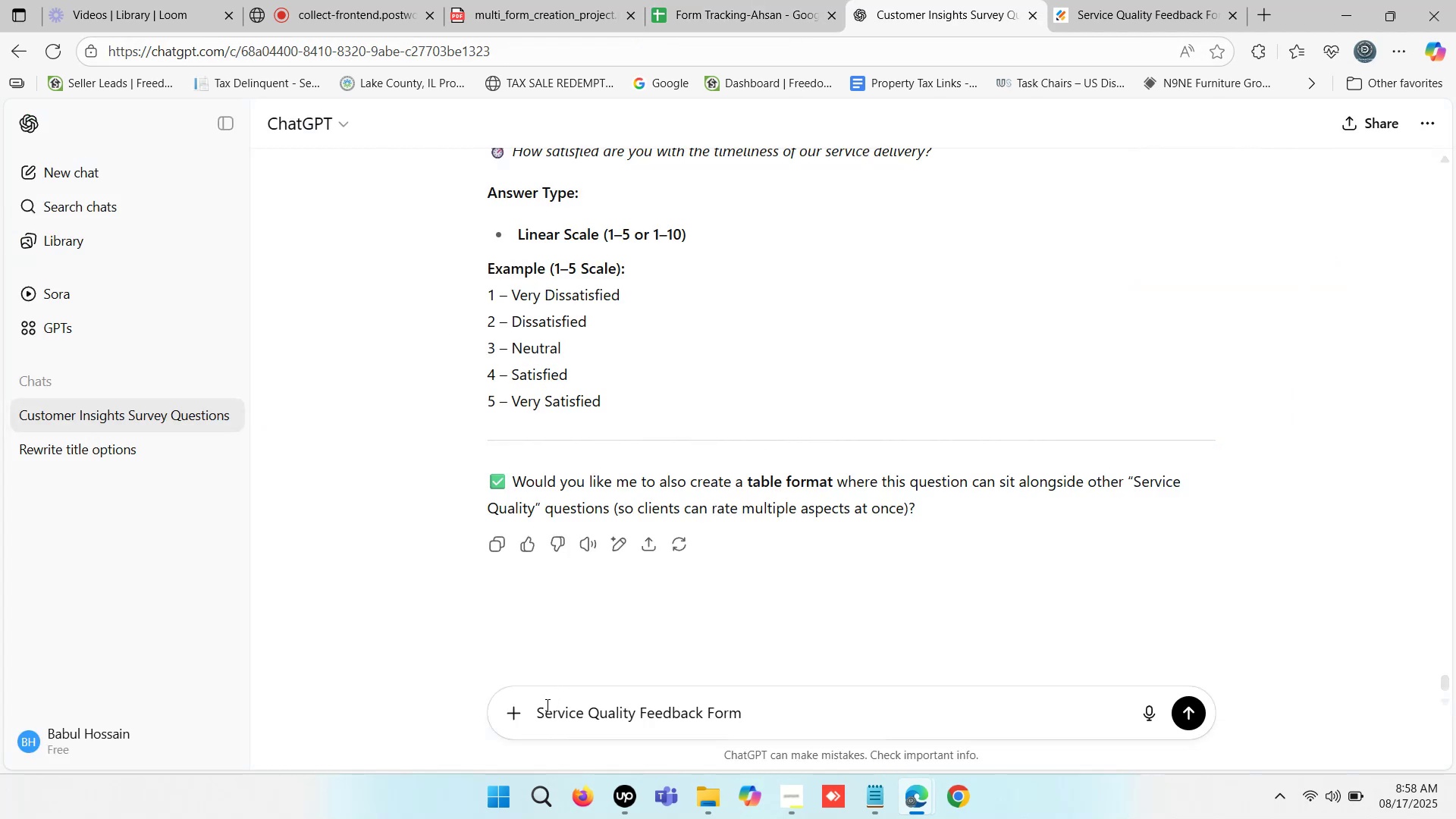 
left_click([541, 714])
 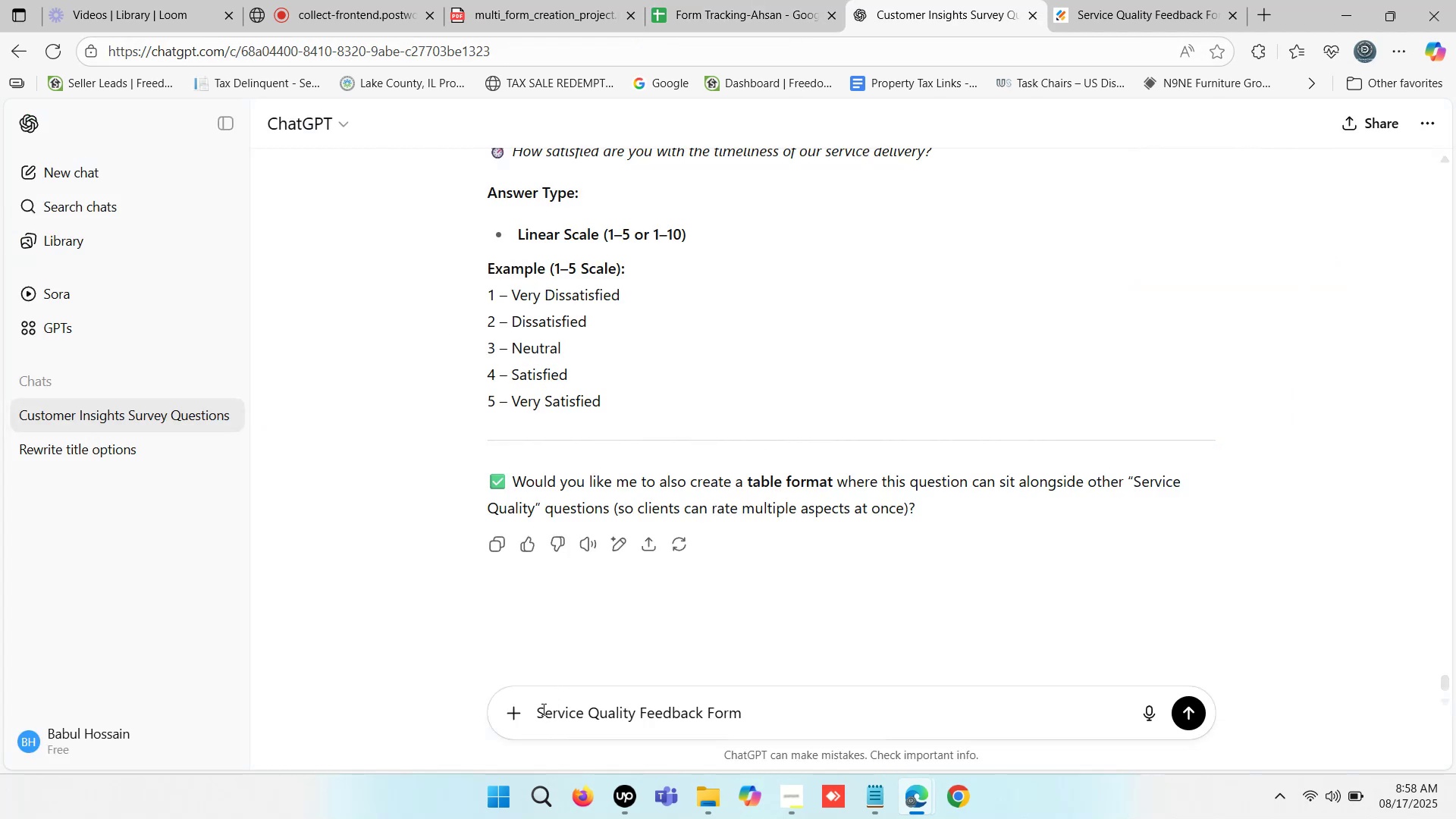 
left_click([542, 709])
 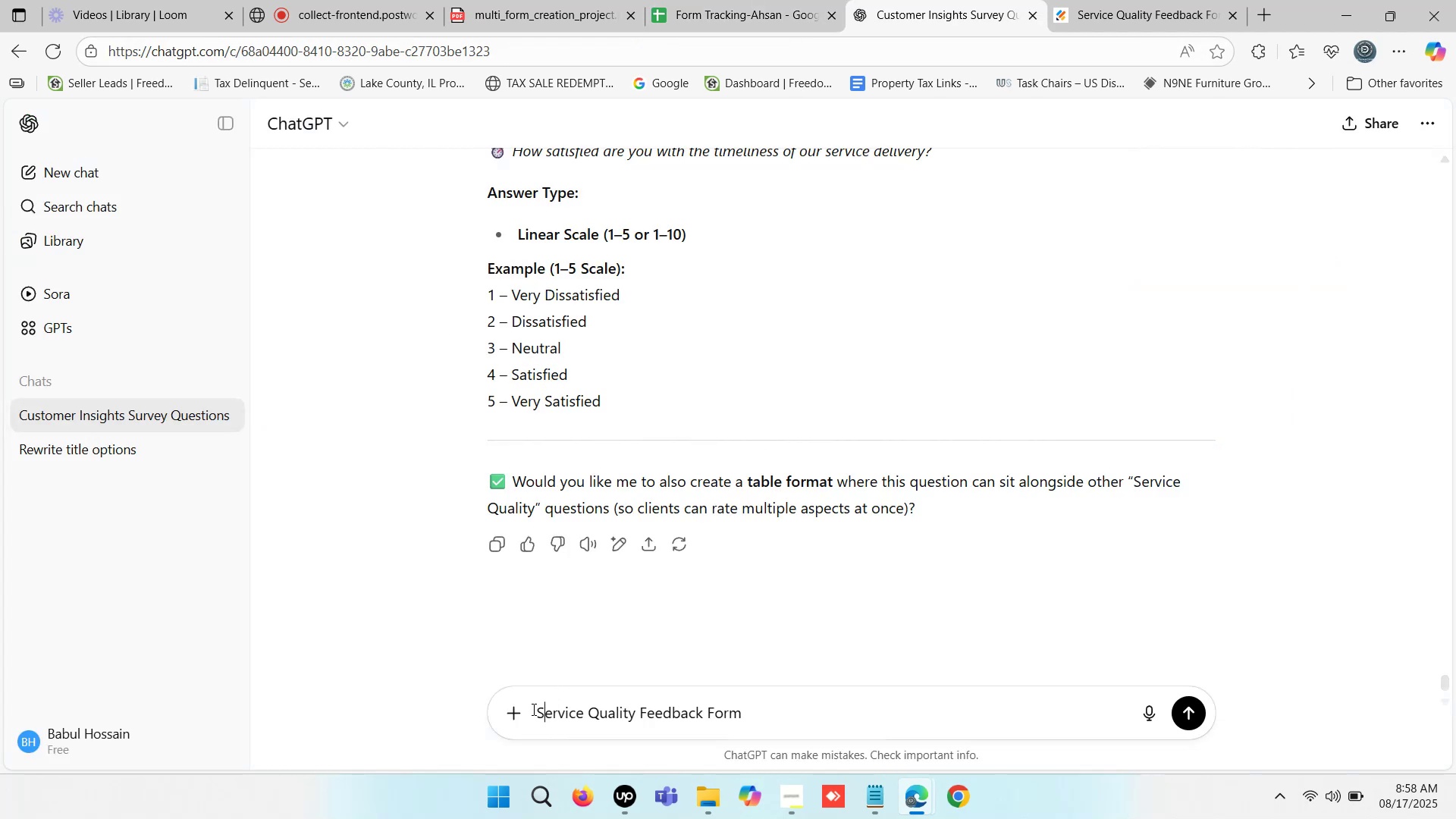 
left_click([532, 709])
 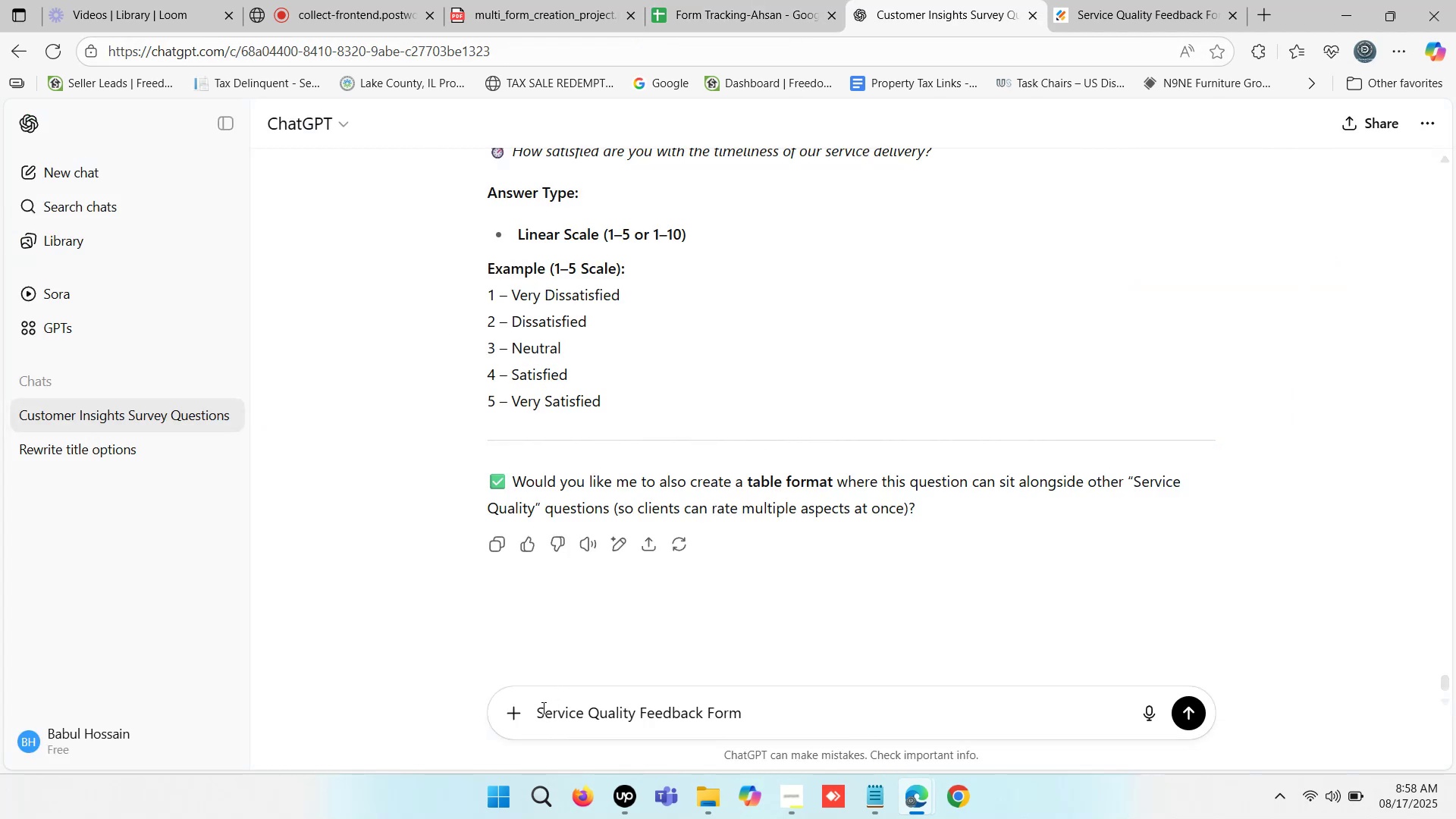 
left_click([542, 708])
 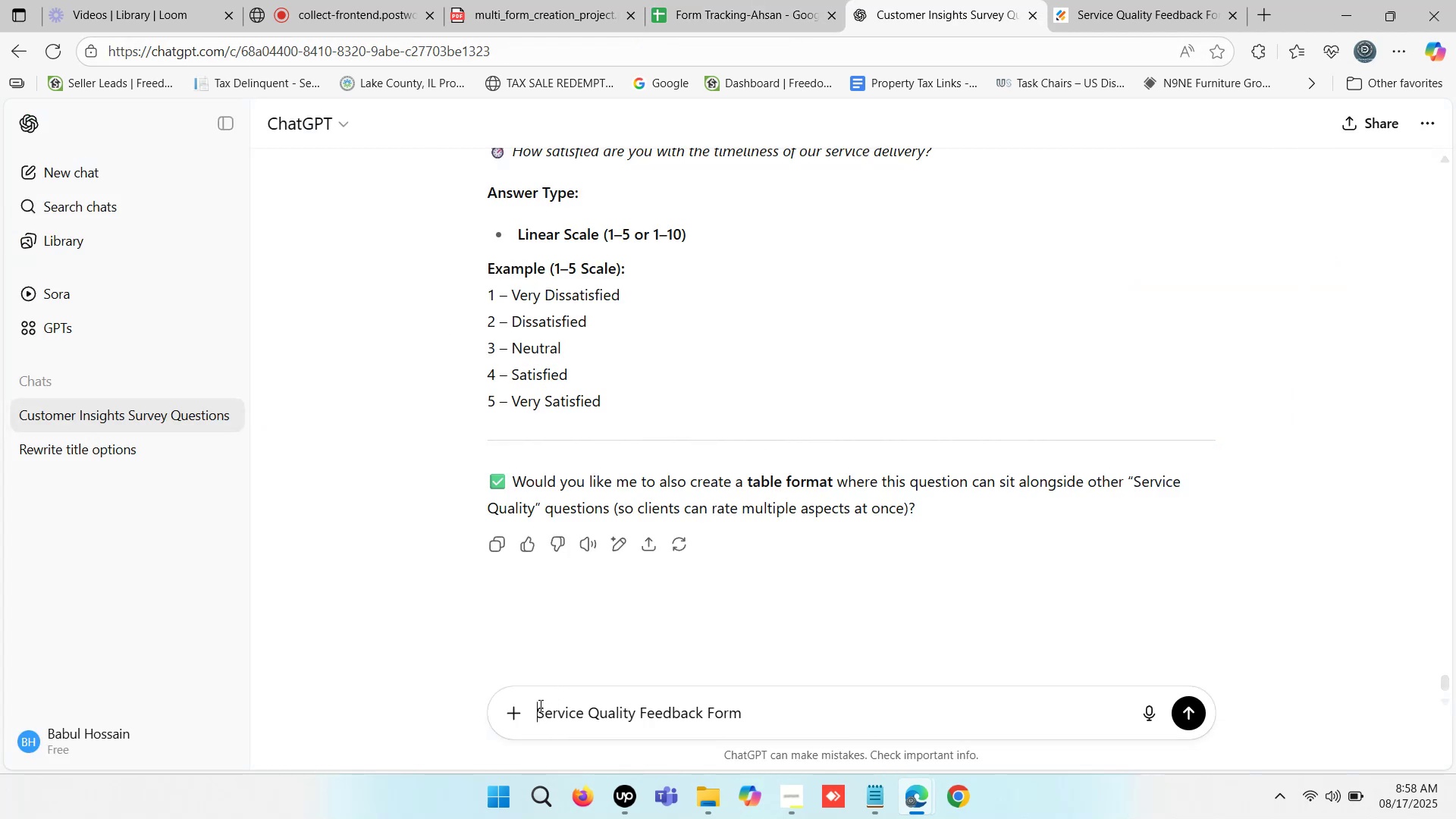 
key(Control+ControlLeft)
 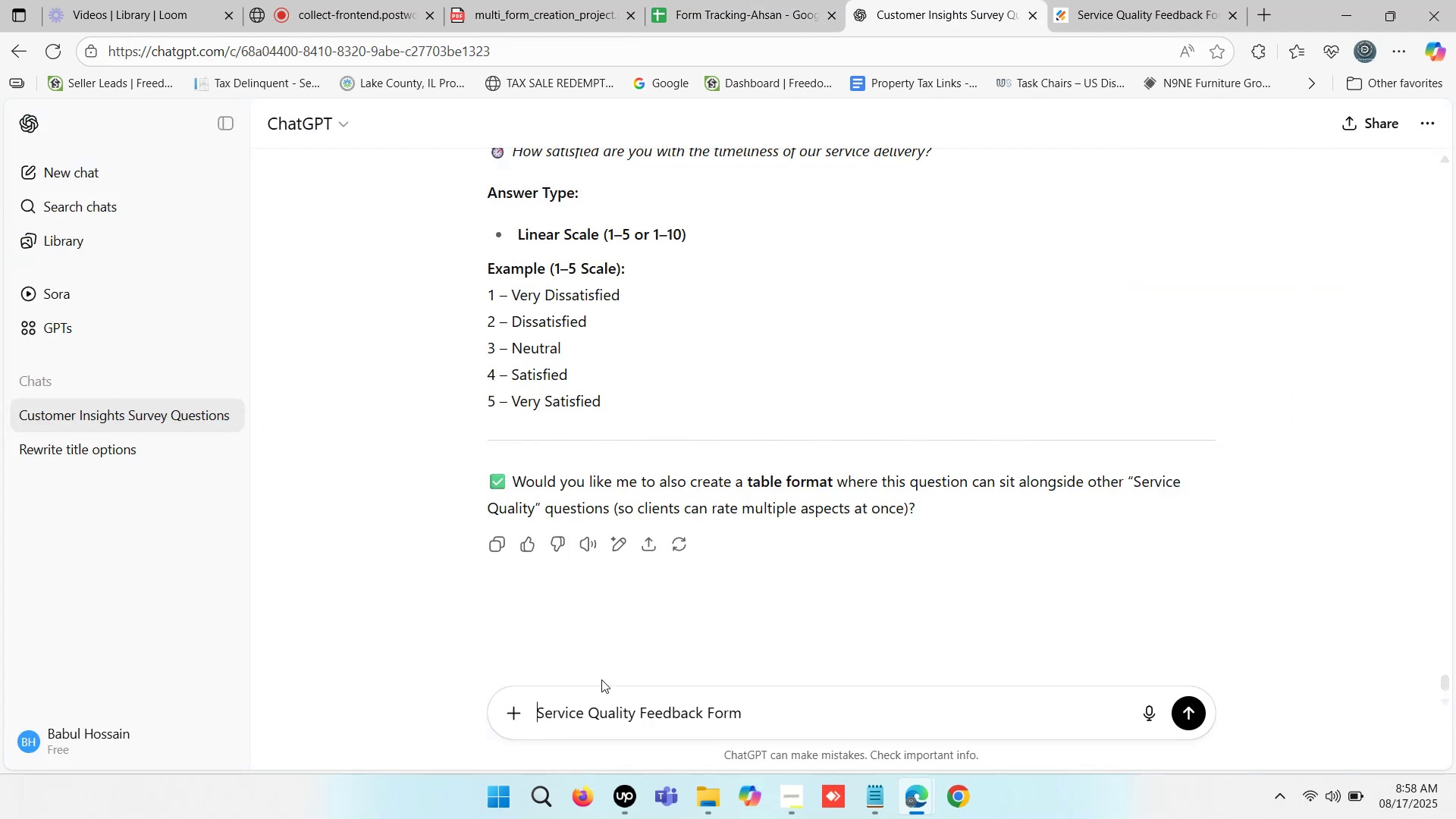 
key(Control+V)
 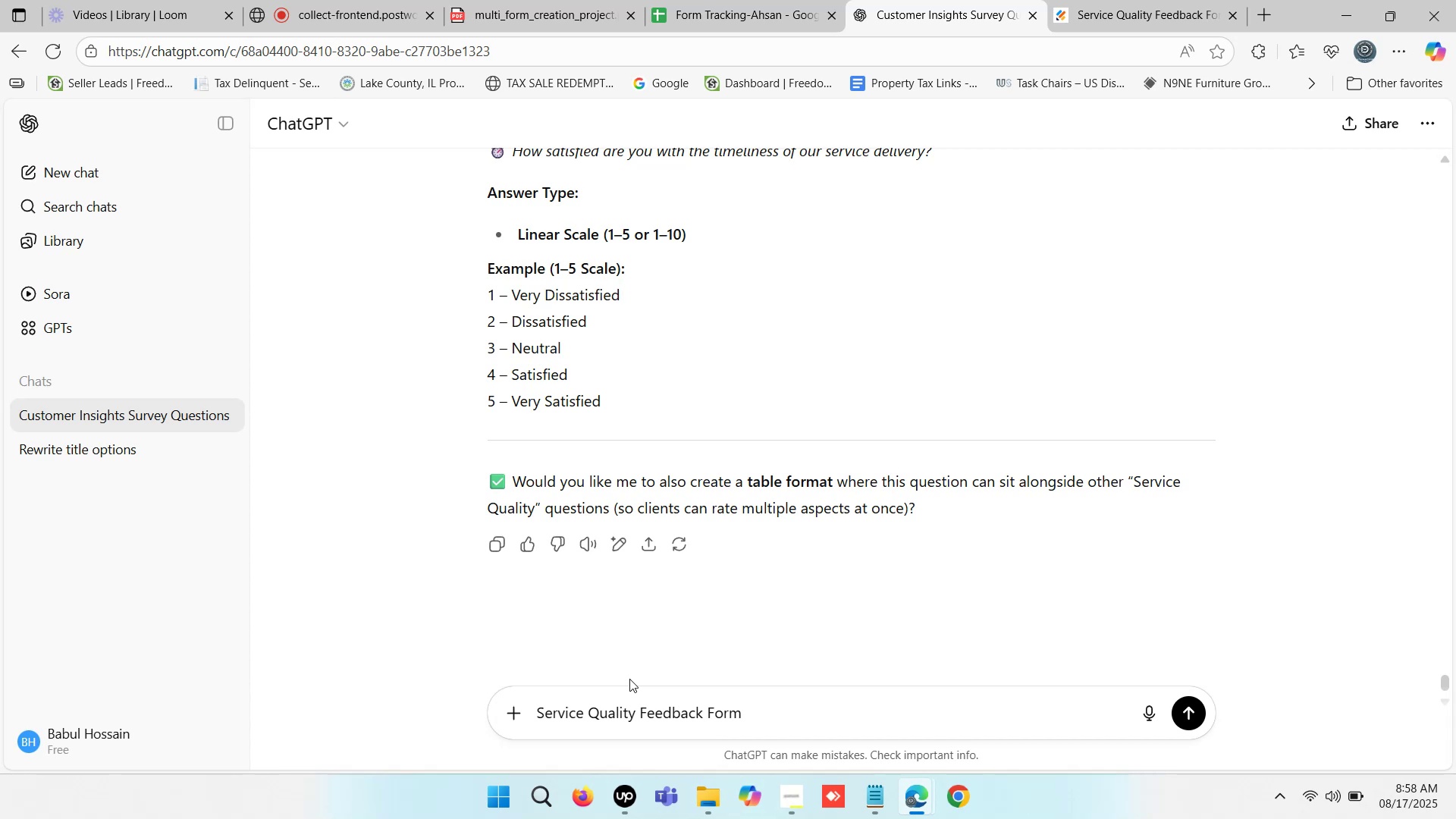 
key(Space)
 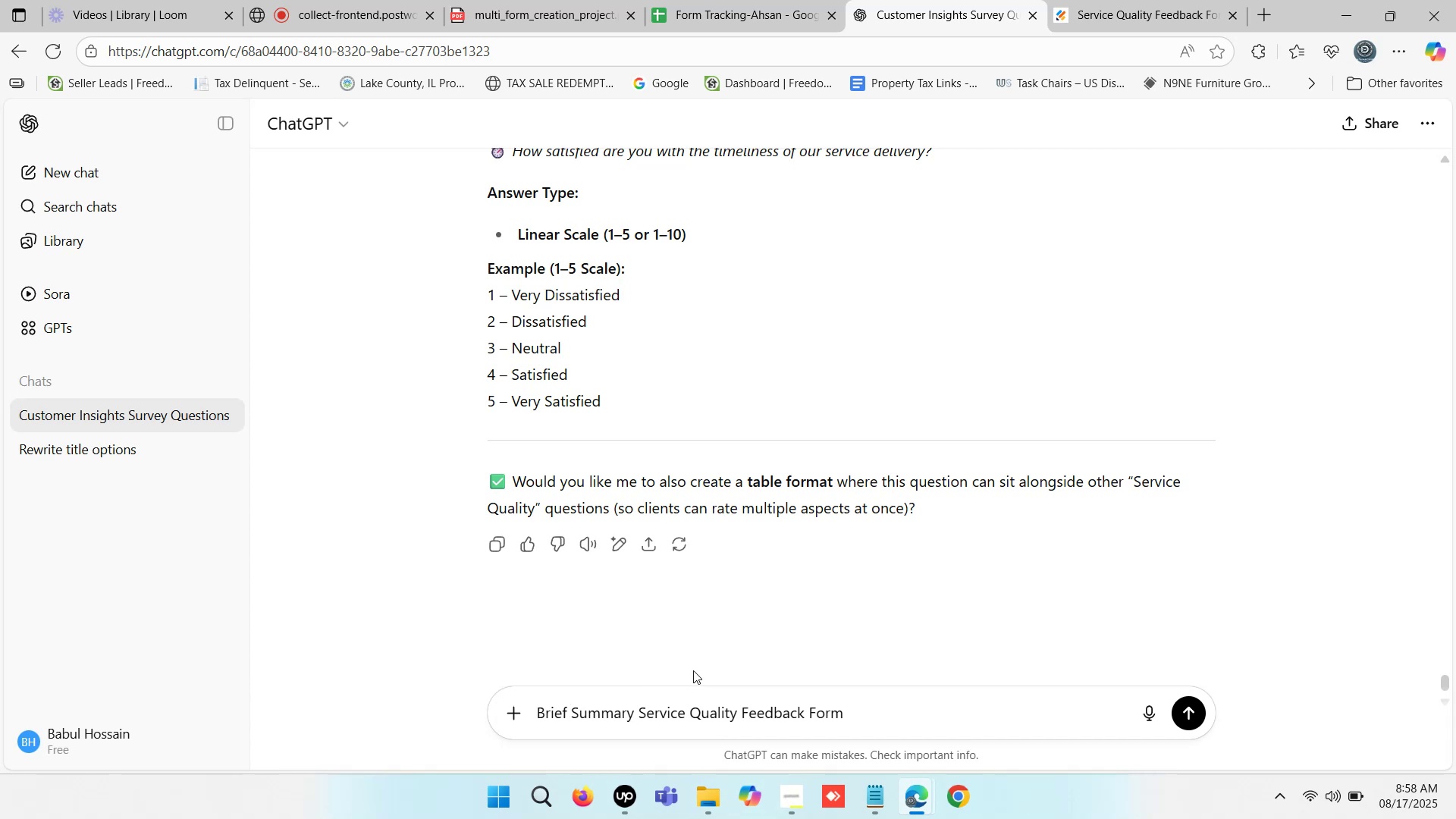 
key(Minus)
 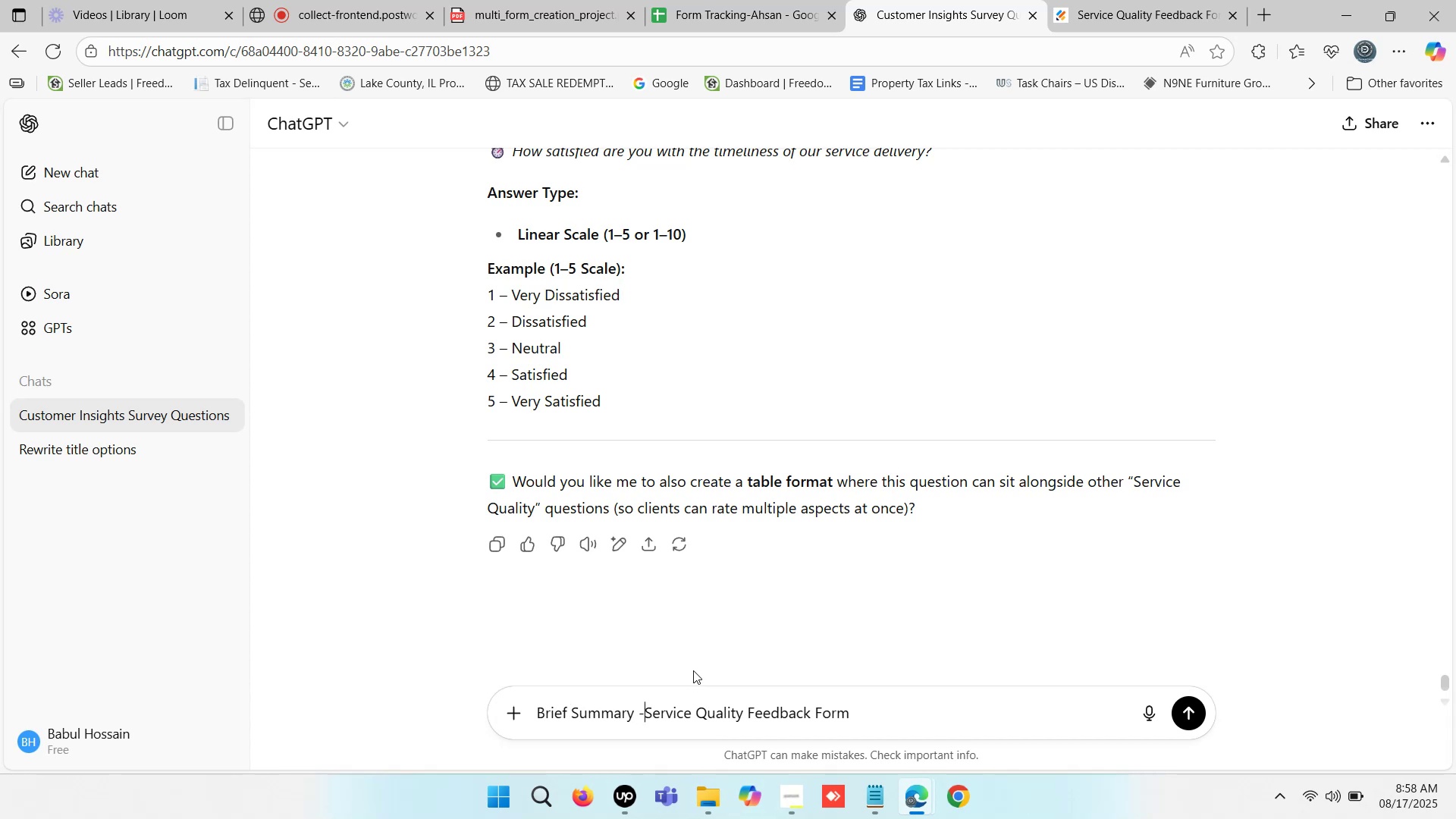 
key(Space)
 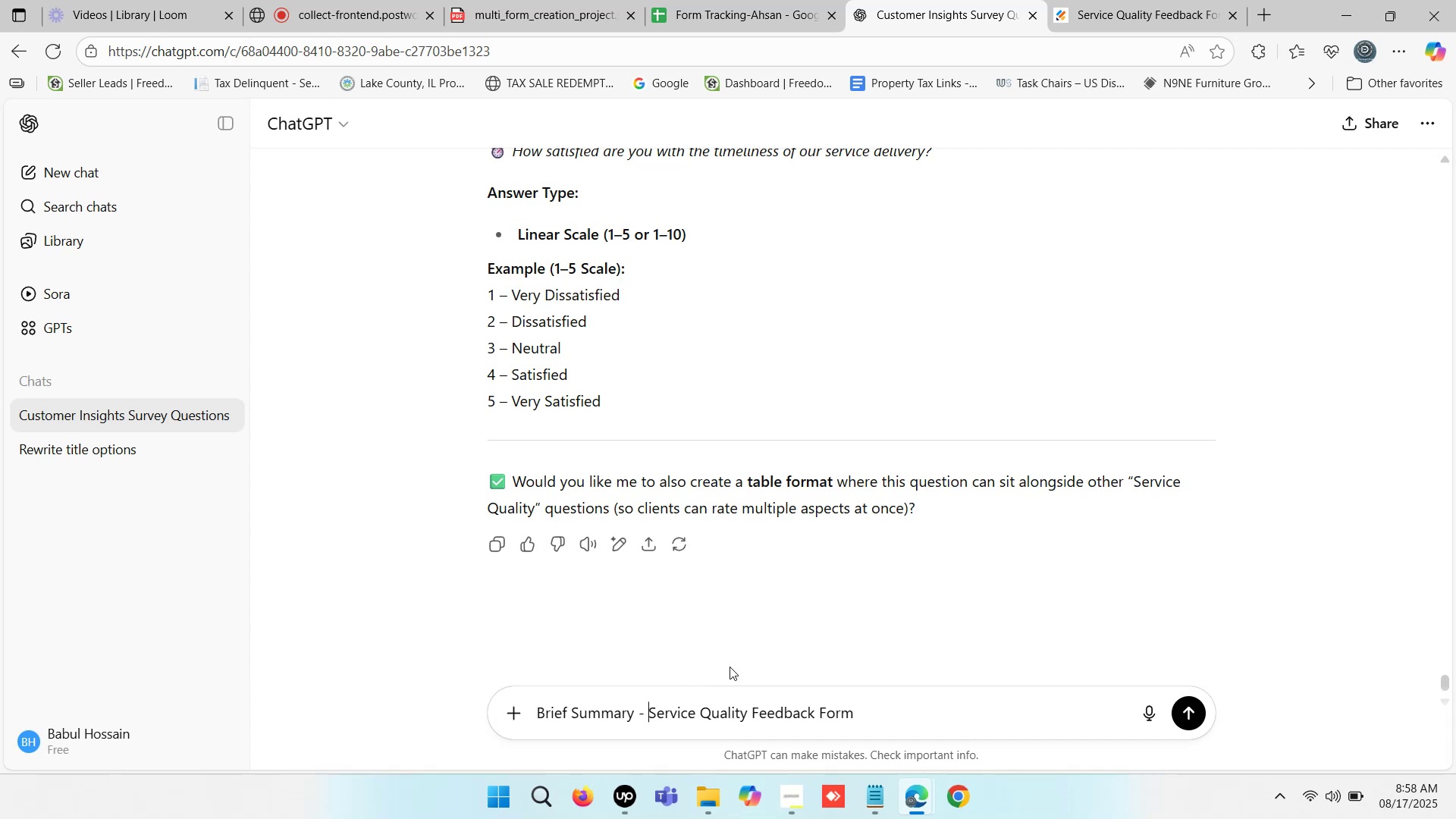 
key(Enter)
 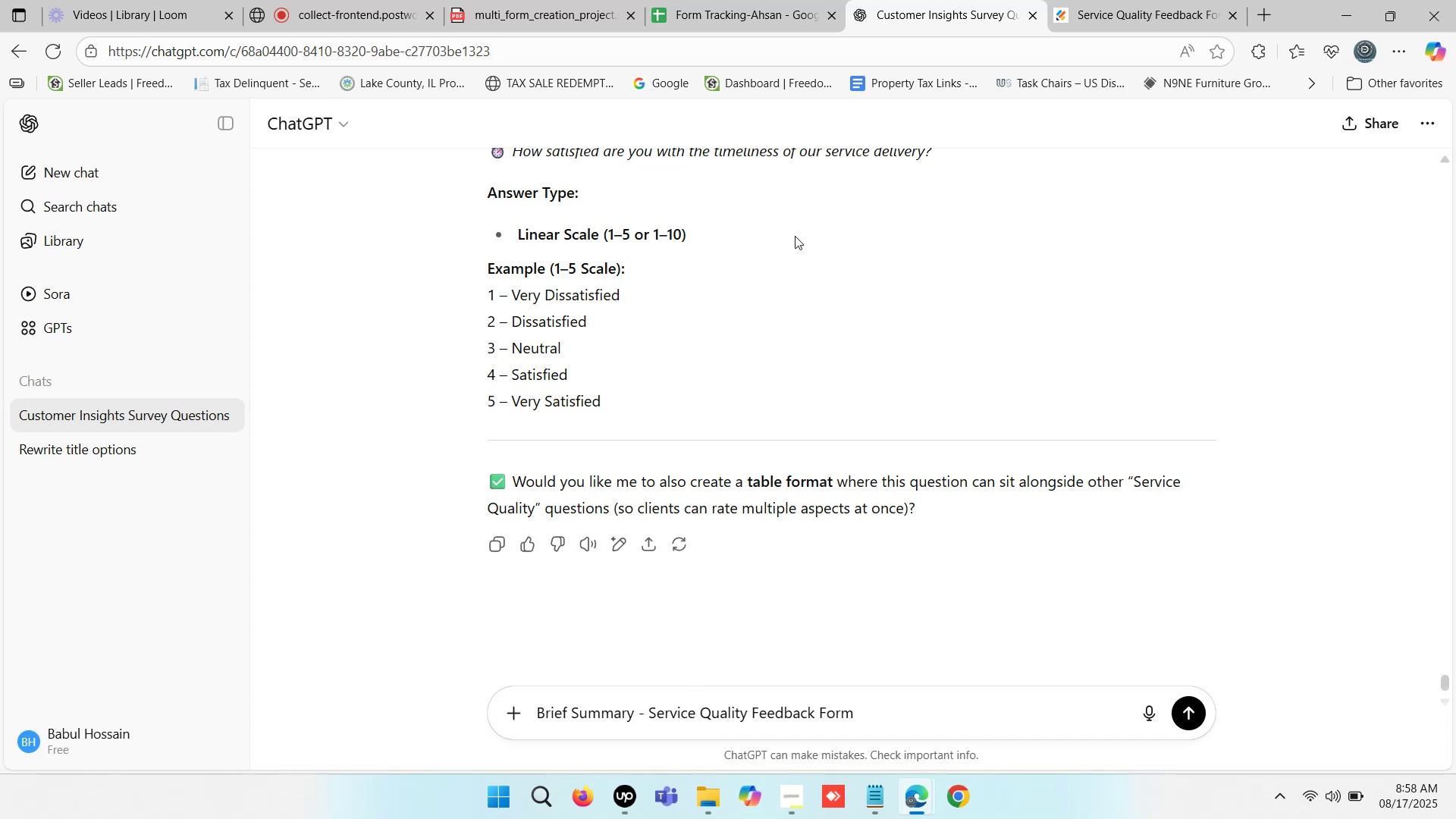 
left_click([752, 0])
 